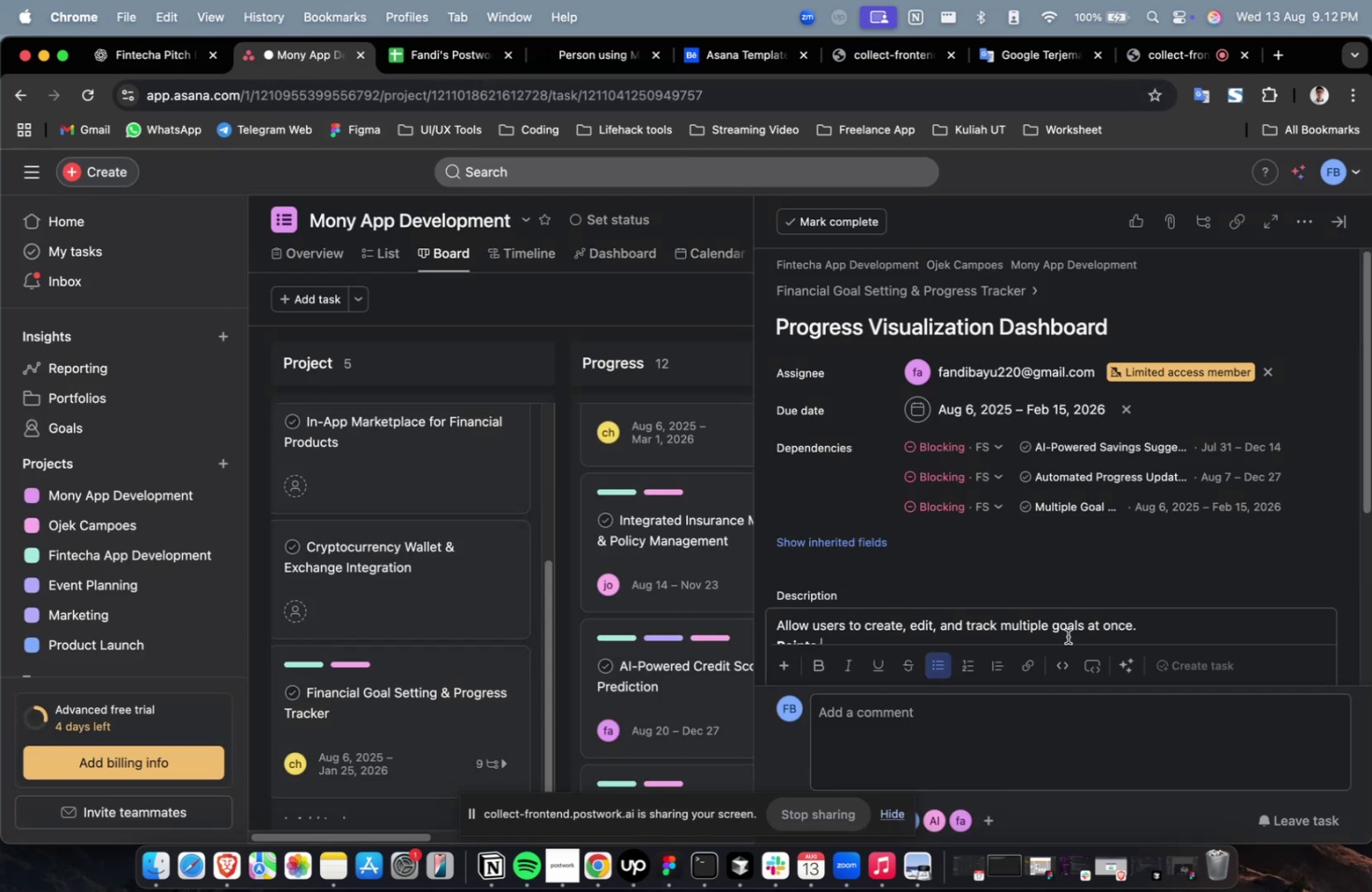 
key(Meta+A)
 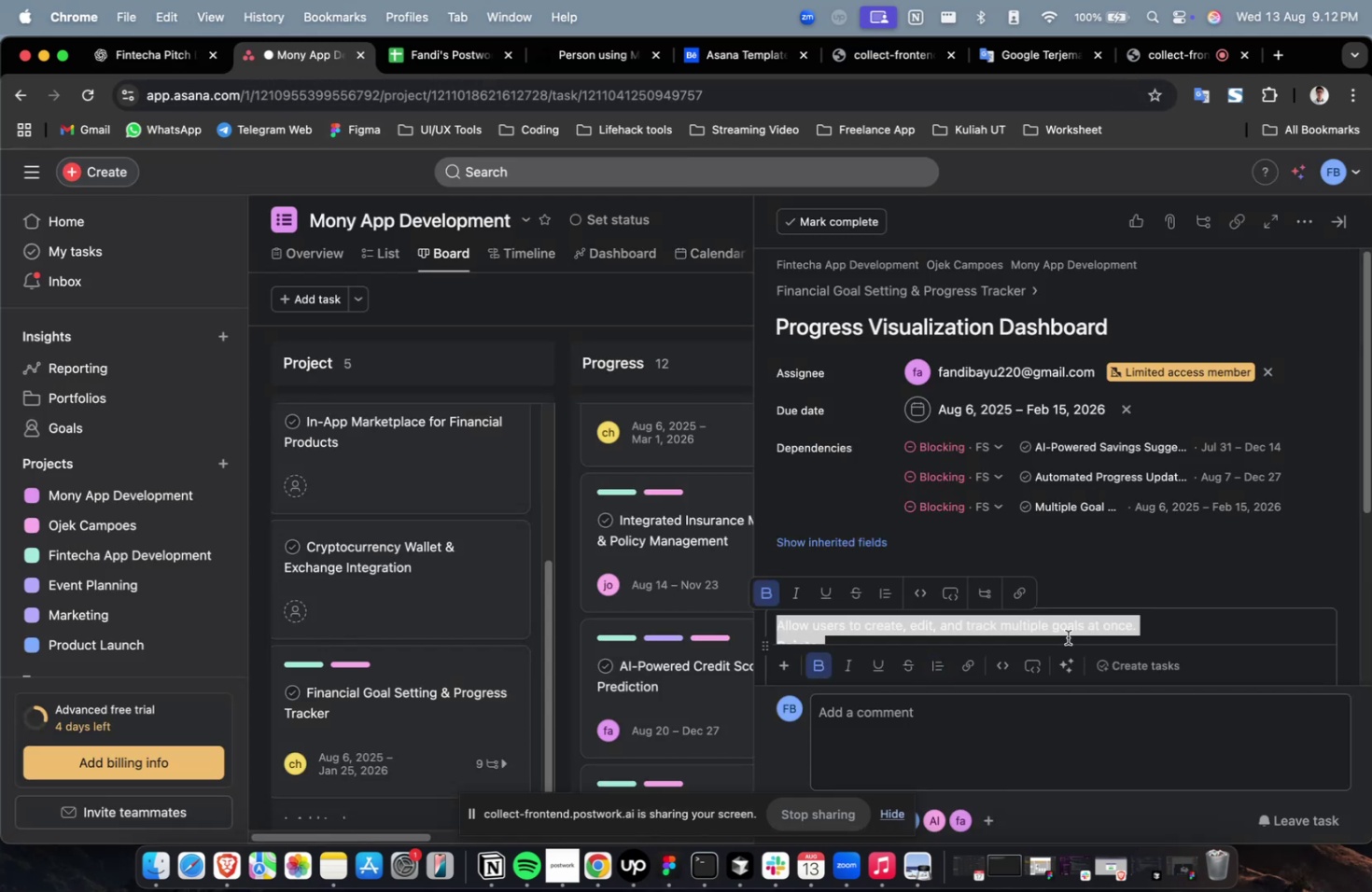 
key(Meta+V)
 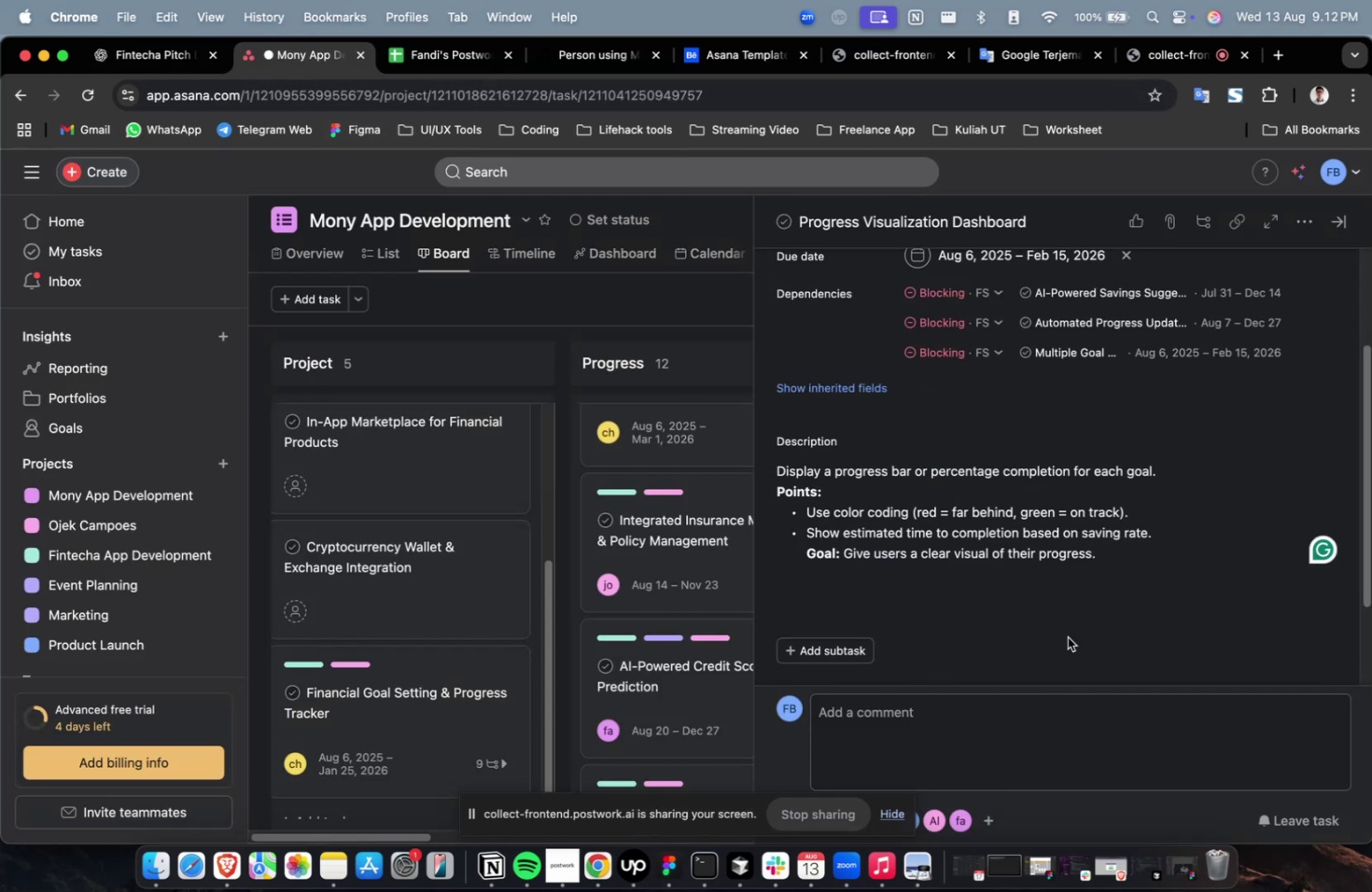 
scroll: coordinate [1071, 624], scroll_direction: down, amount: 26.0
 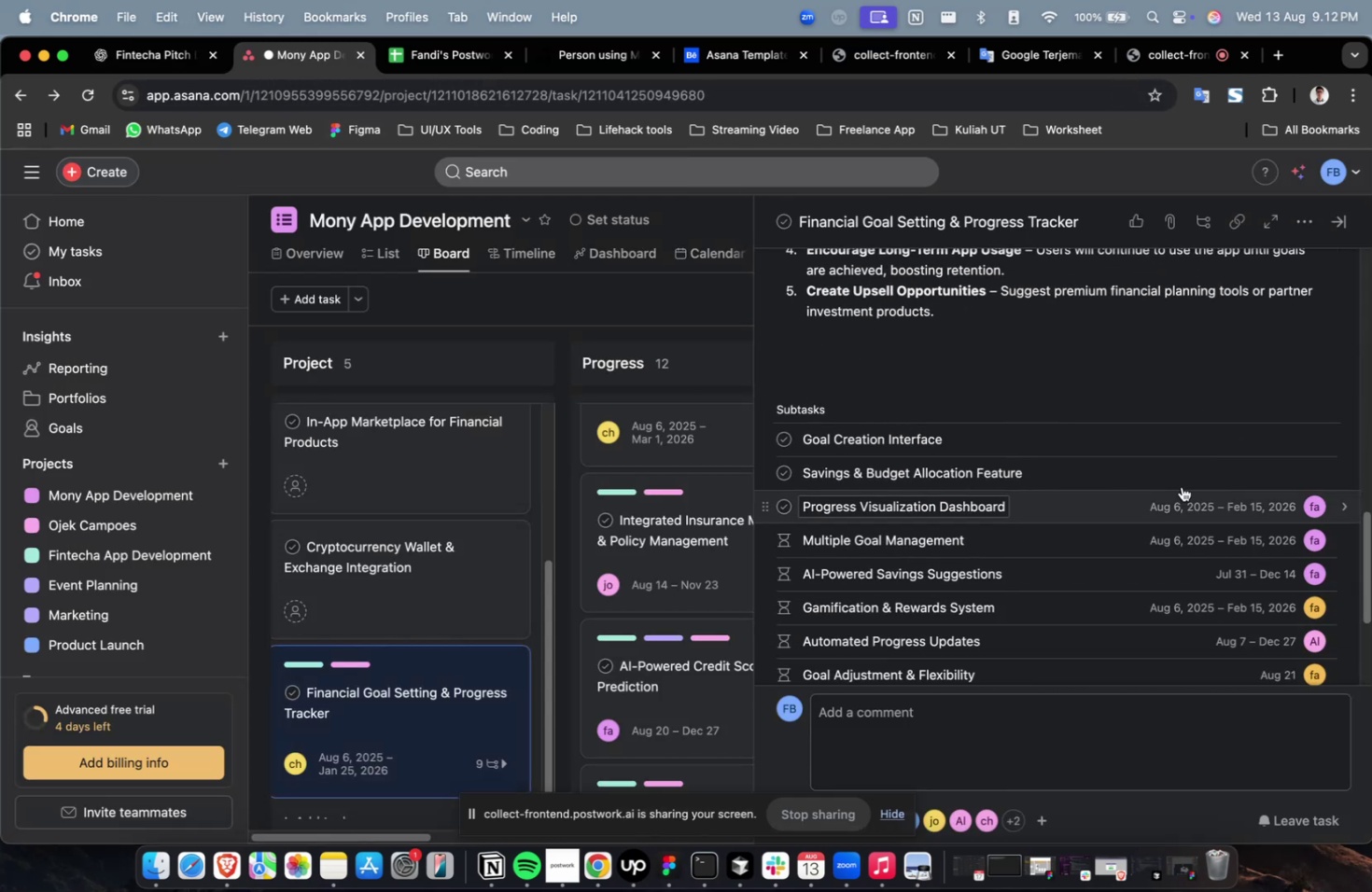 
left_click([1183, 473])
 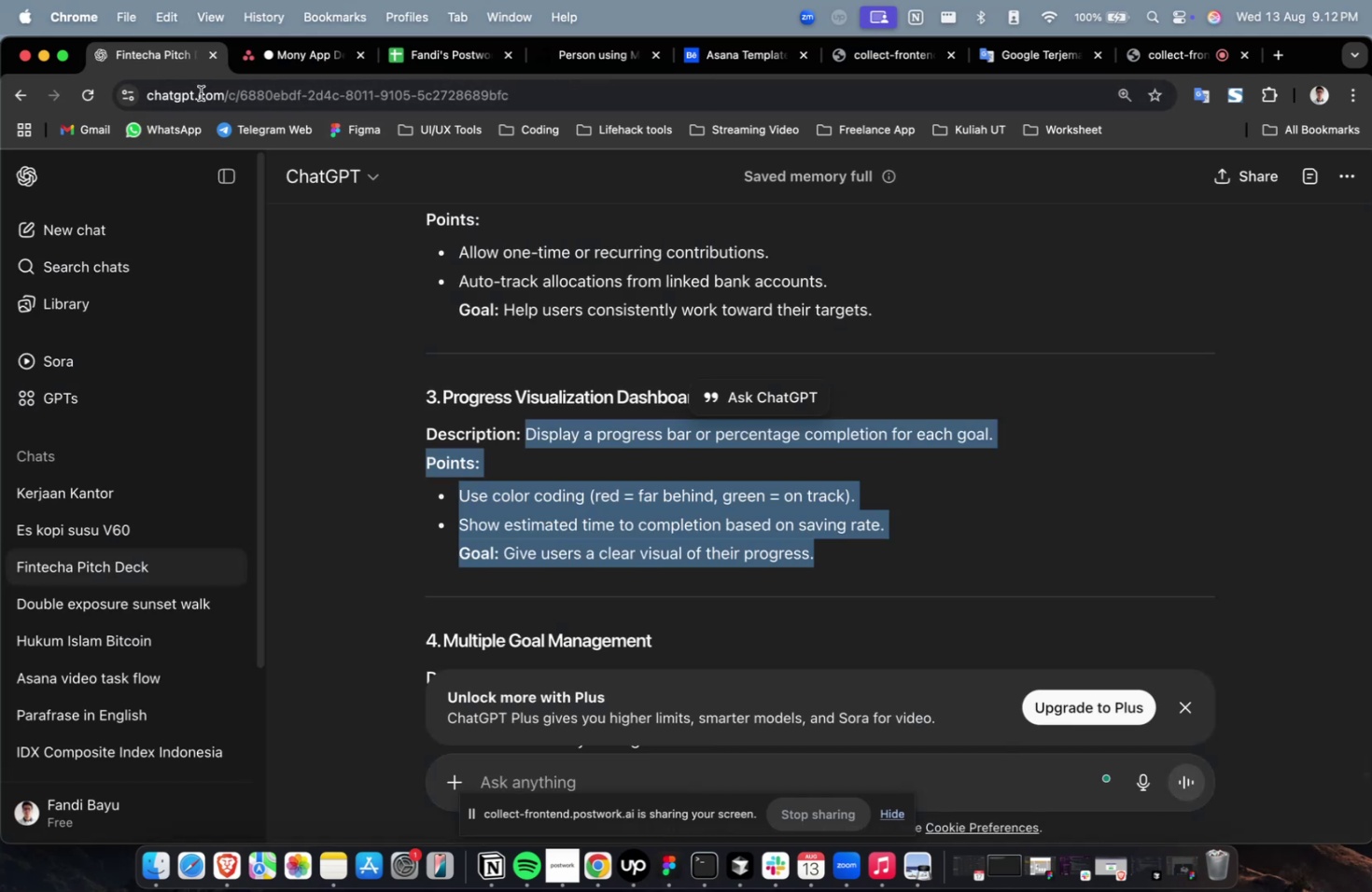 
scroll: coordinate [516, 418], scroll_direction: up, amount: 6.0
 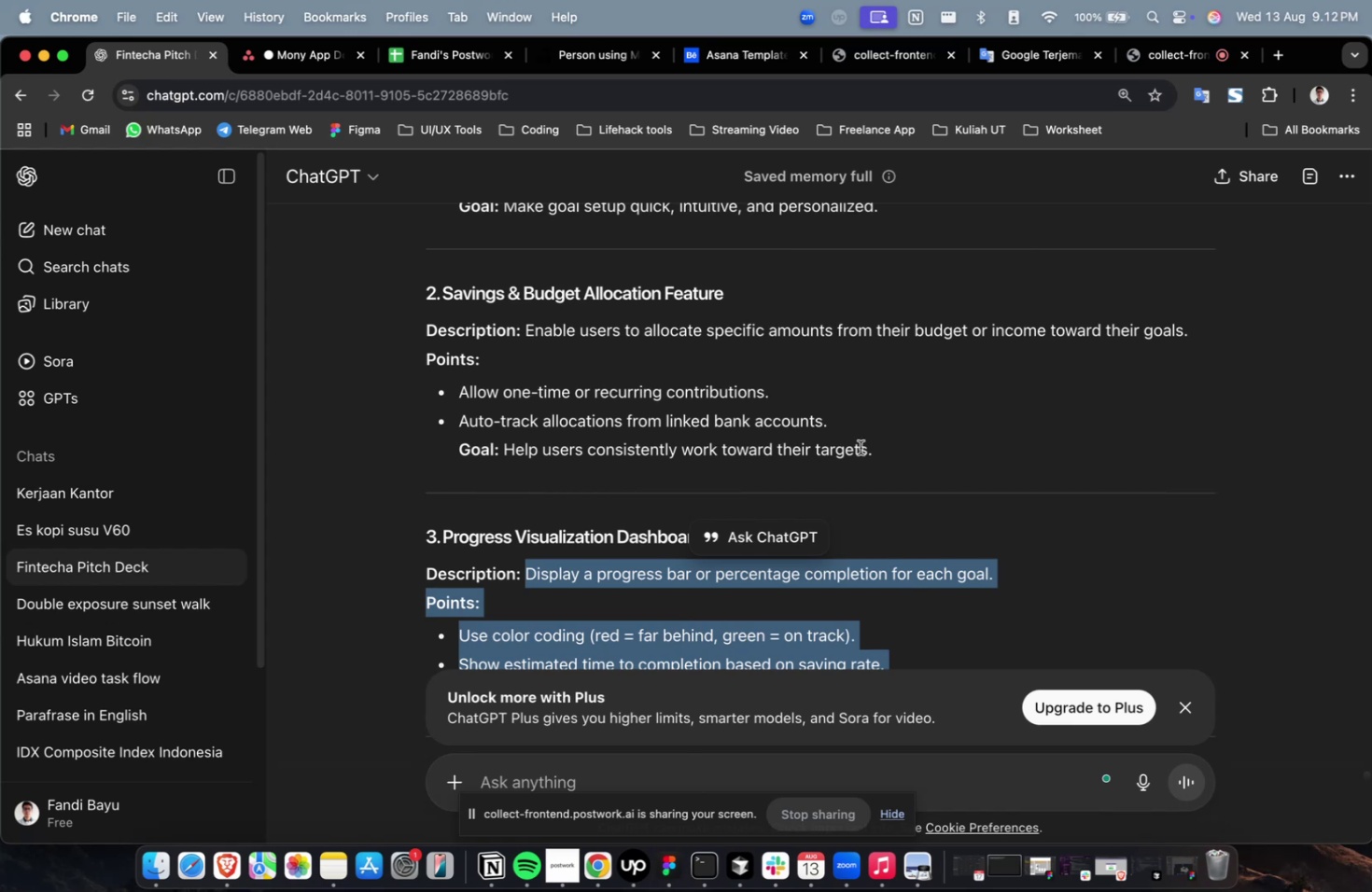 
left_click_drag(start_coordinate=[893, 458], to_coordinate=[526, 332])
 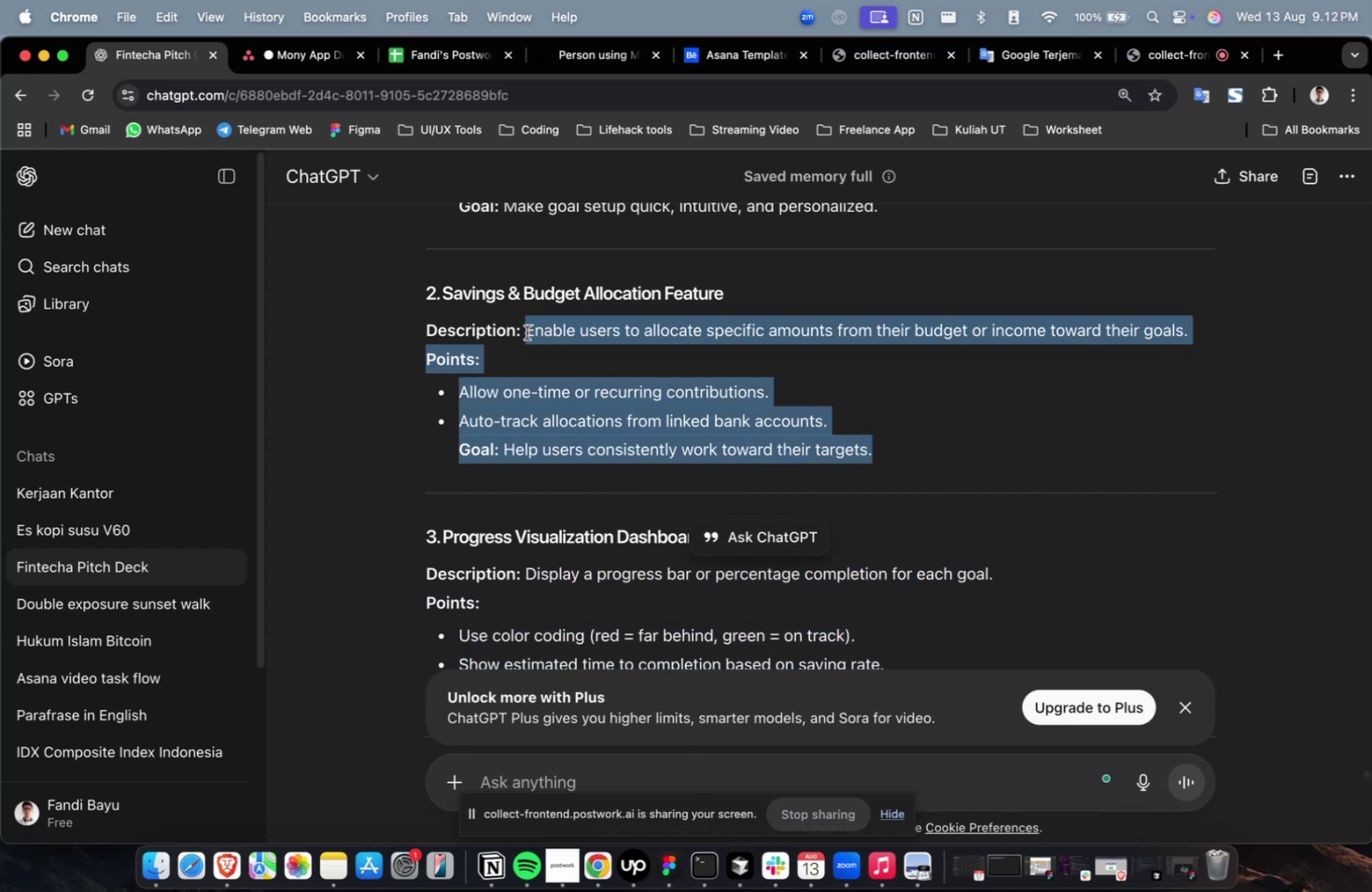 
key(Meta+C)
 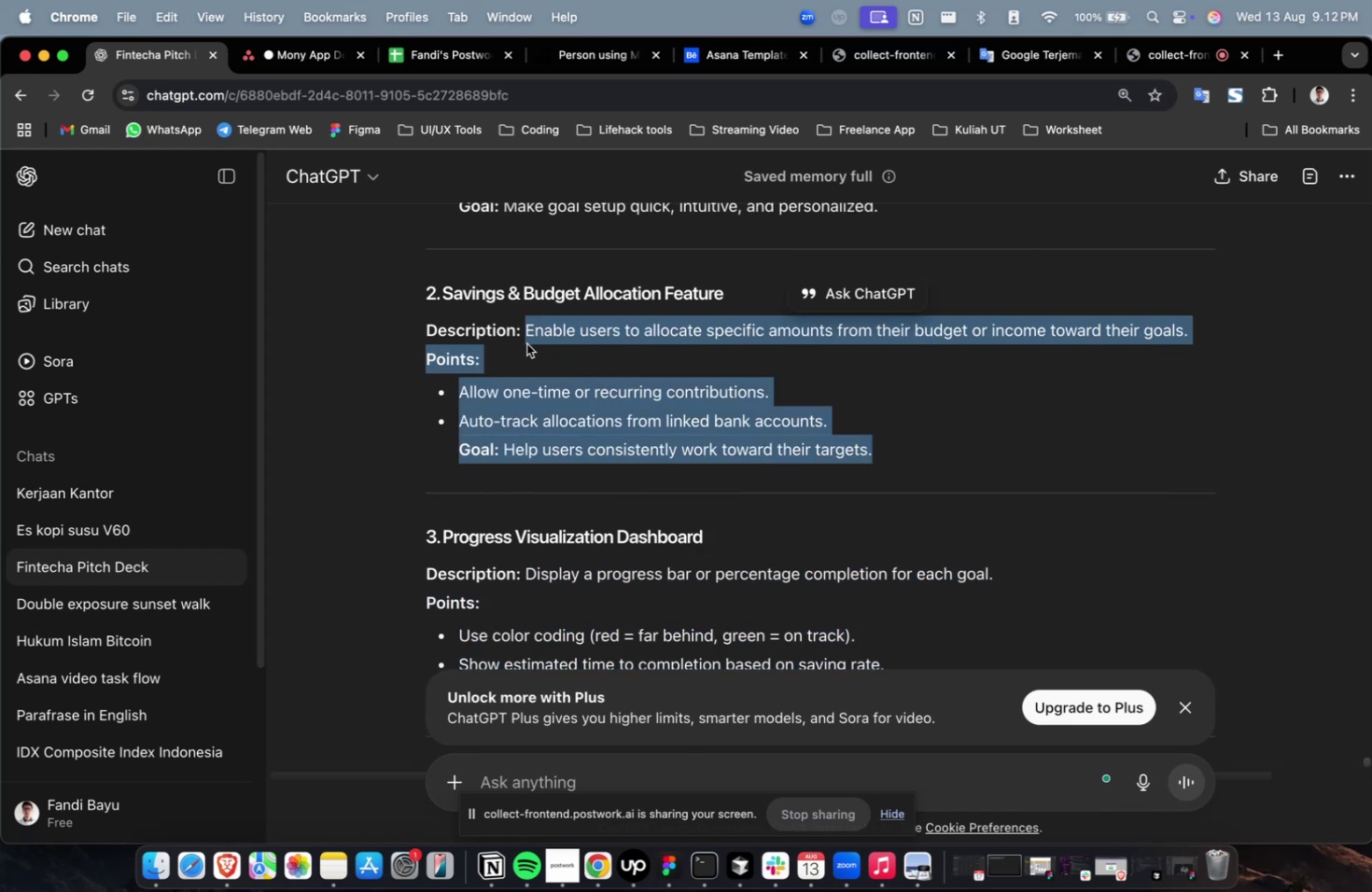 
key(Meta+C)
 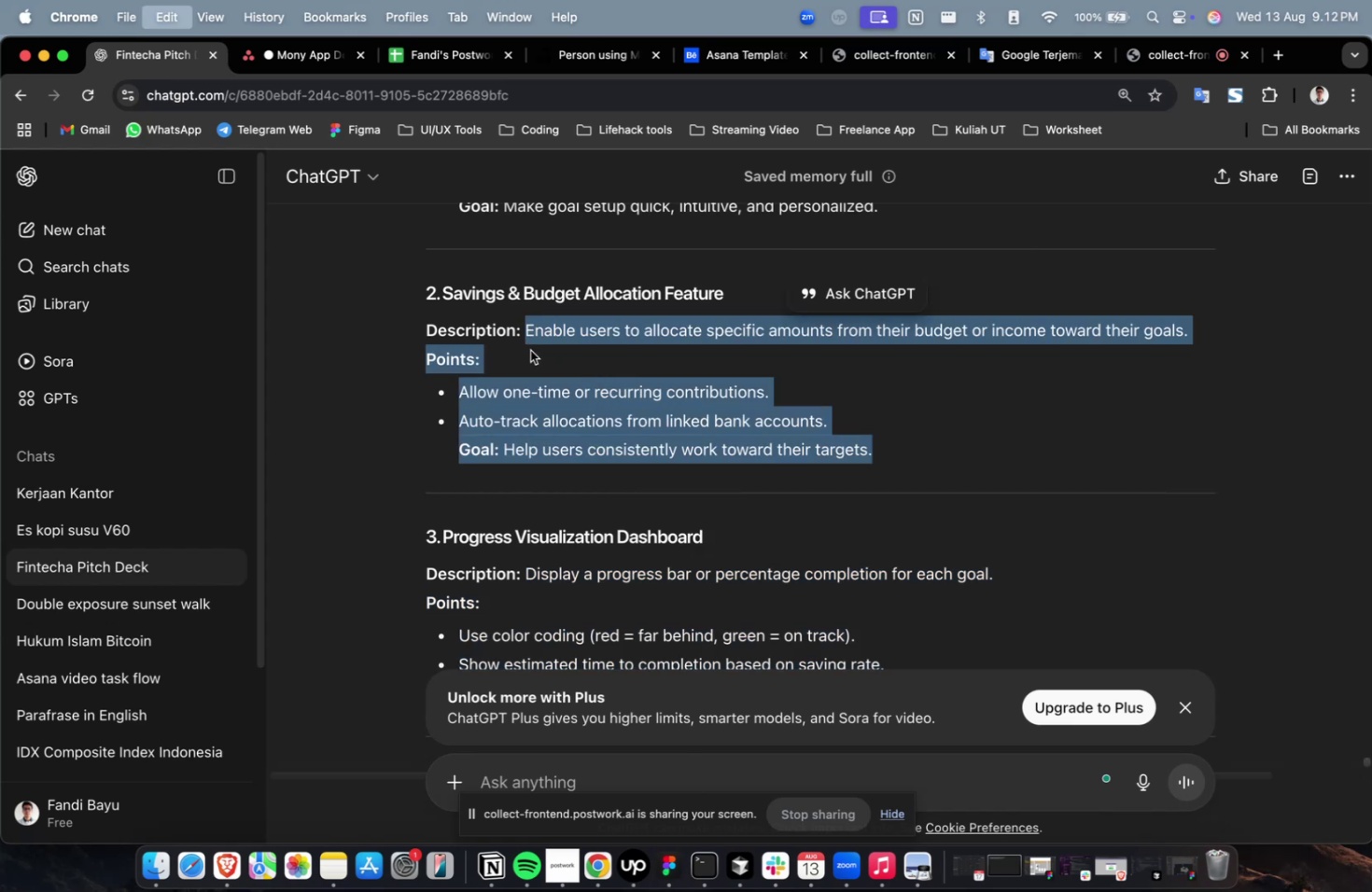 
key(Meta+C)
 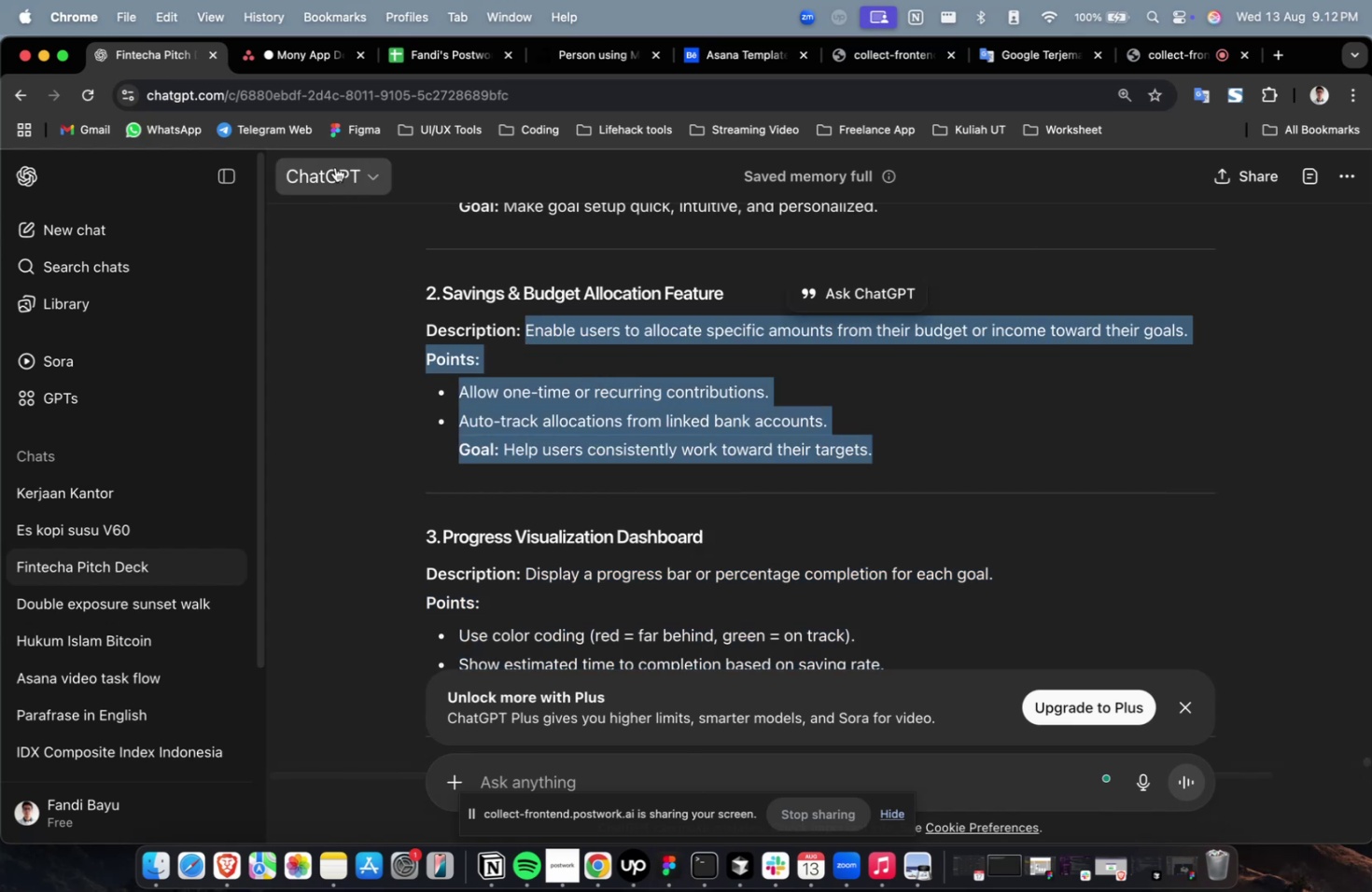 
left_click([309, 66])
 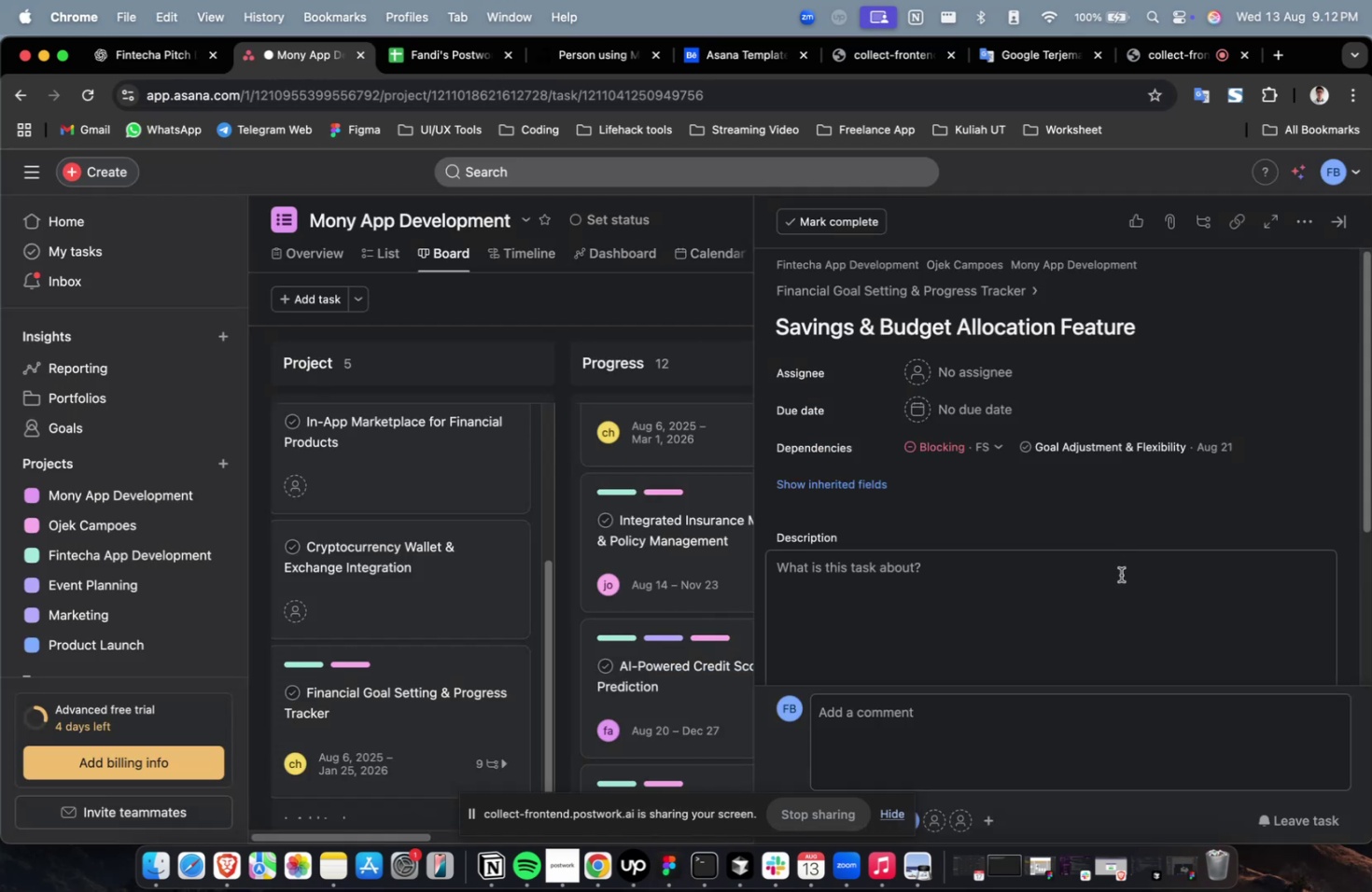 
double_click([1097, 591])
 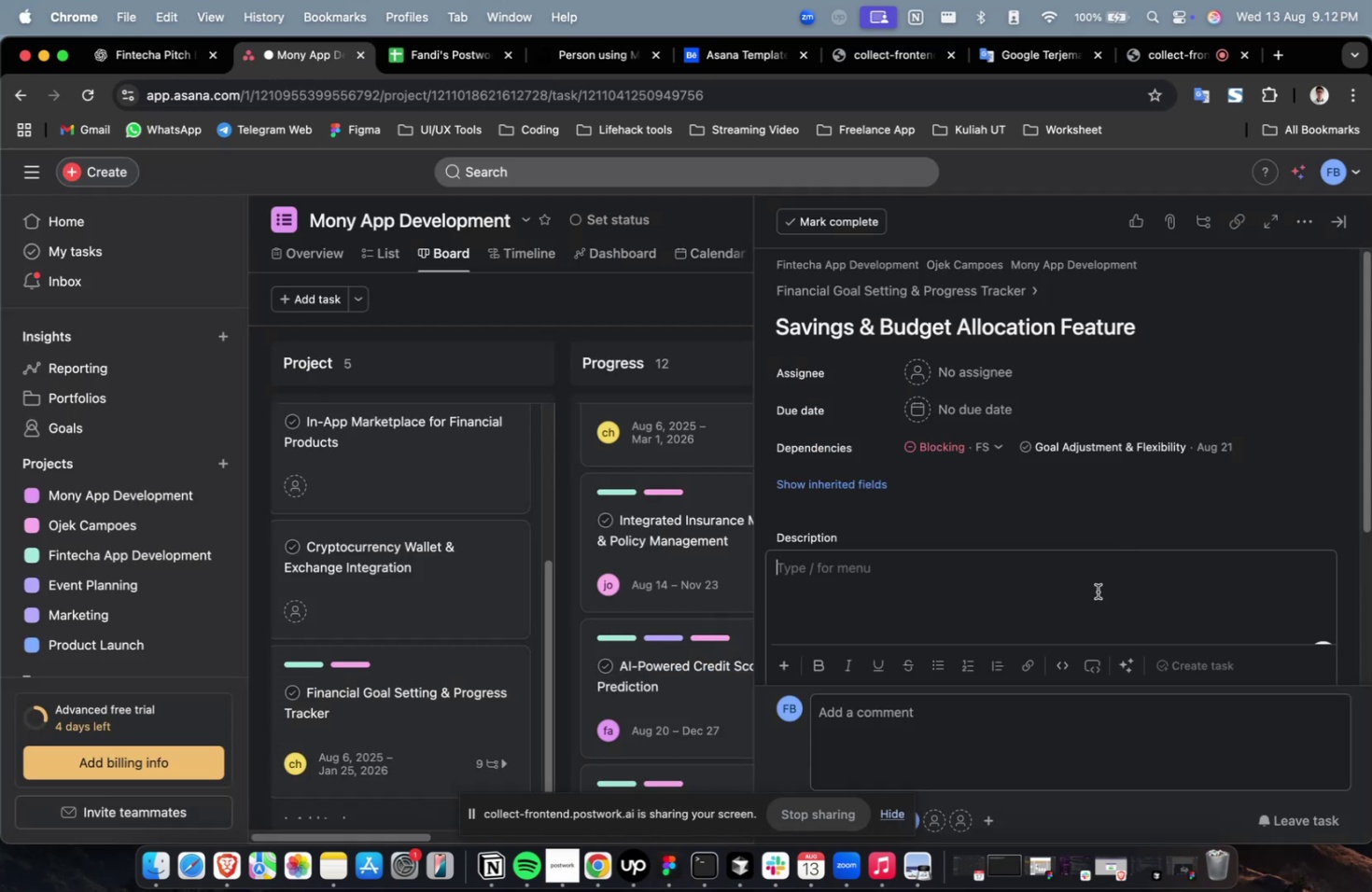 
key(Meta+CommandLeft)
 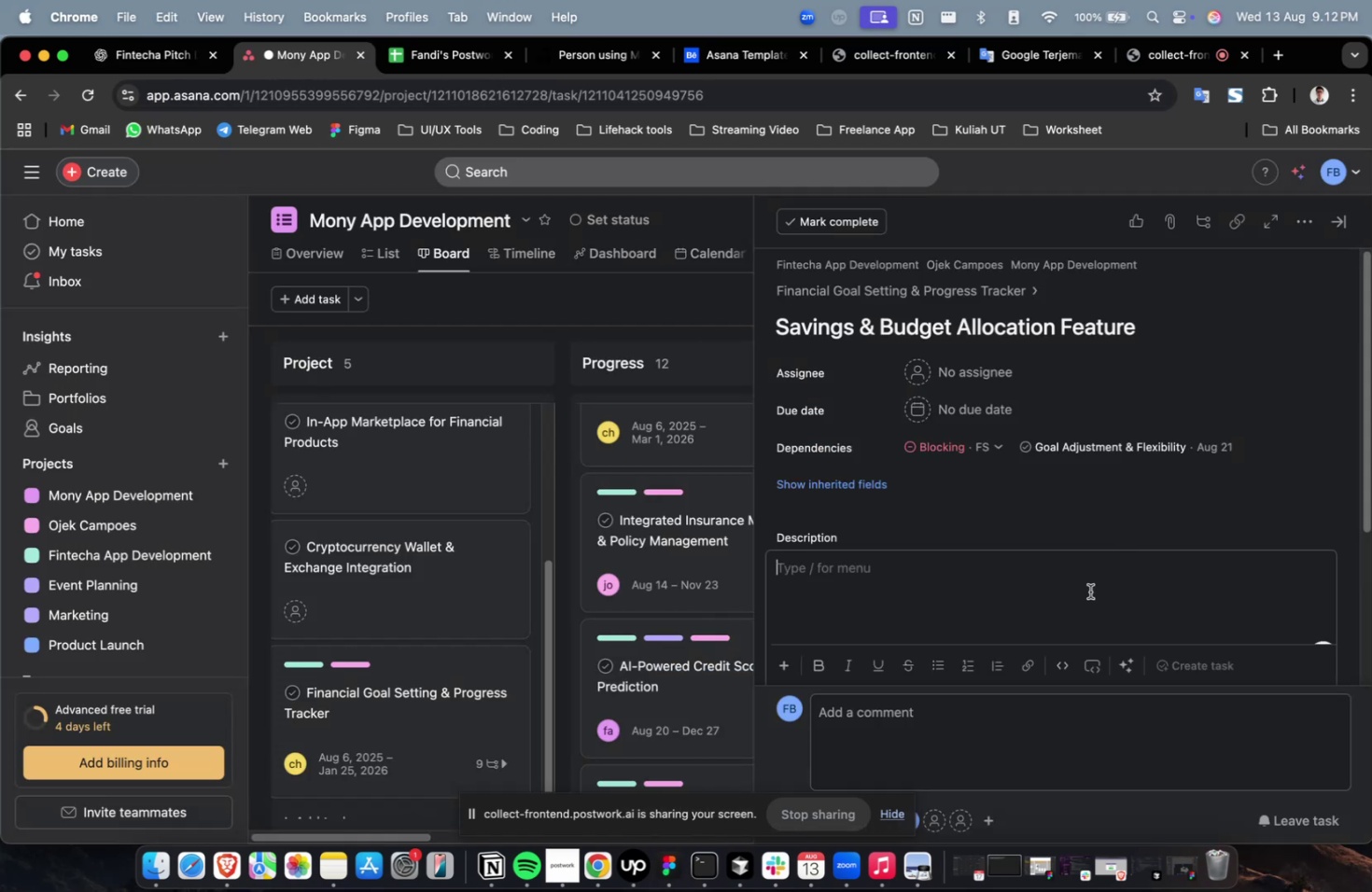 
key(Meta+V)
 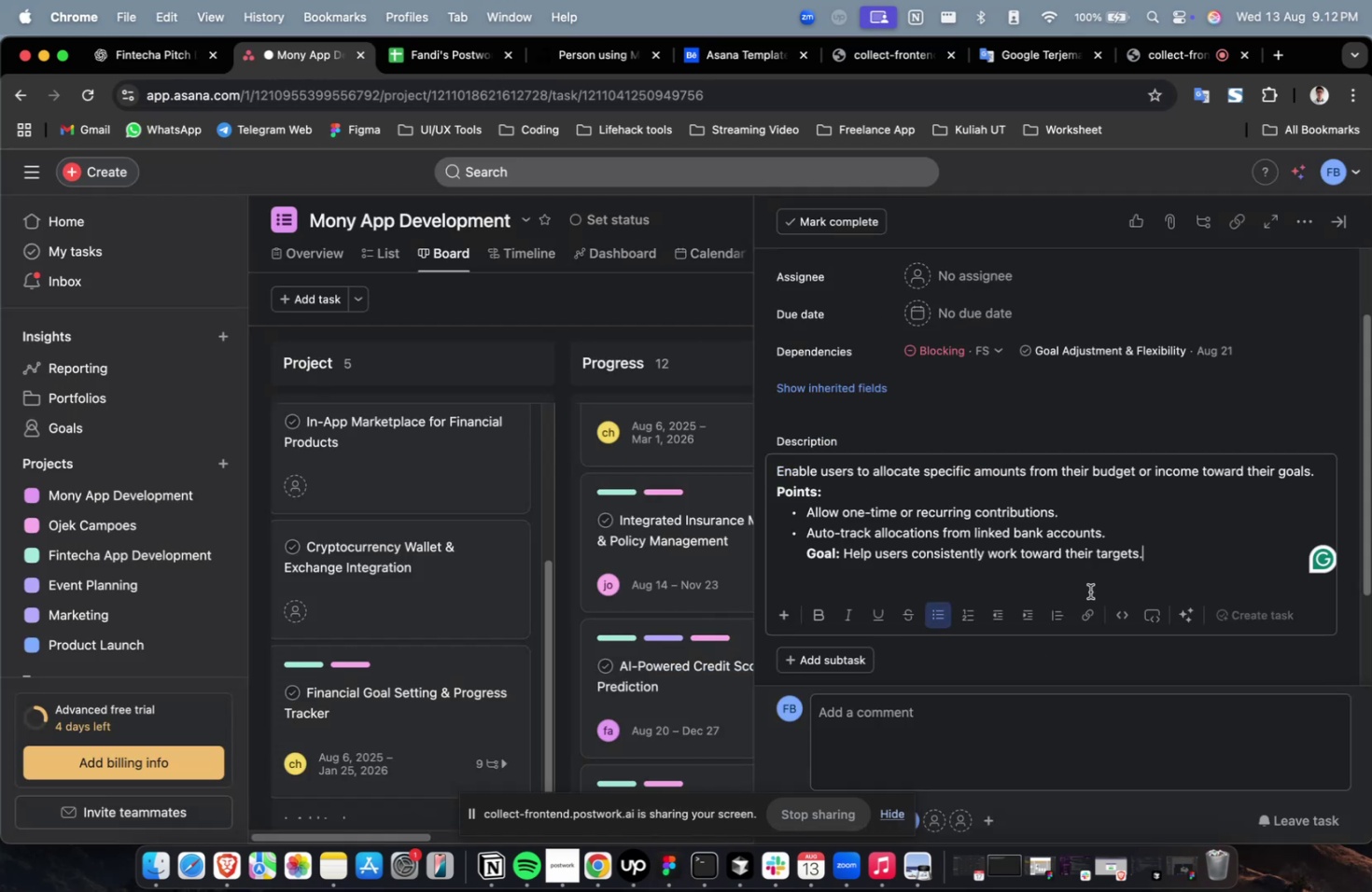 
scroll: coordinate [1089, 591], scroll_direction: up, amount: 12.0
 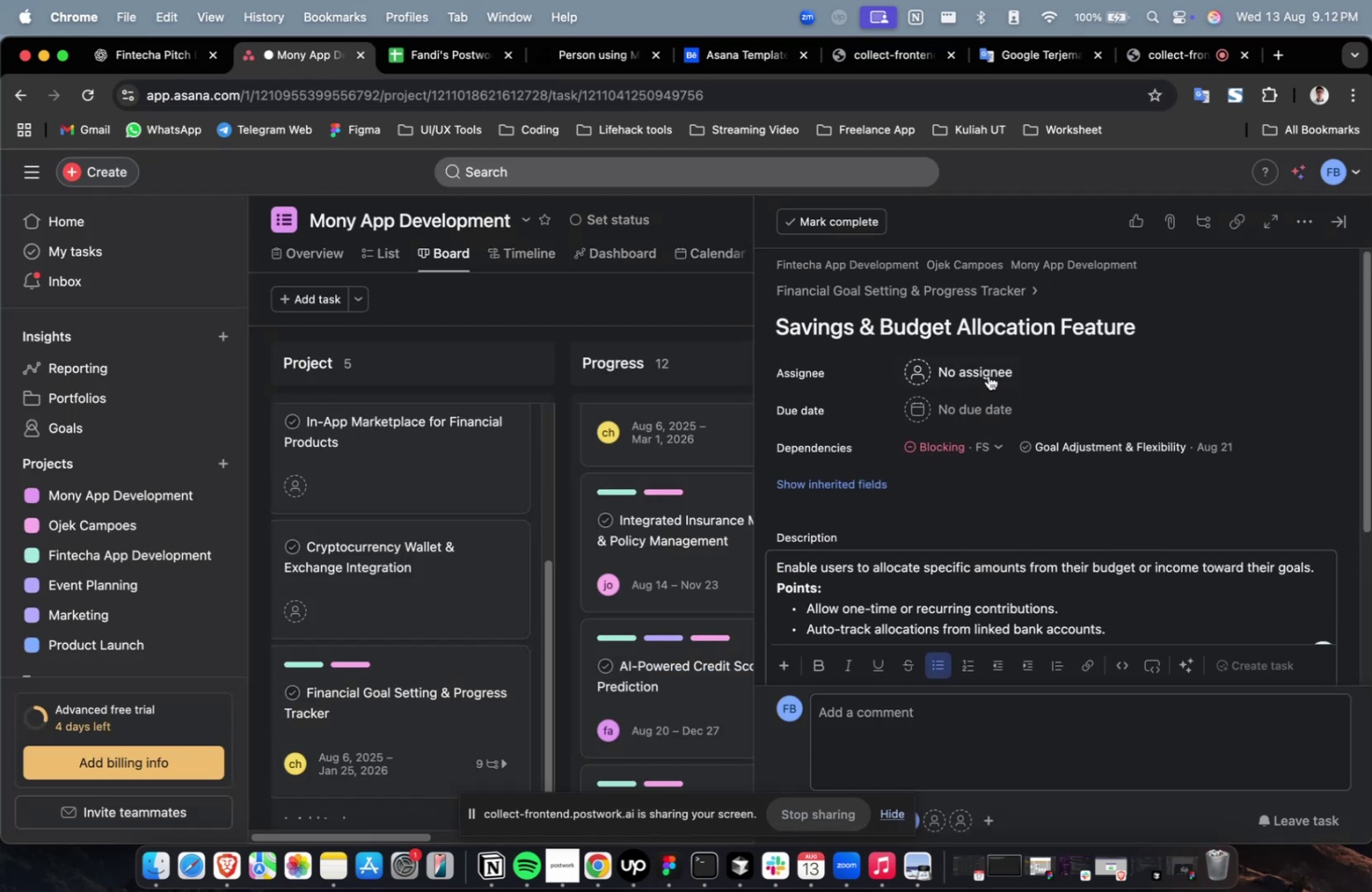 
left_click([987, 374])
 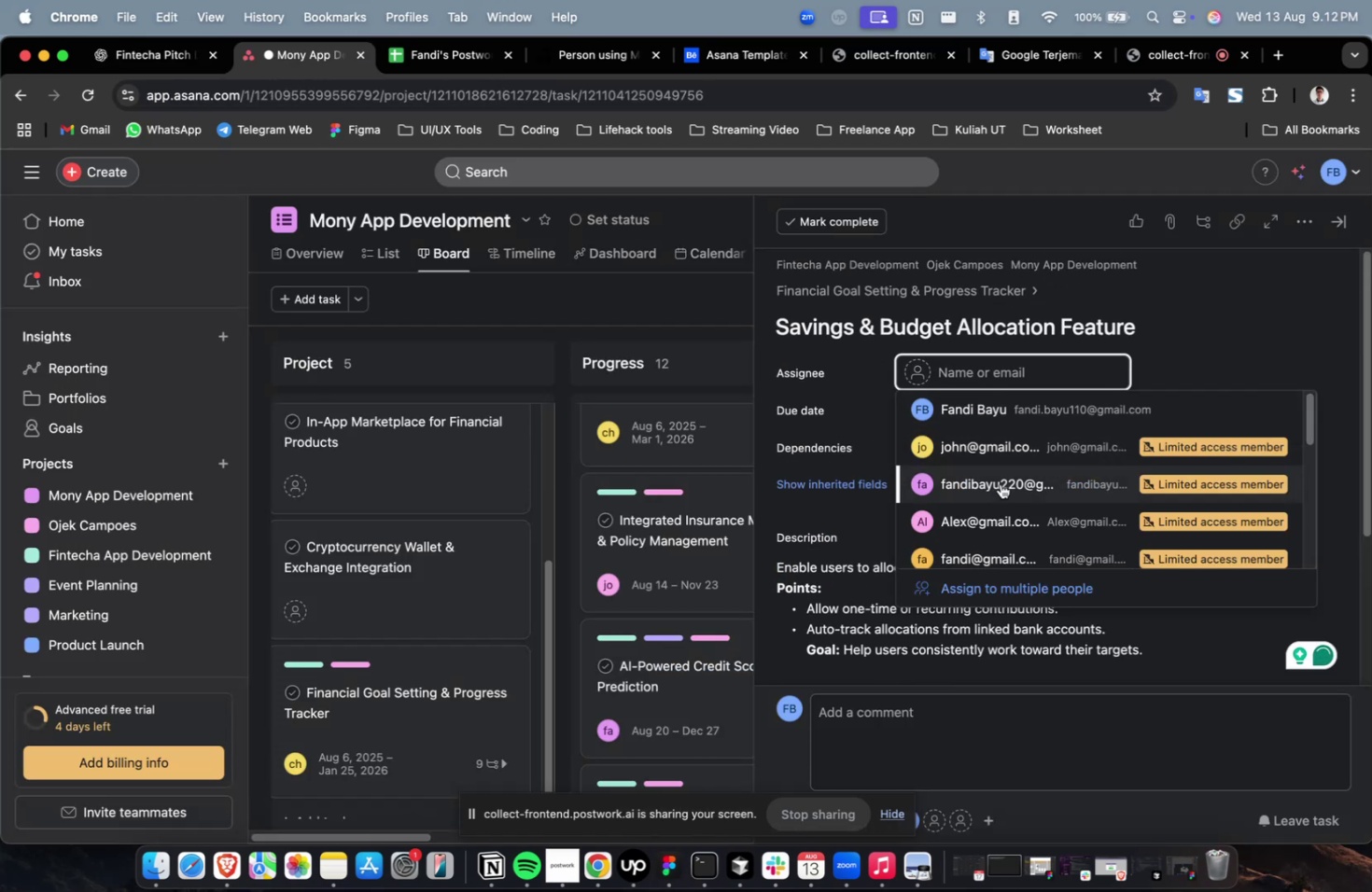 
left_click([1000, 490])
 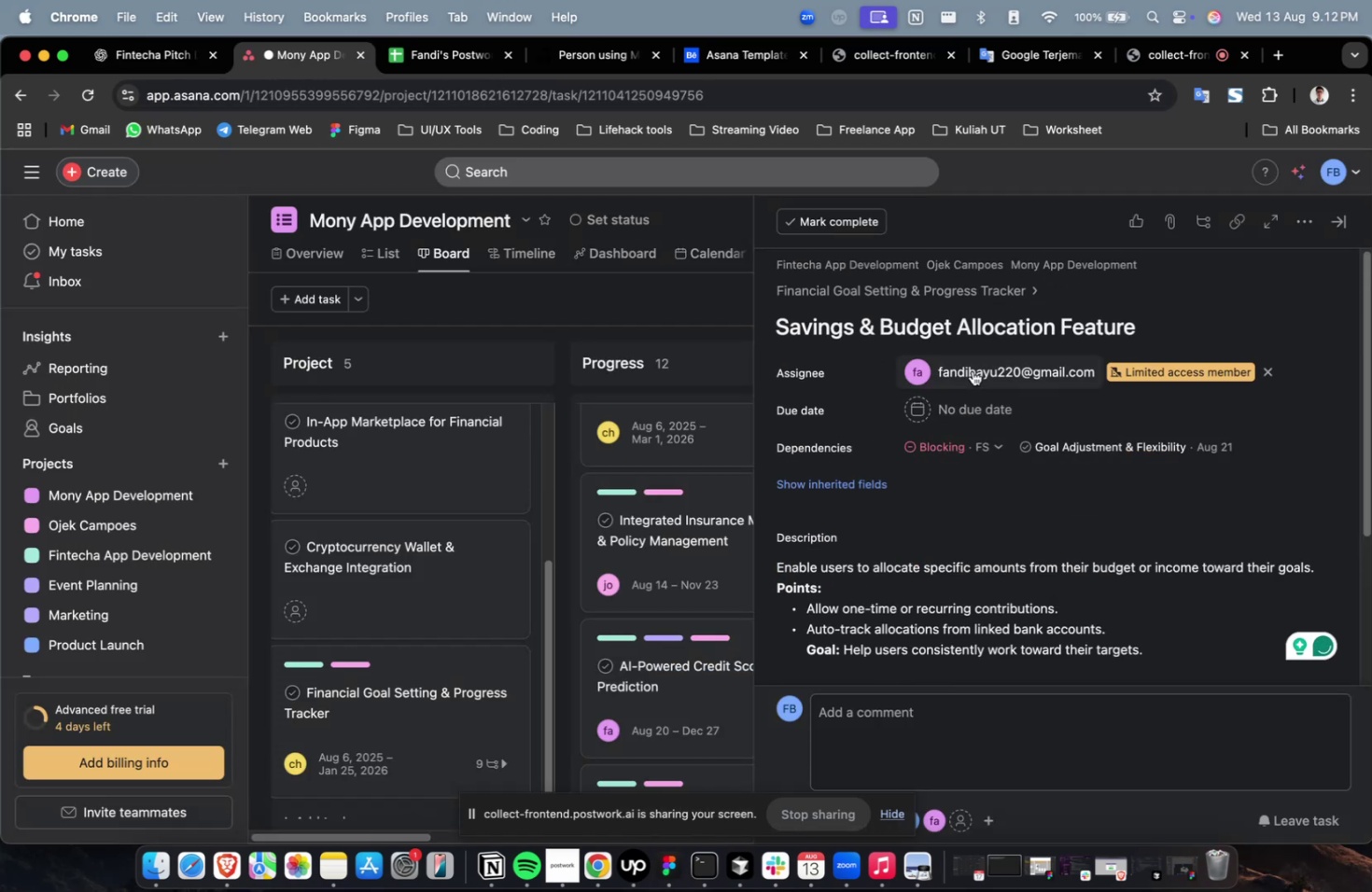 
left_click([972, 370])
 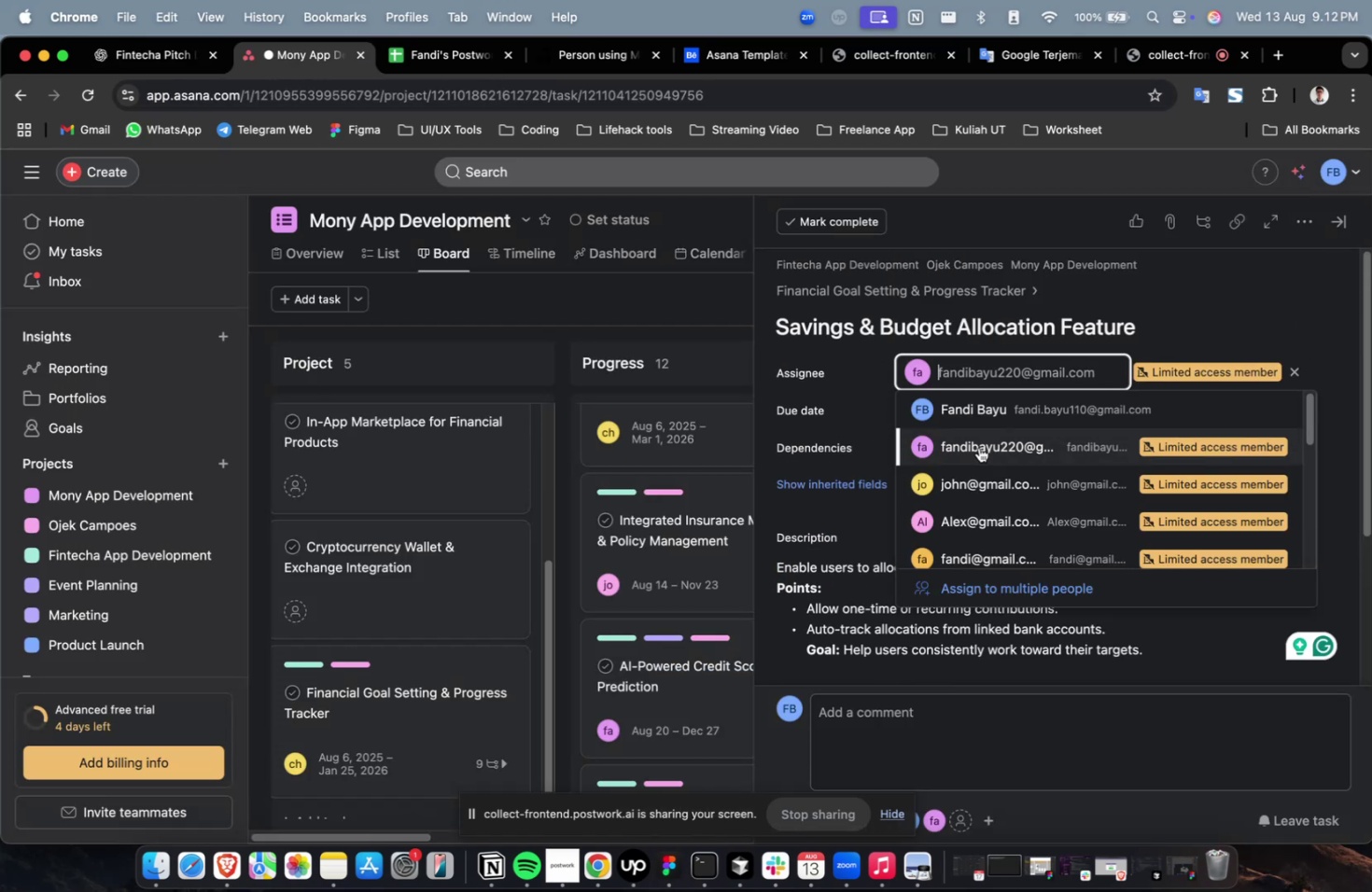 
scroll: coordinate [978, 452], scroll_direction: down, amount: 4.0
 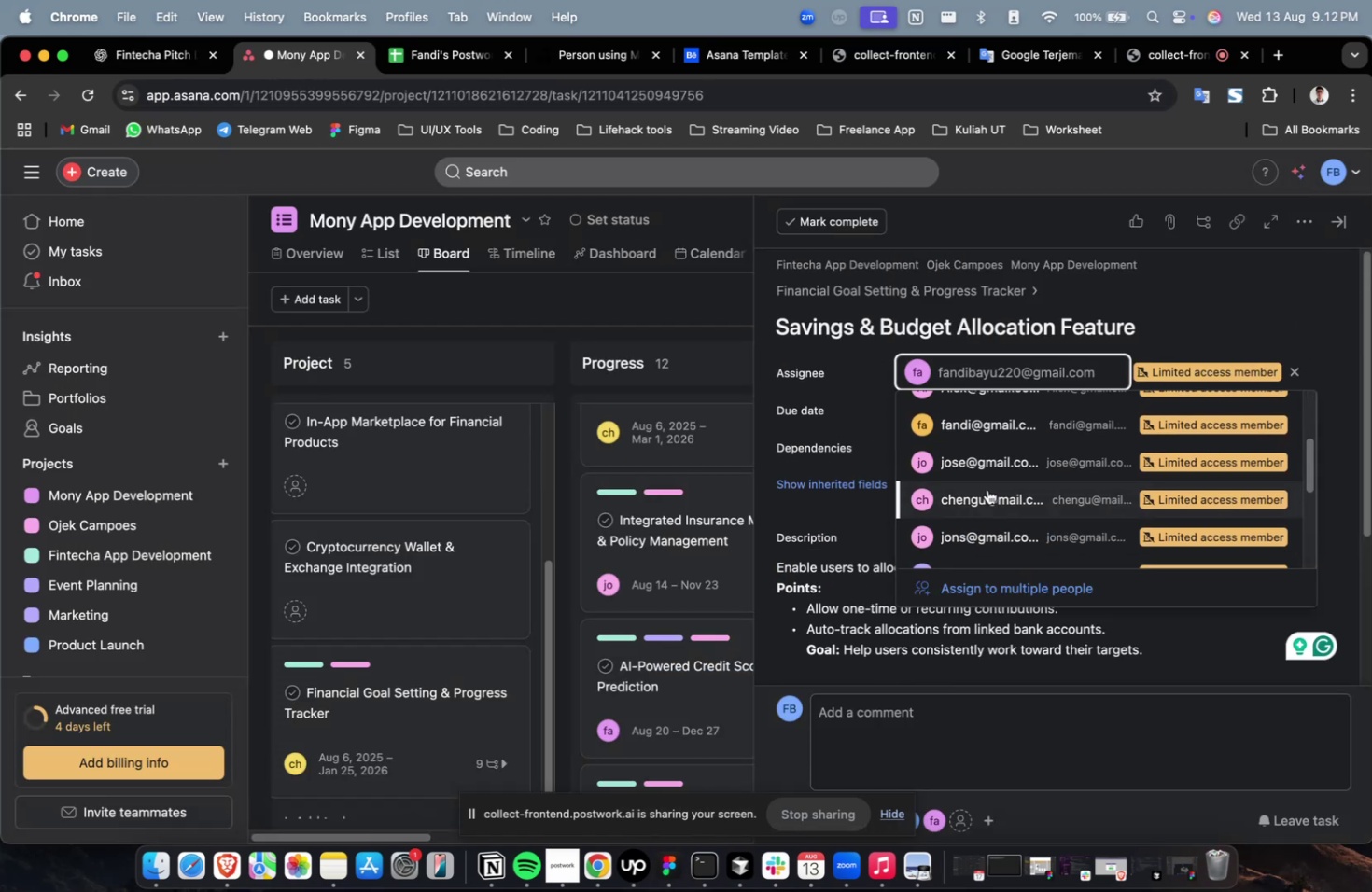 
left_click([987, 489])
 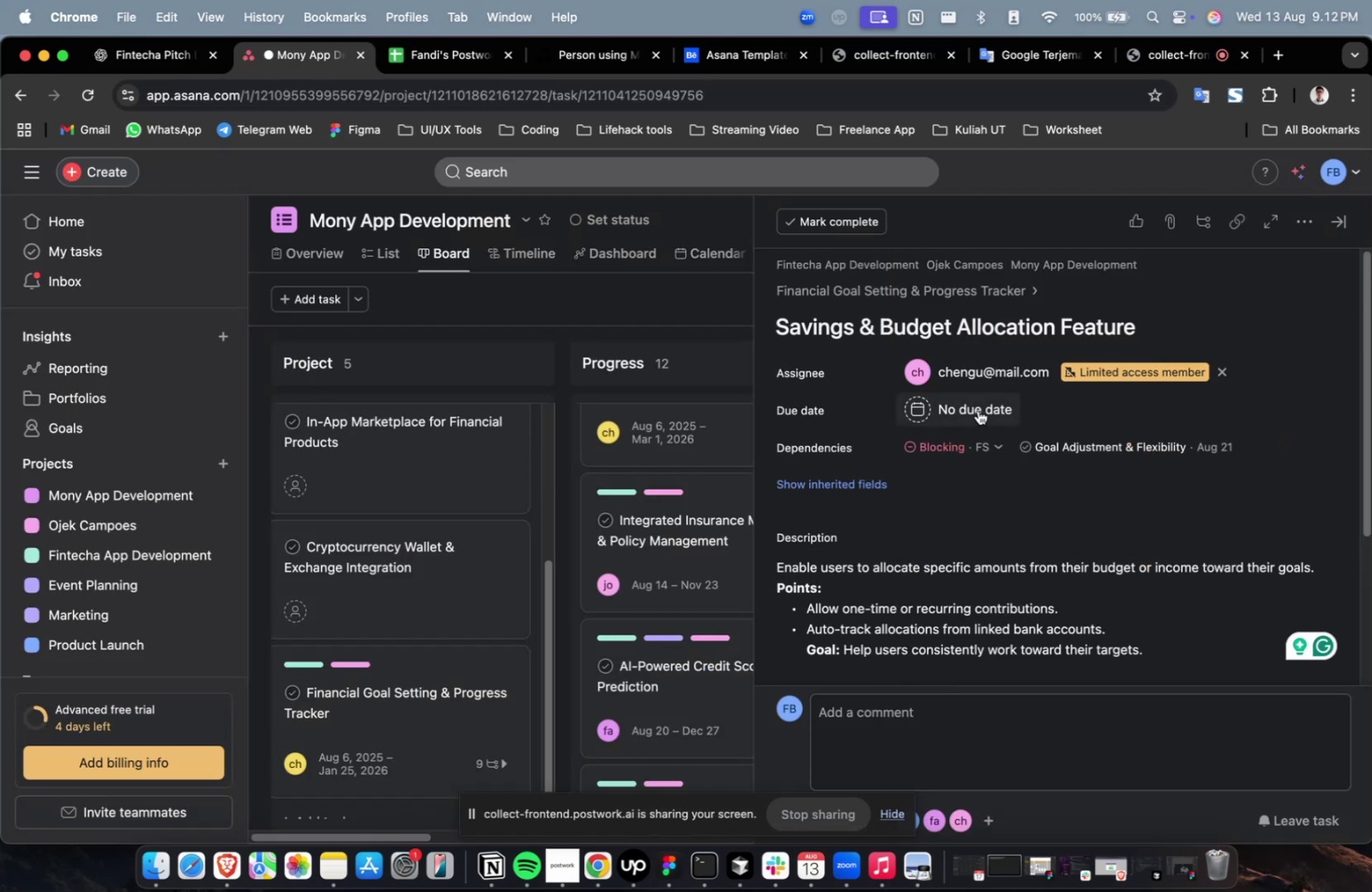 
double_click([976, 409])
 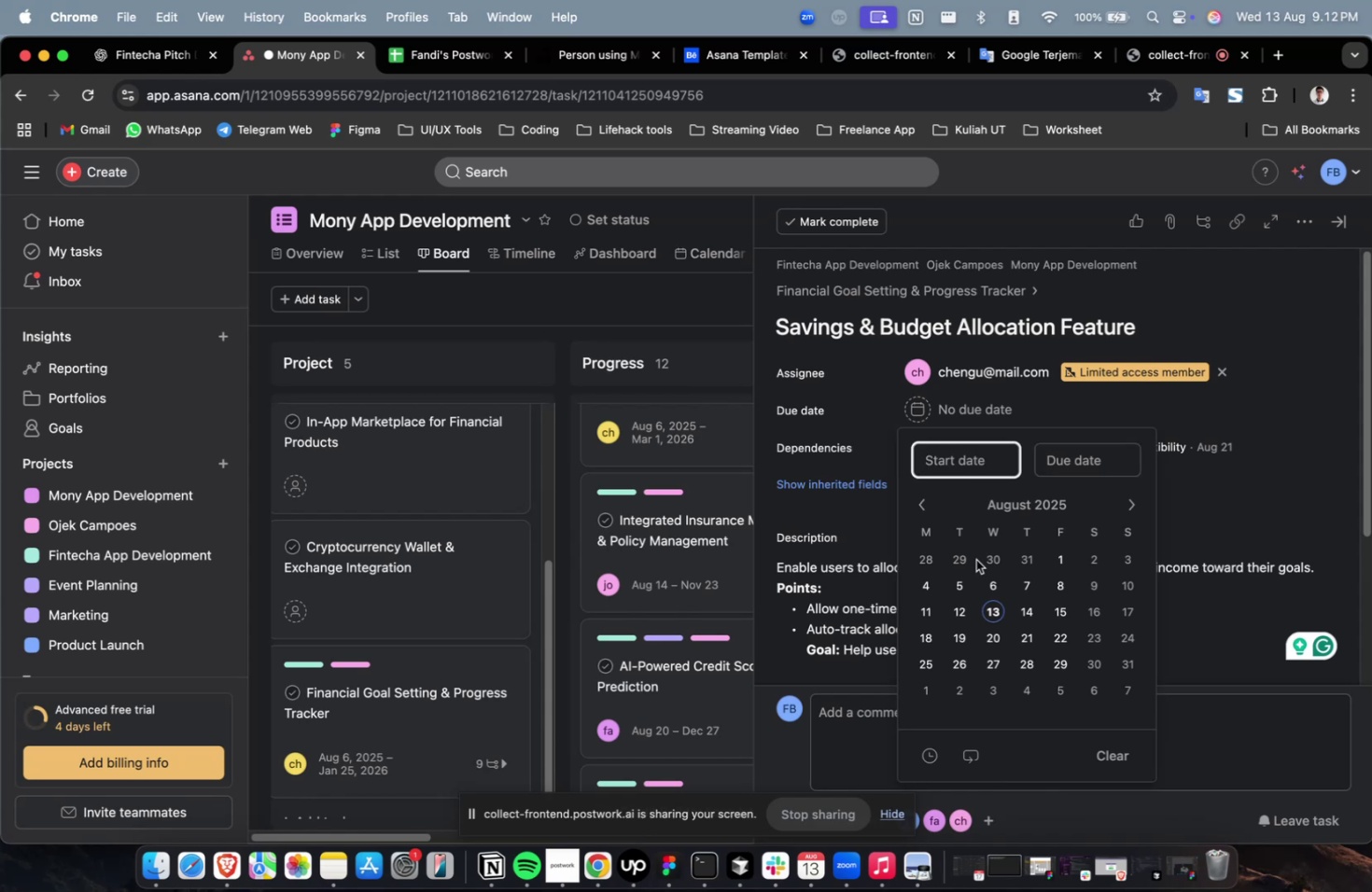 
left_click([959, 583])
 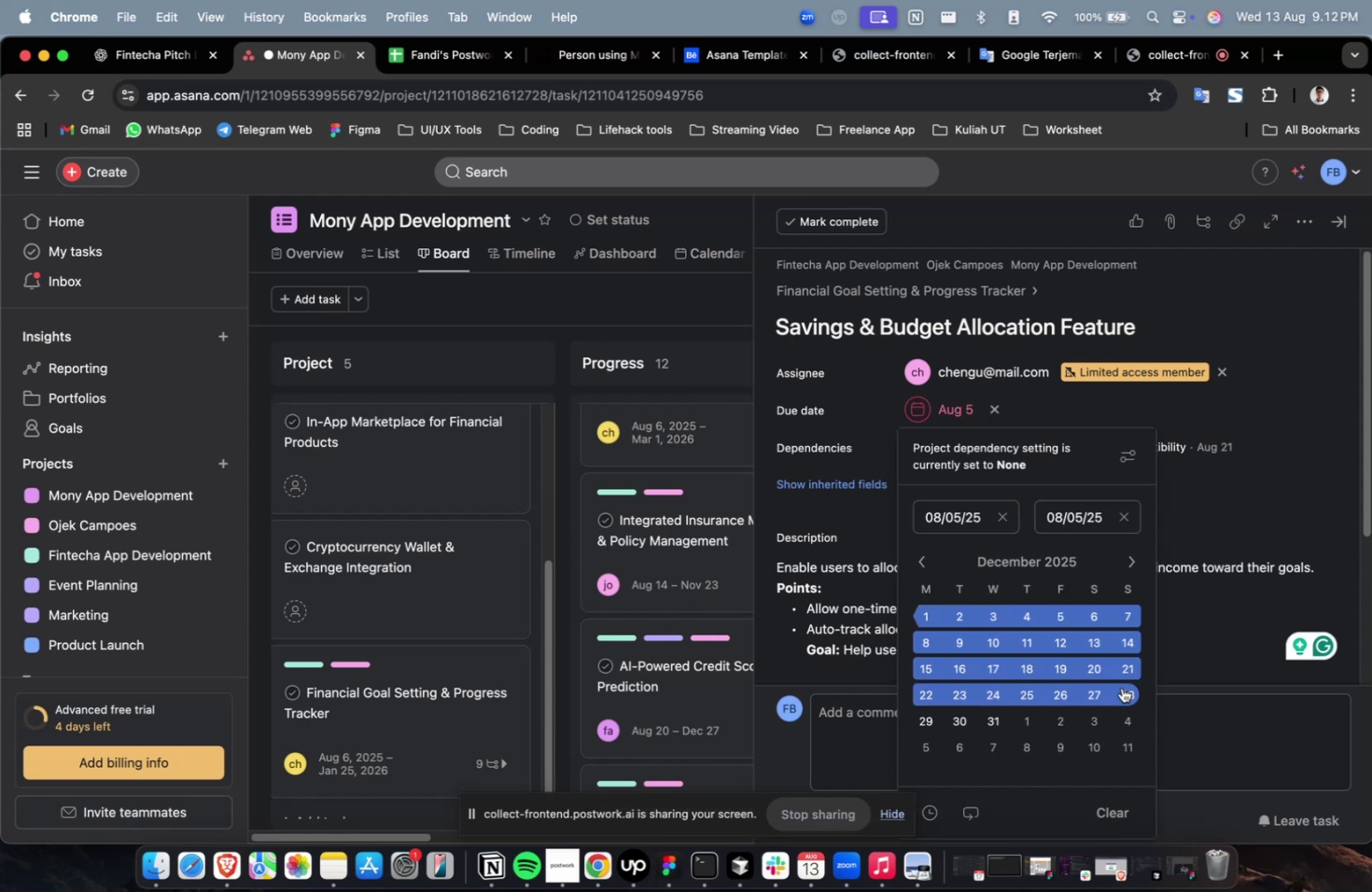 
triple_click([1227, 484])
 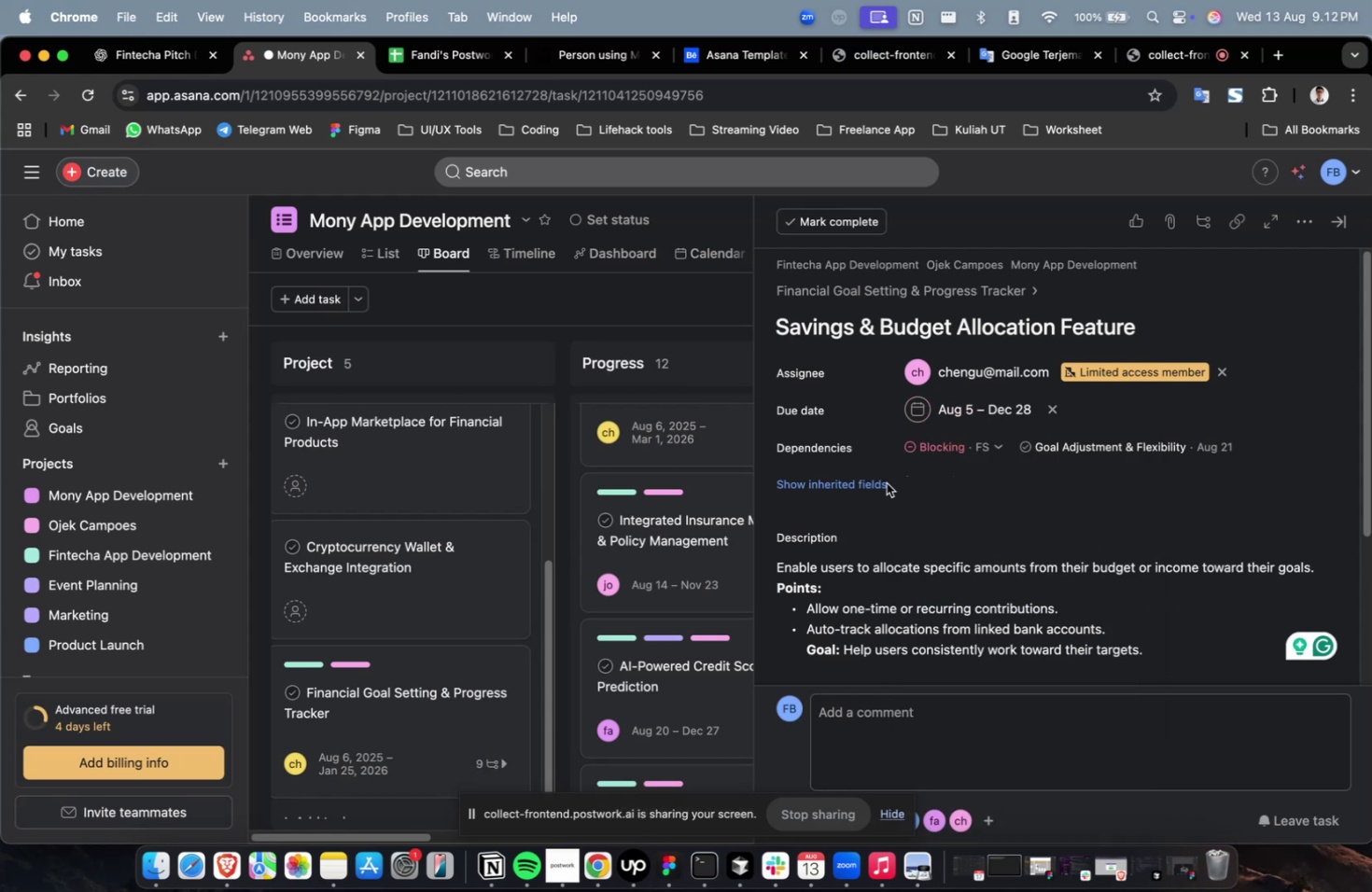 
triple_click([870, 485])
 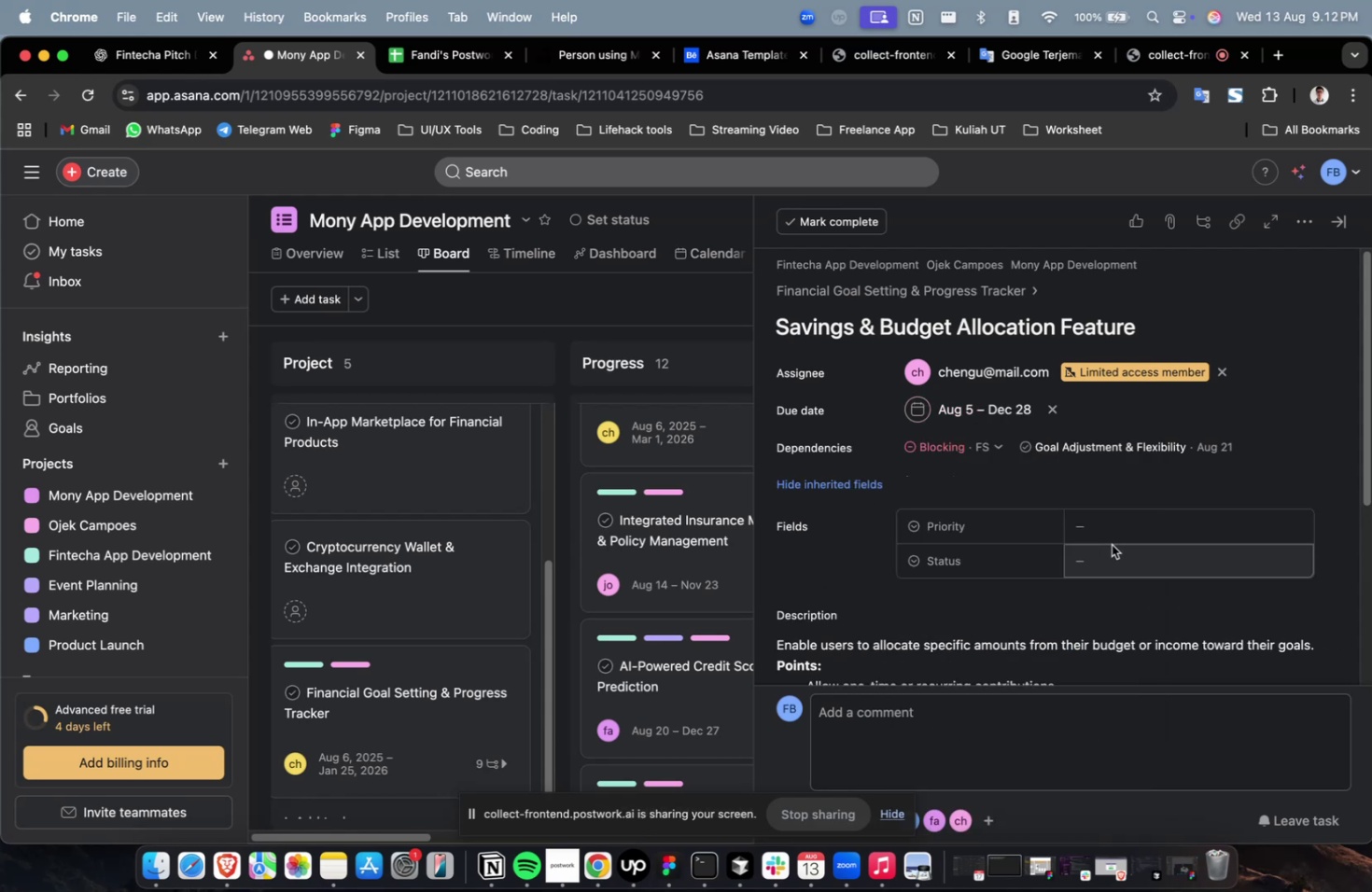 
triple_click([1113, 544])
 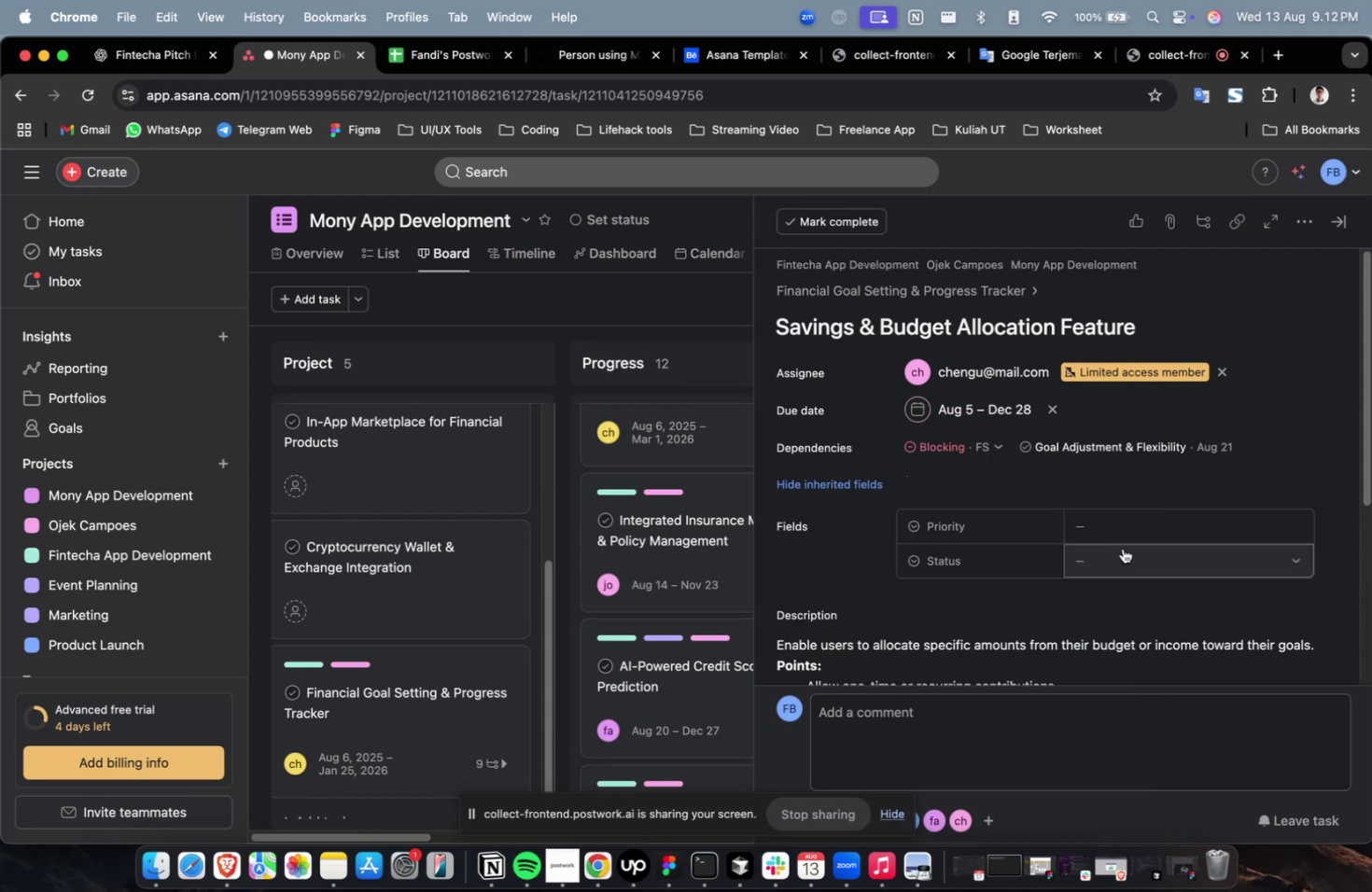 
triple_click([1127, 537])
 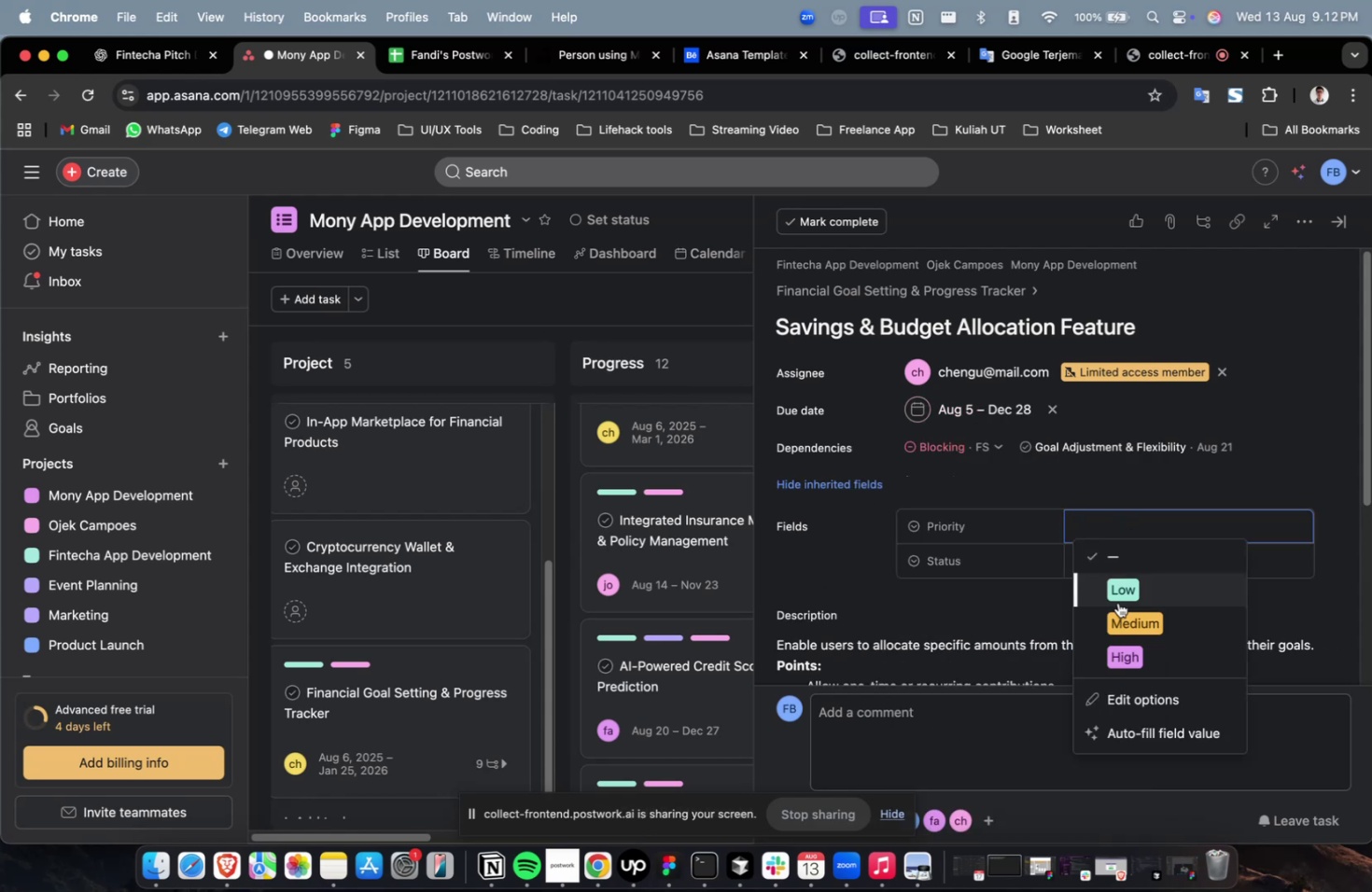 
triple_click([1117, 616])
 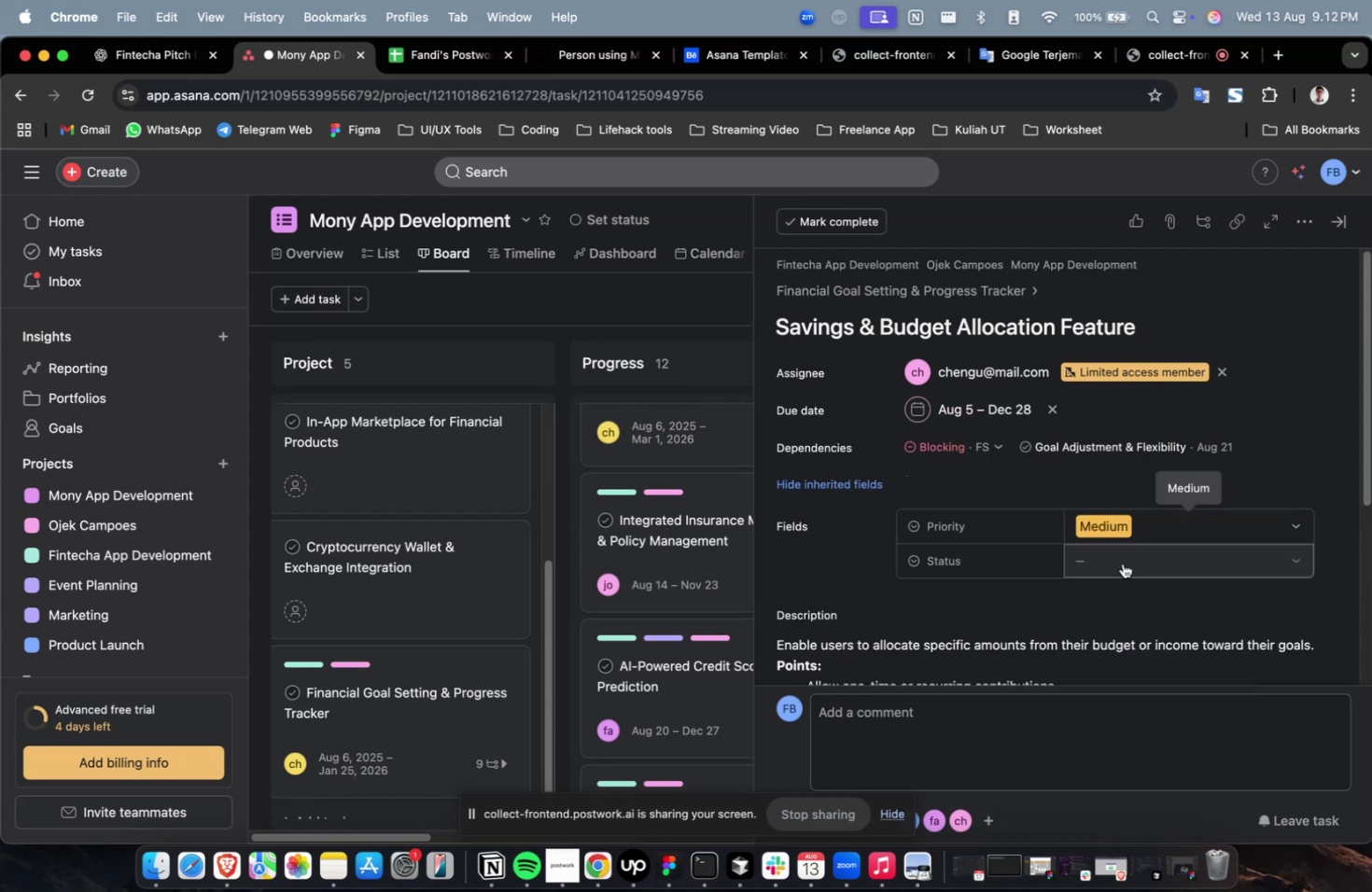 
triple_click([1122, 563])
 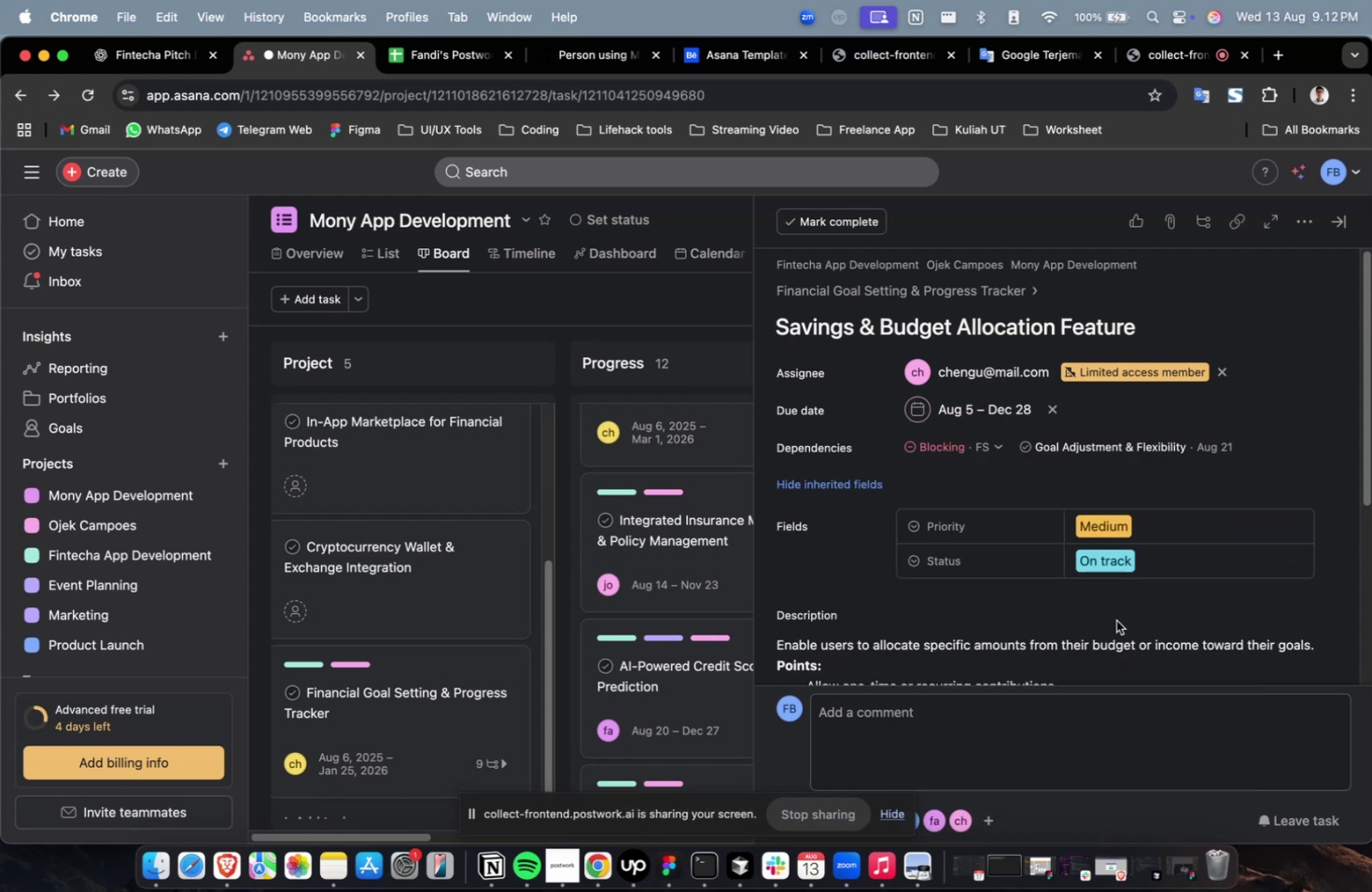 
scroll: coordinate [1120, 616], scroll_direction: down, amount: 25.0
 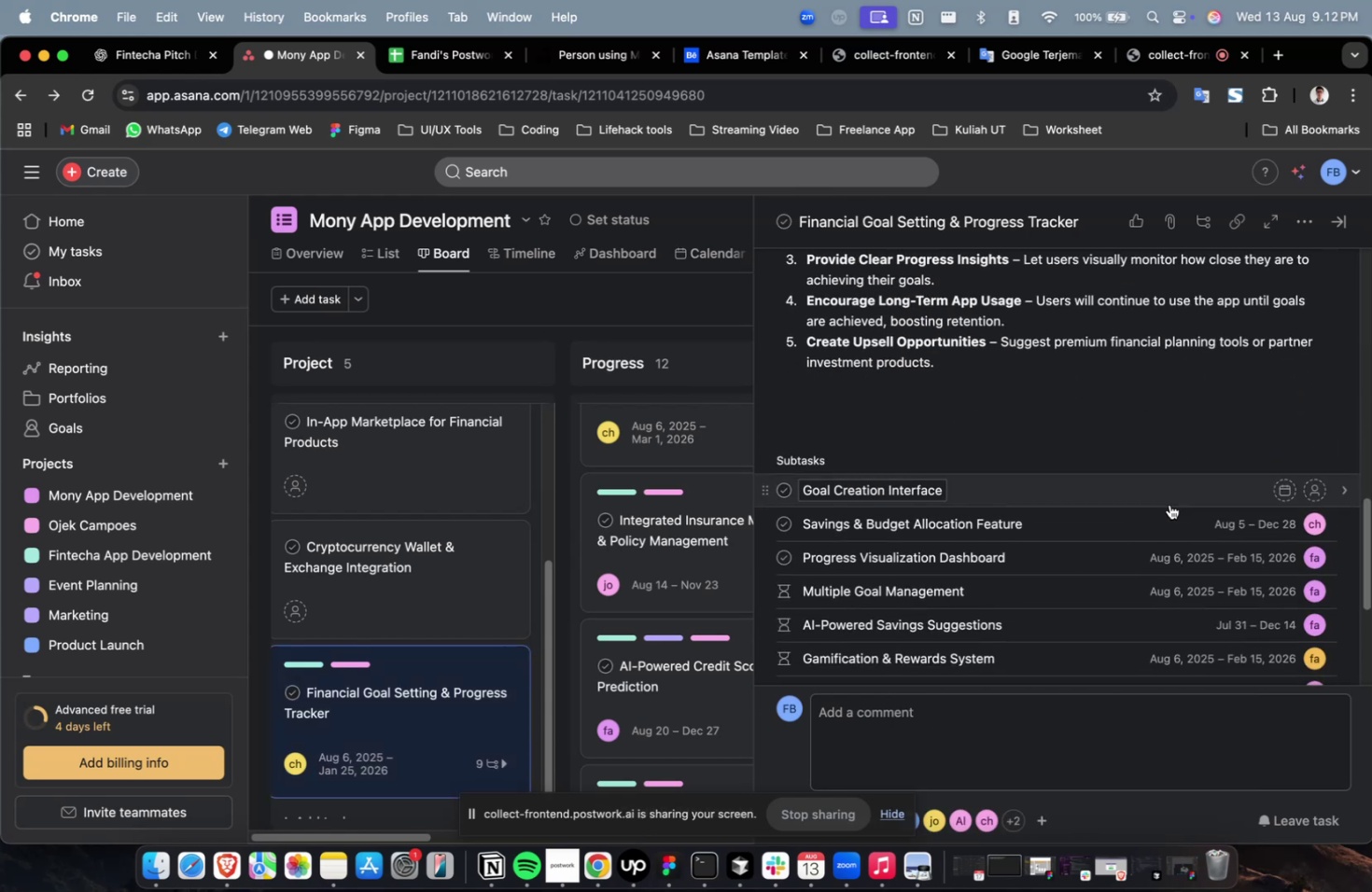 
left_click([1169, 504])
 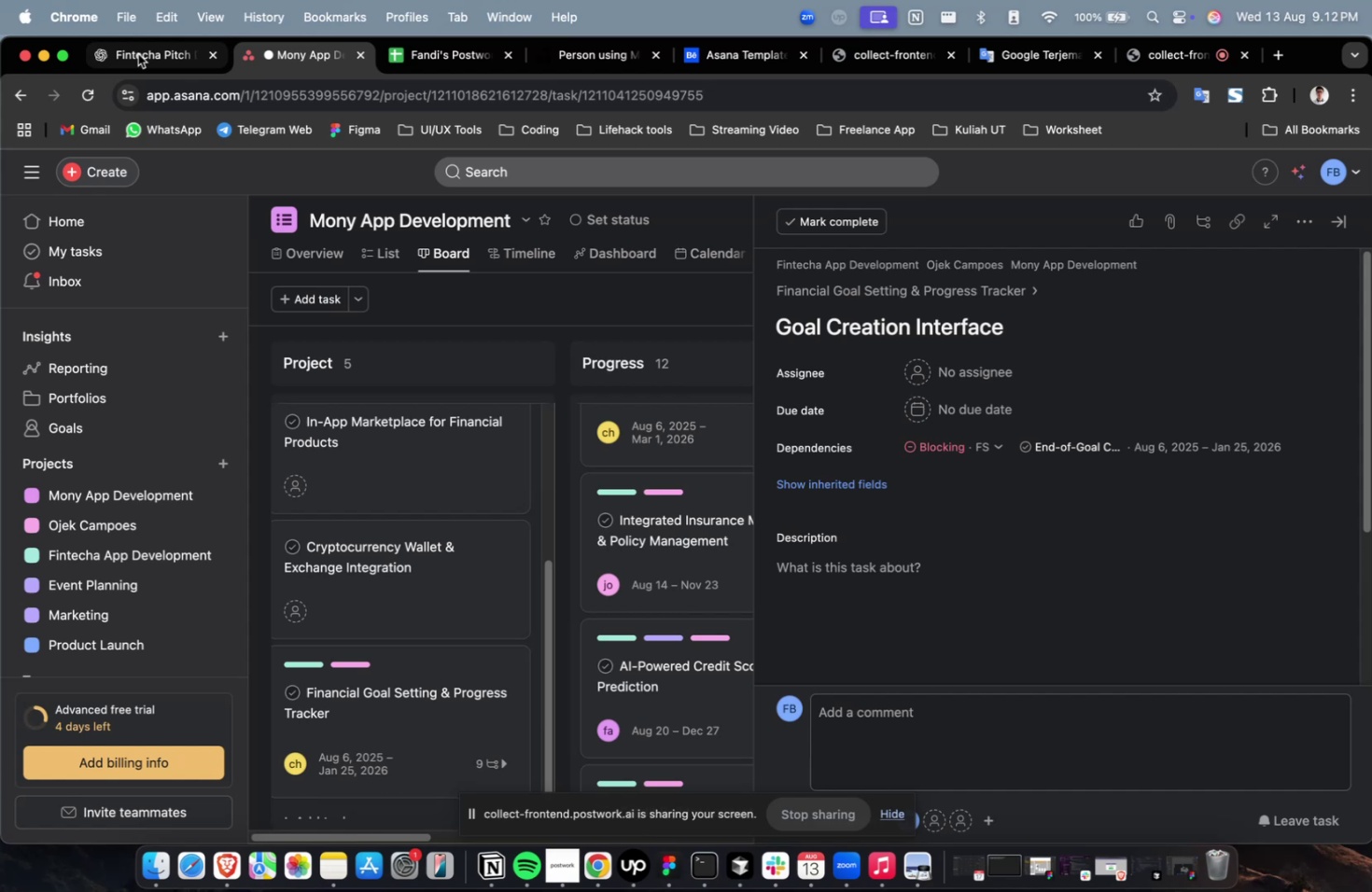 
scroll: coordinate [596, 377], scroll_direction: up, amount: 14.0
 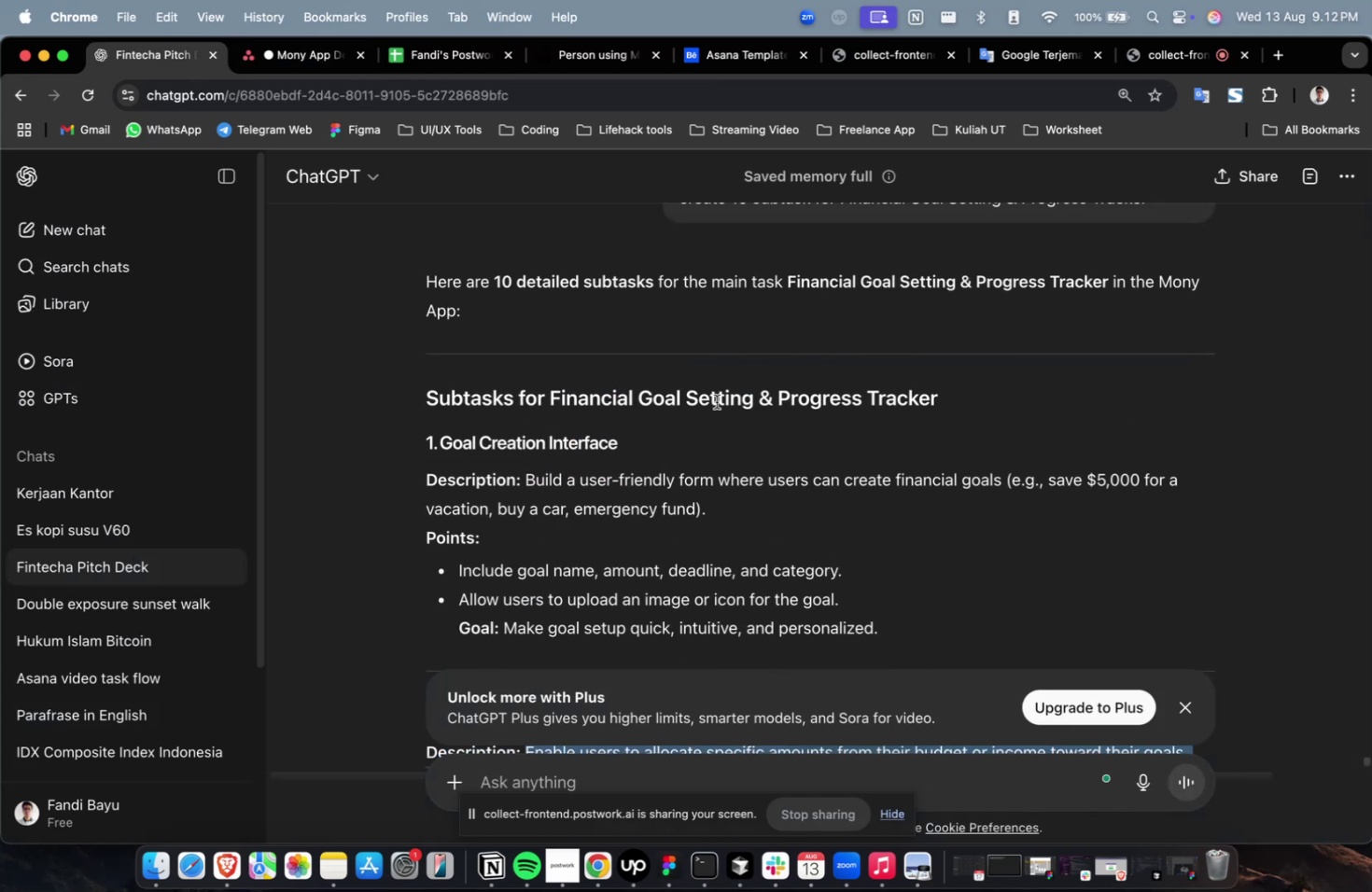 
scroll: coordinate [734, 408], scroll_direction: down, amount: 4.0
 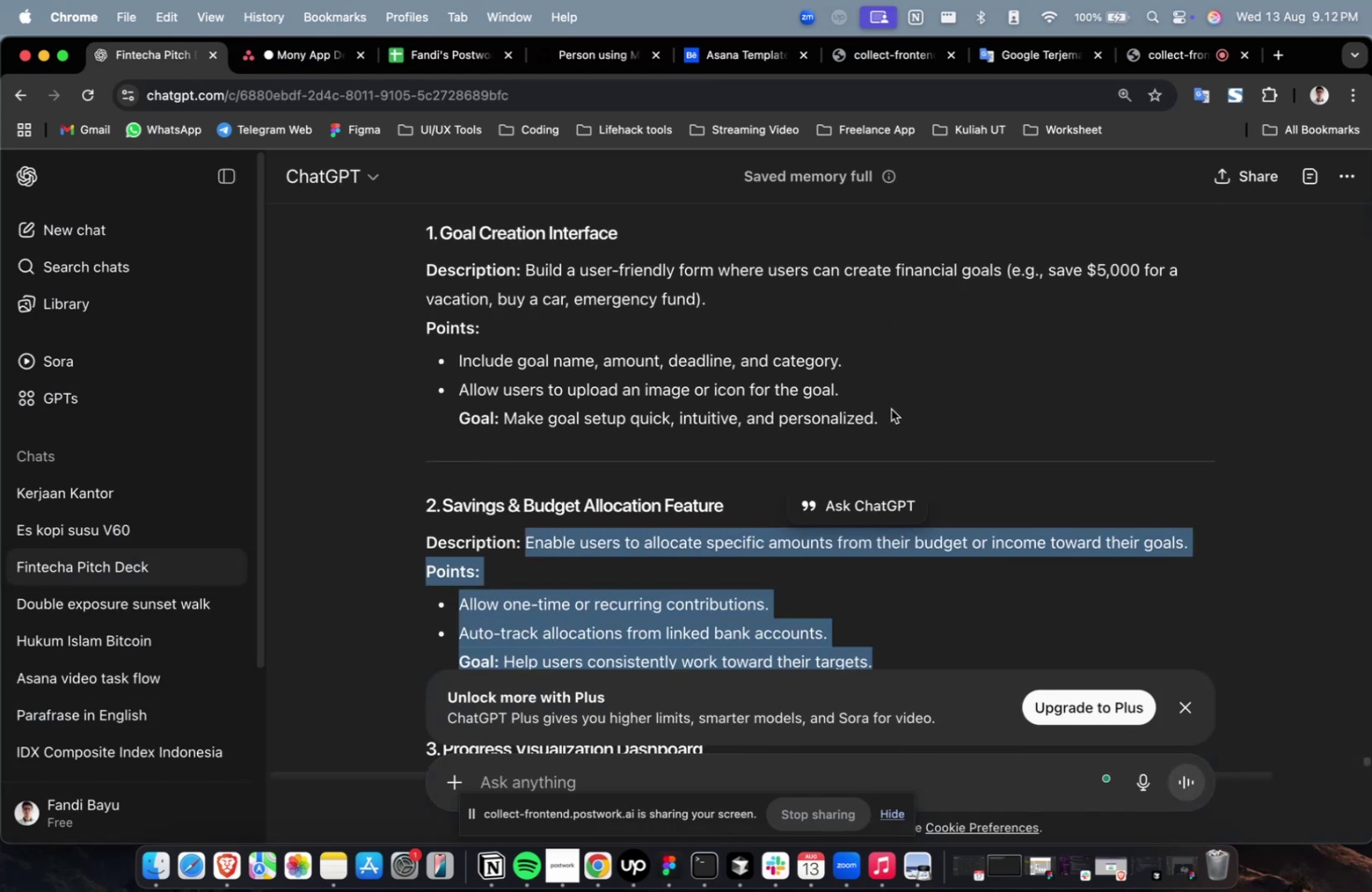 
left_click_drag(start_coordinate=[903, 425], to_coordinate=[526, 272])
 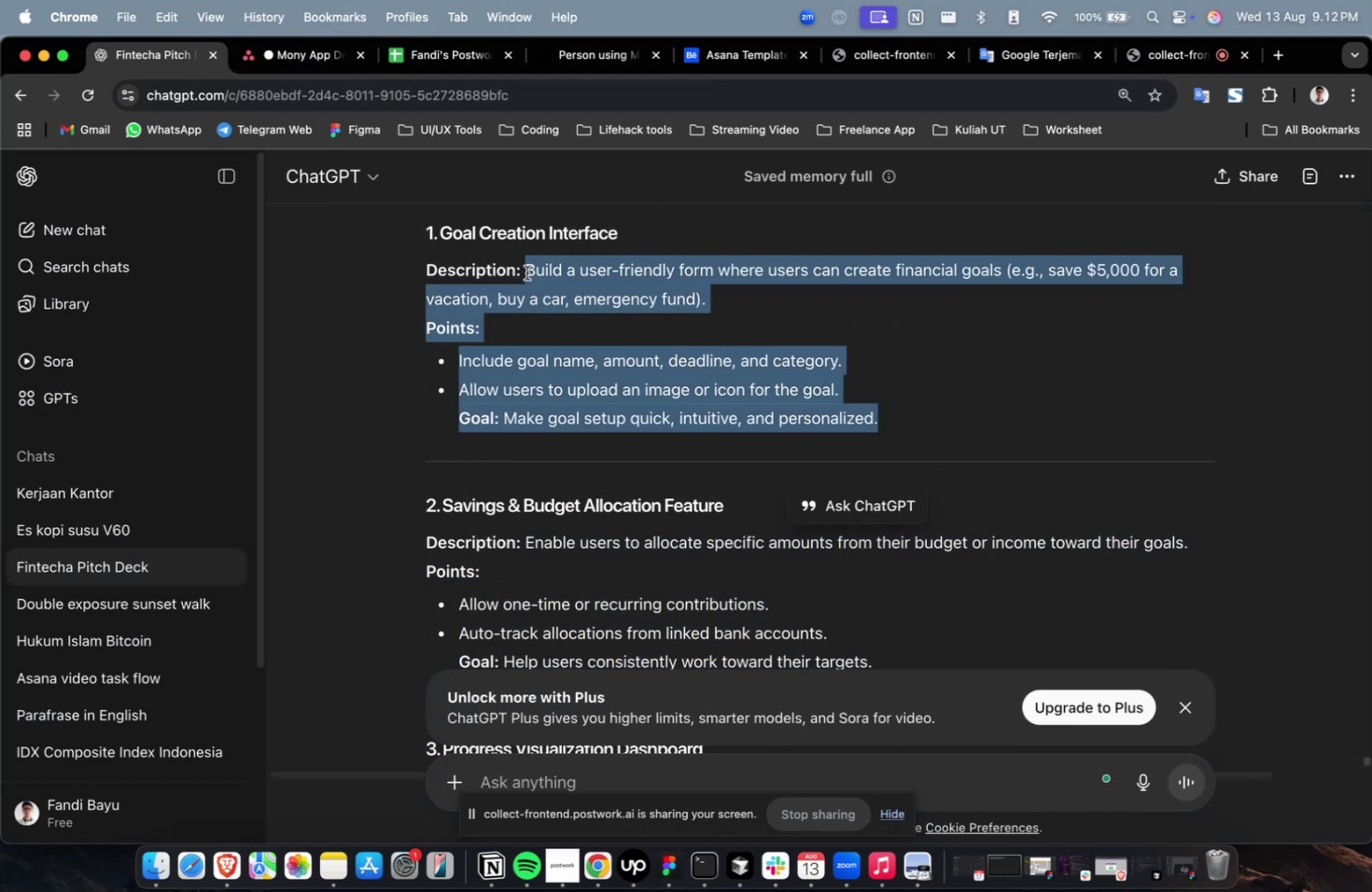 
key(Meta+C)
 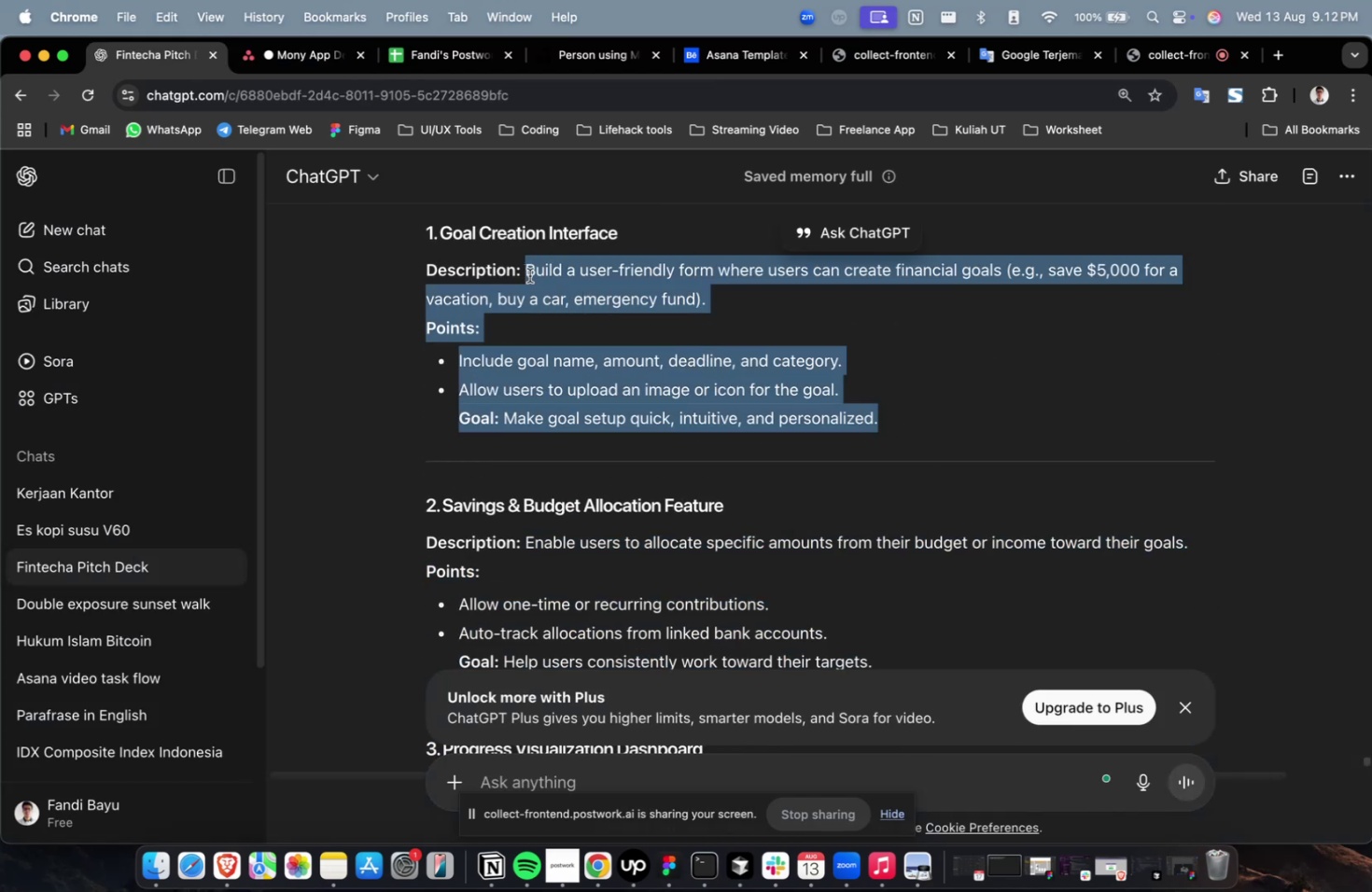 
key(Meta+C)
 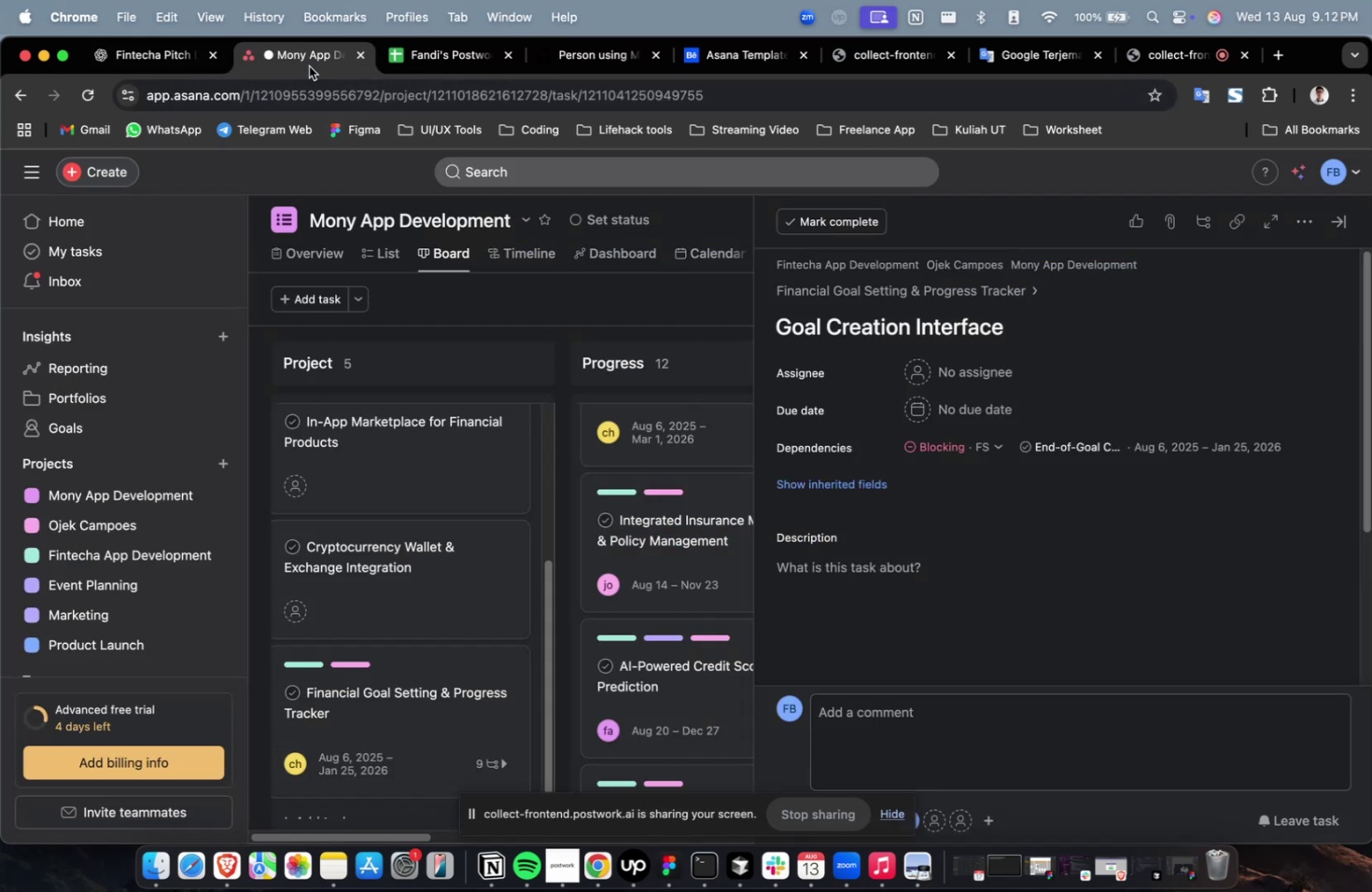 
left_click([861, 564])
 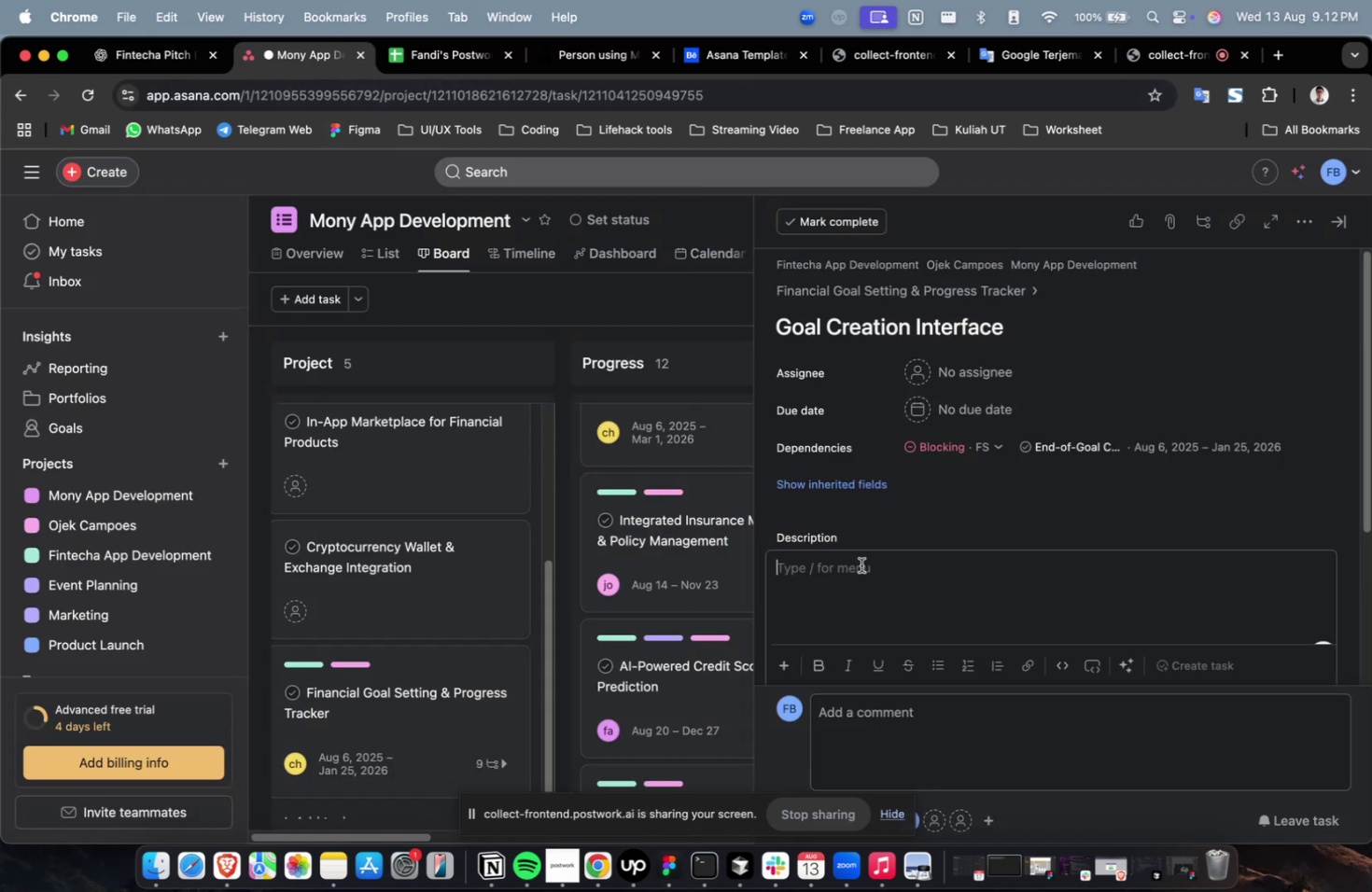 
key(Meta+V)
 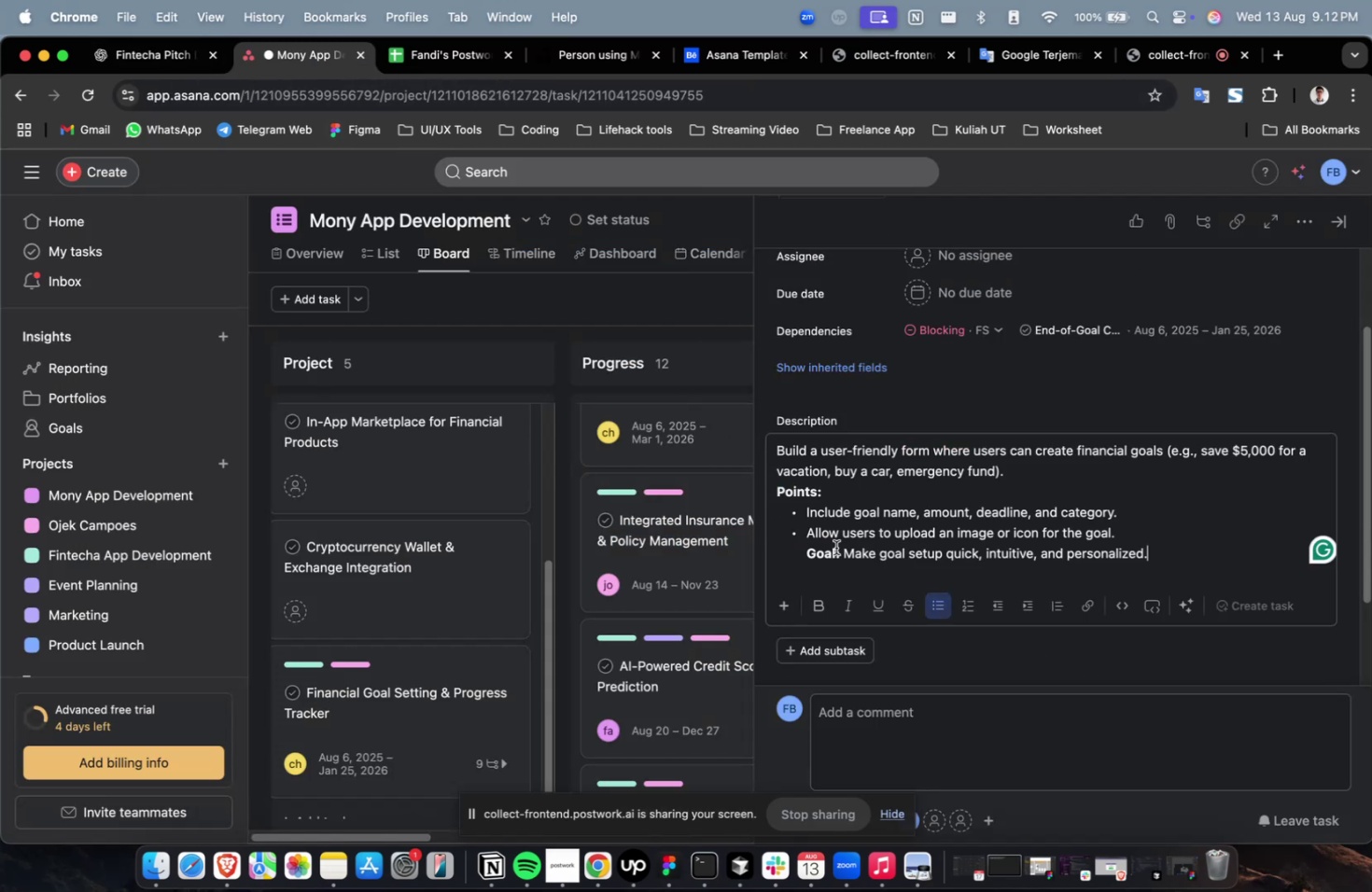 
scroll: coordinate [835, 547], scroll_direction: up, amount: 19.0
 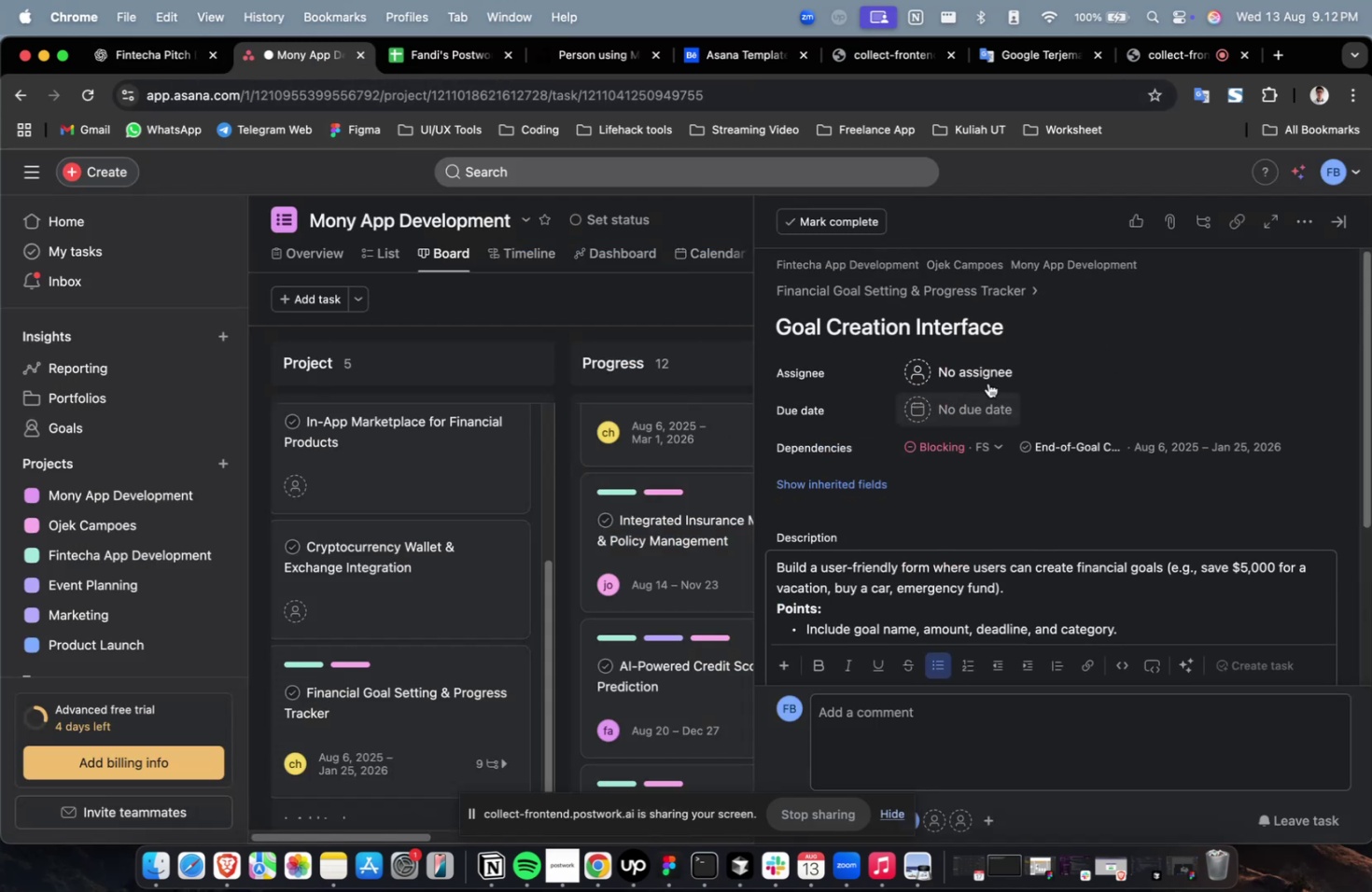 
left_click([987, 383])
 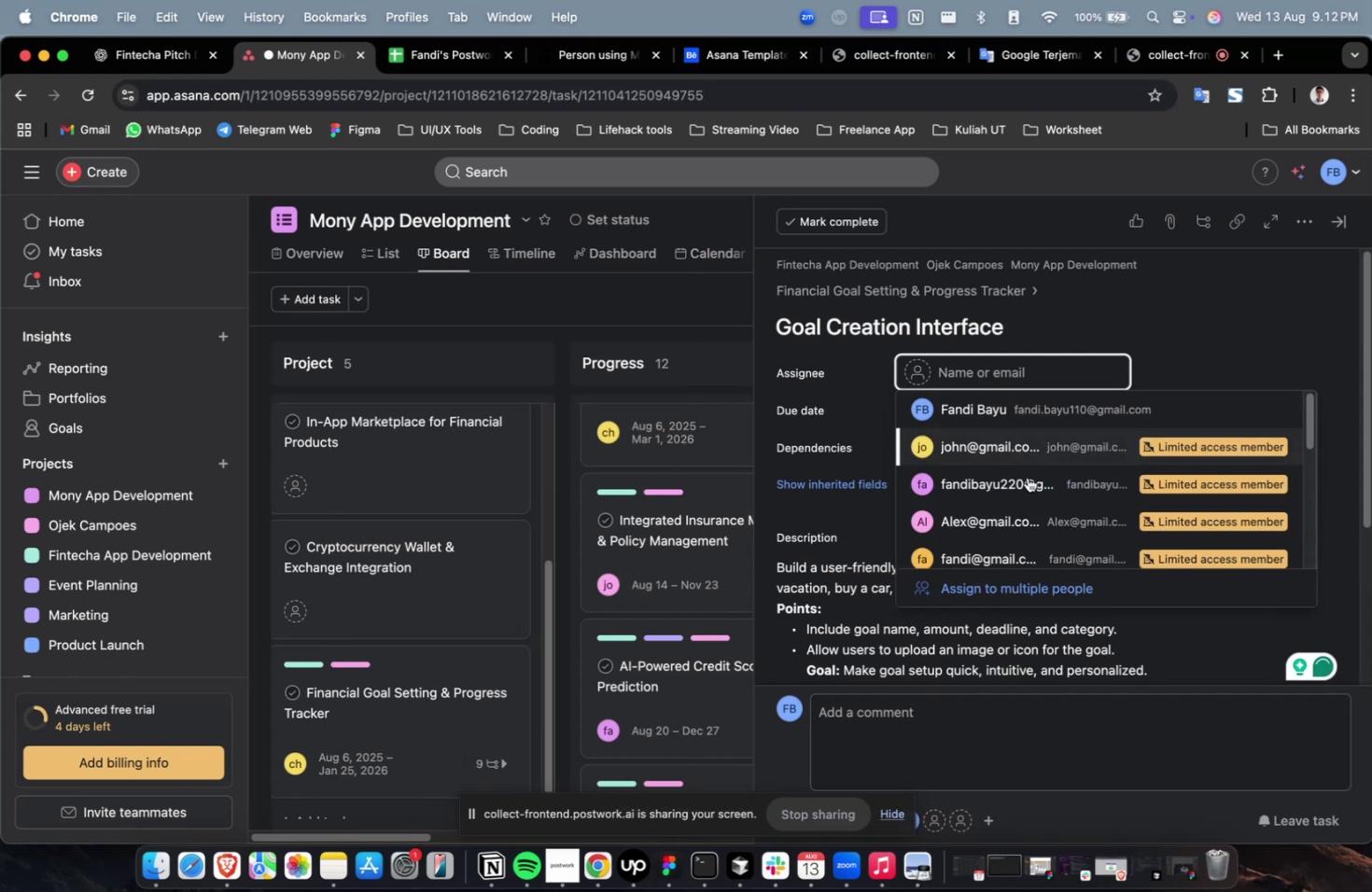 
double_click([1029, 501])
 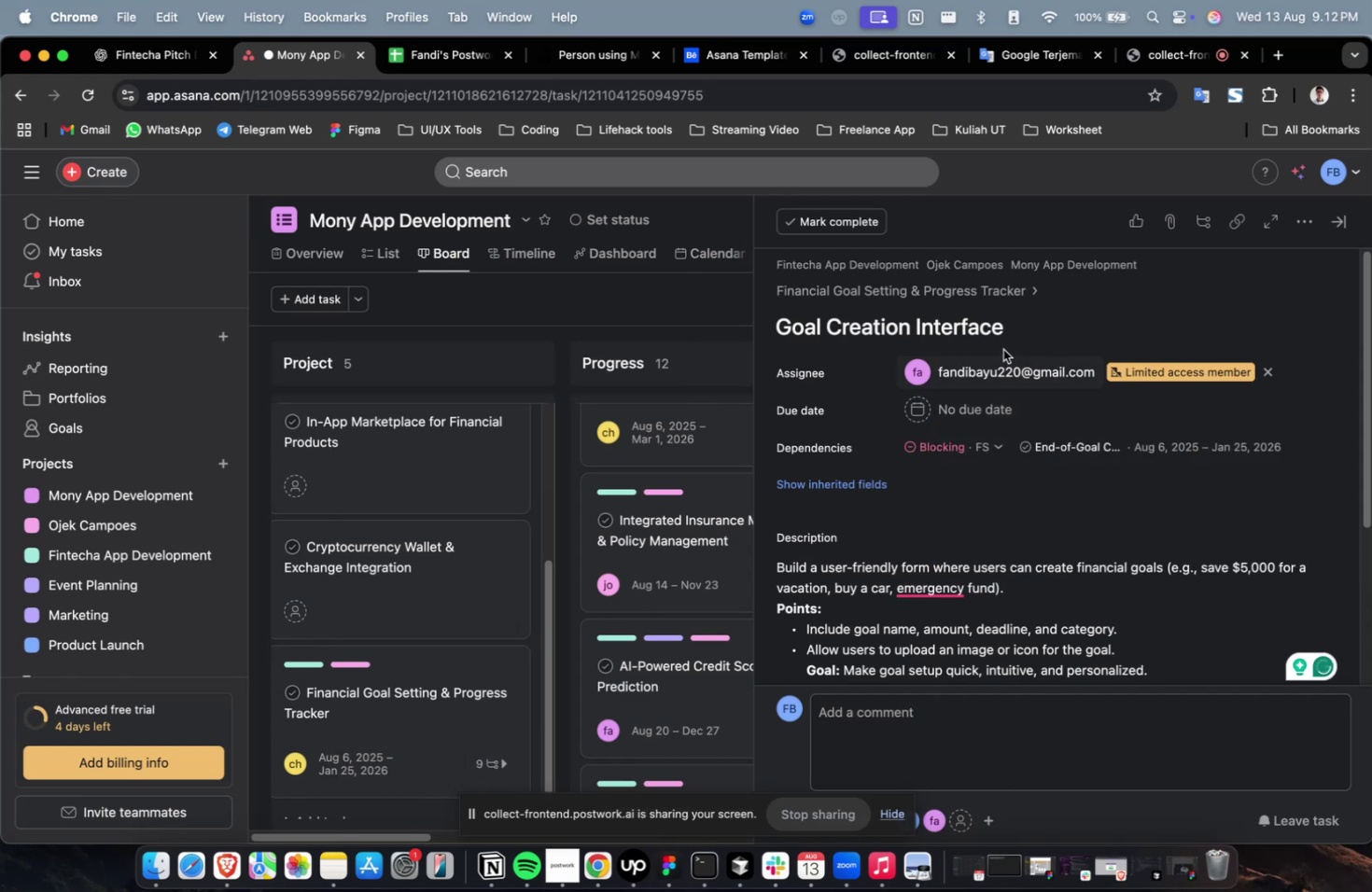 
left_click([997, 372])
 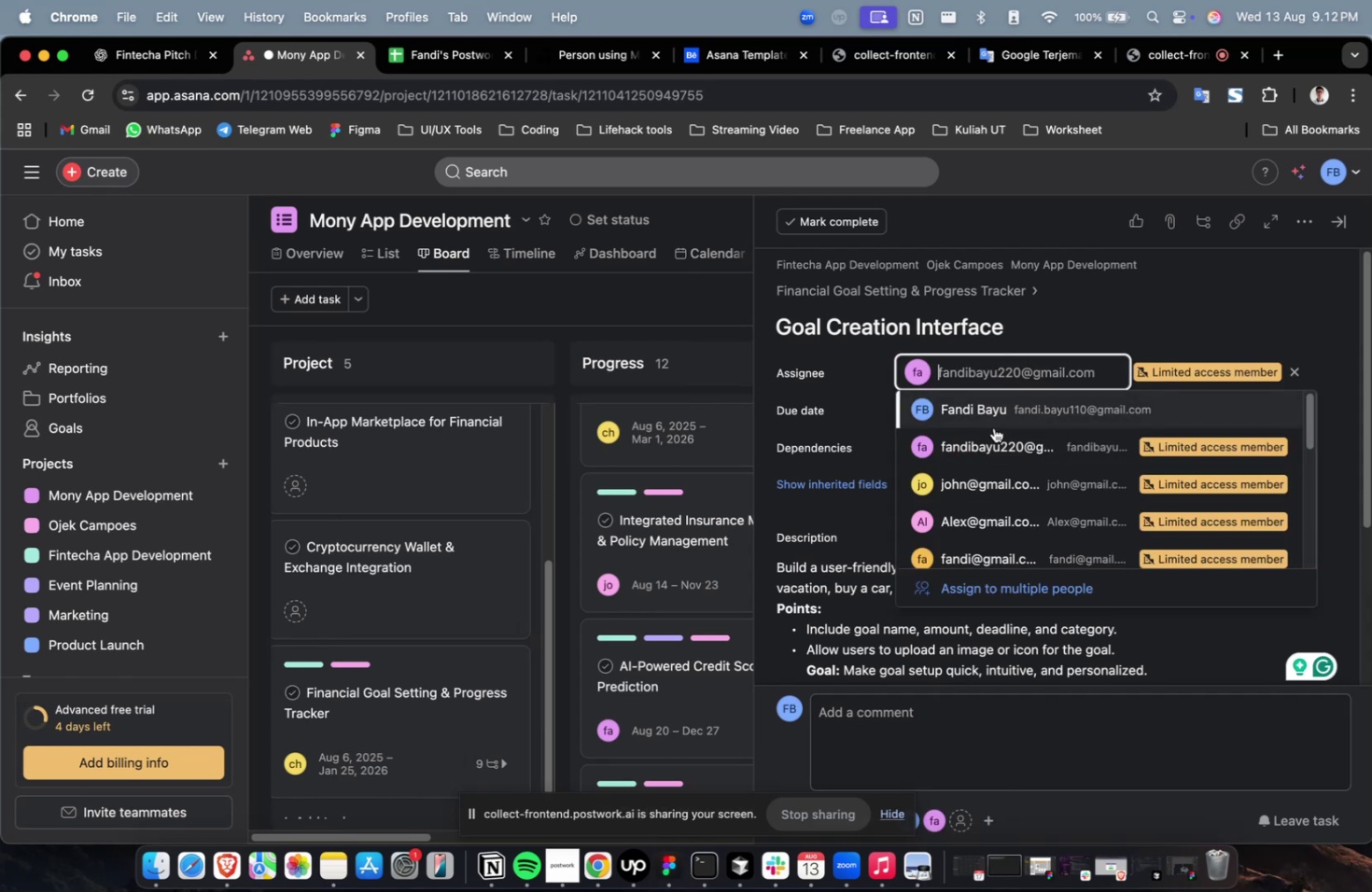 
scroll: coordinate [987, 469], scroll_direction: down, amount: 4.0
 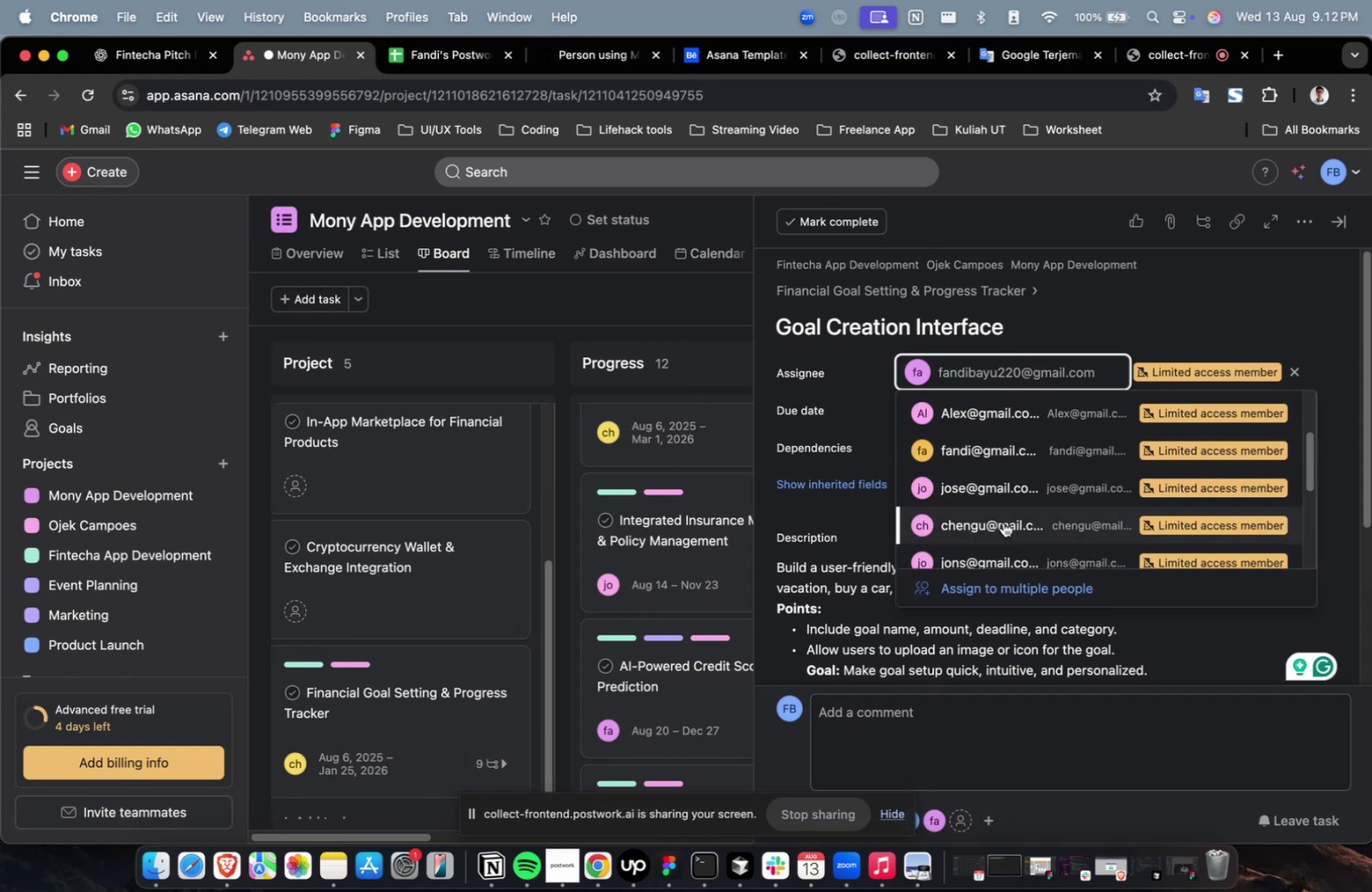 
left_click([1002, 523])
 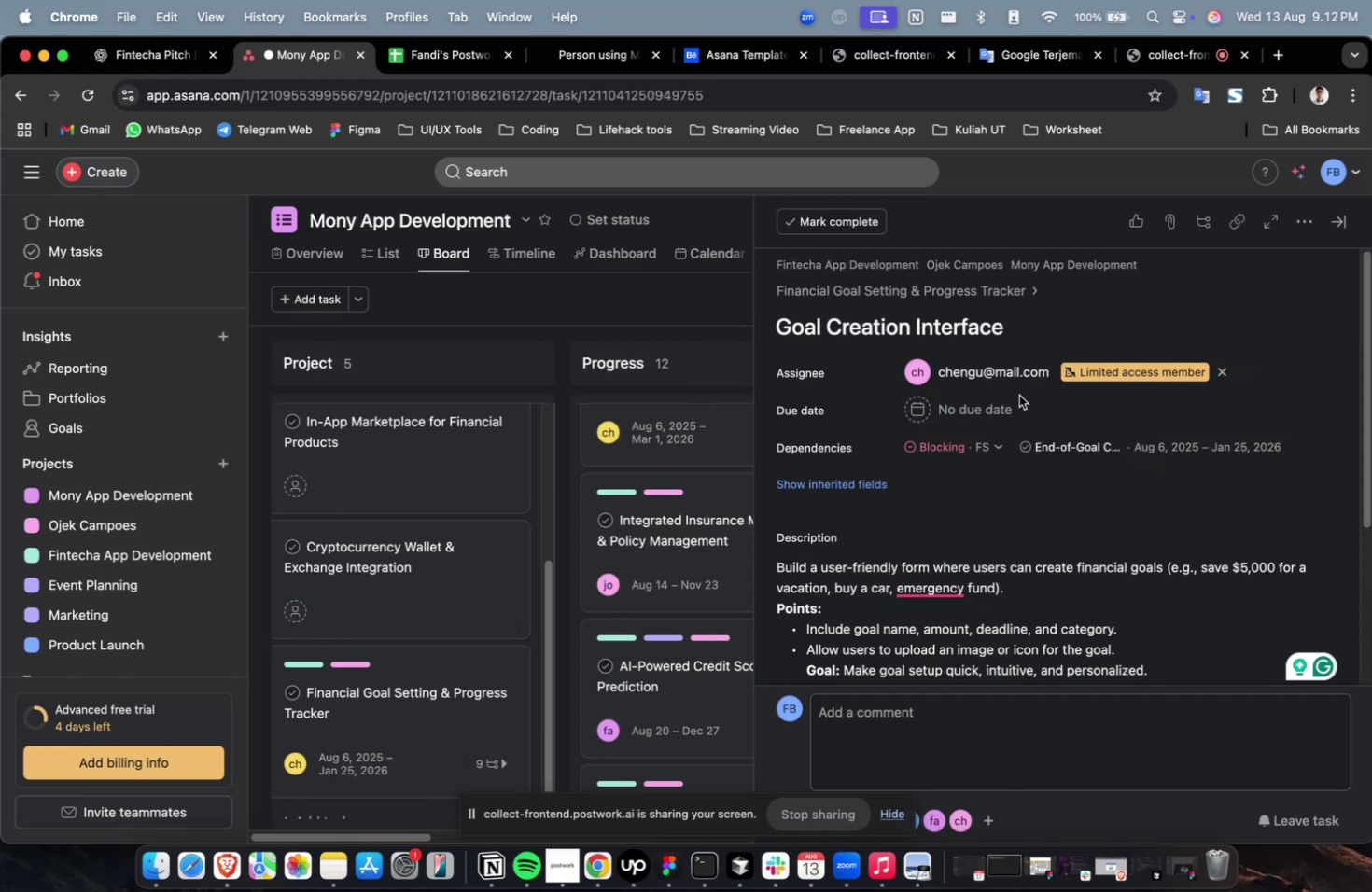 
double_click([1017, 393])
 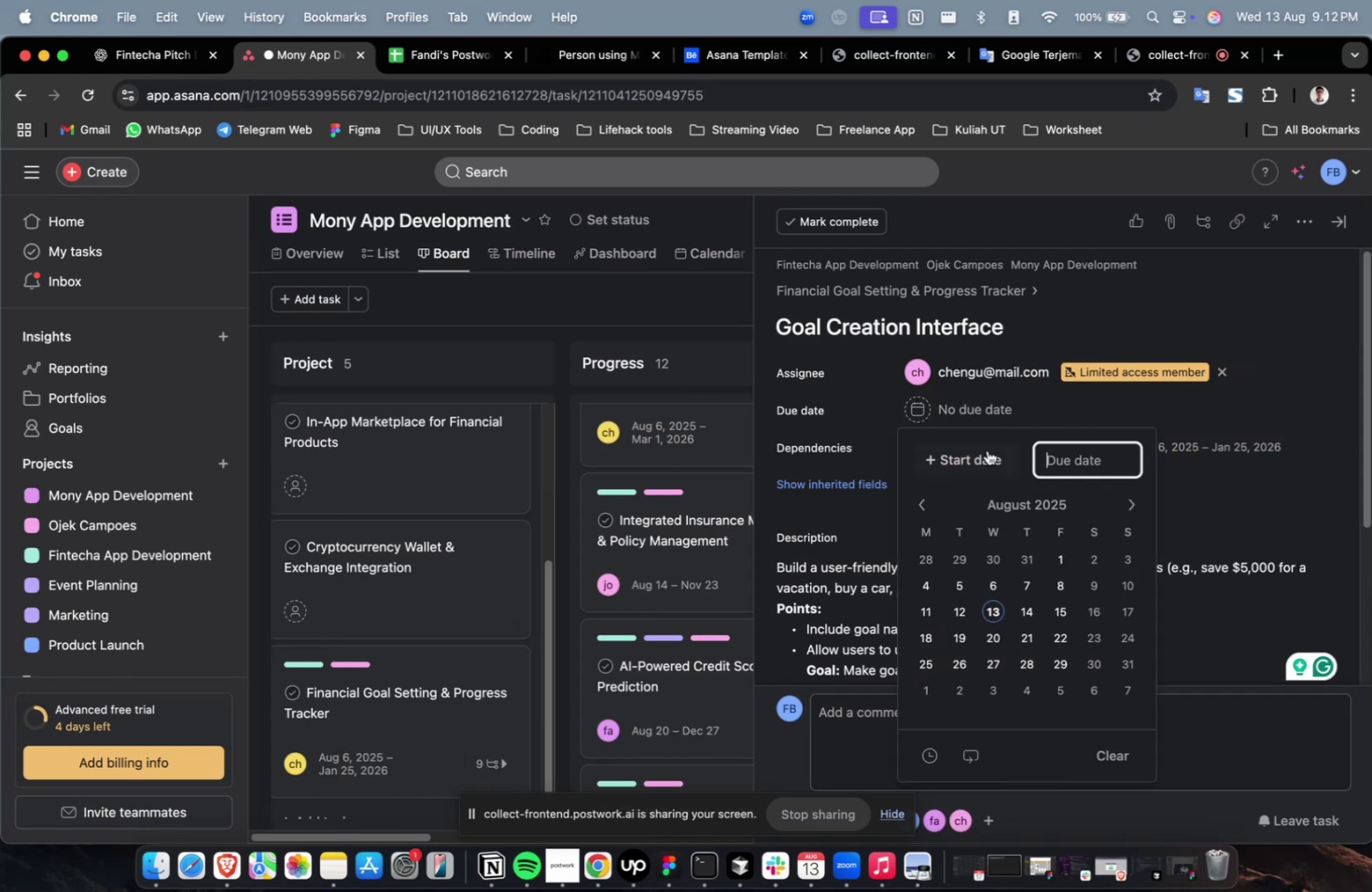 
triple_click([987, 453])
 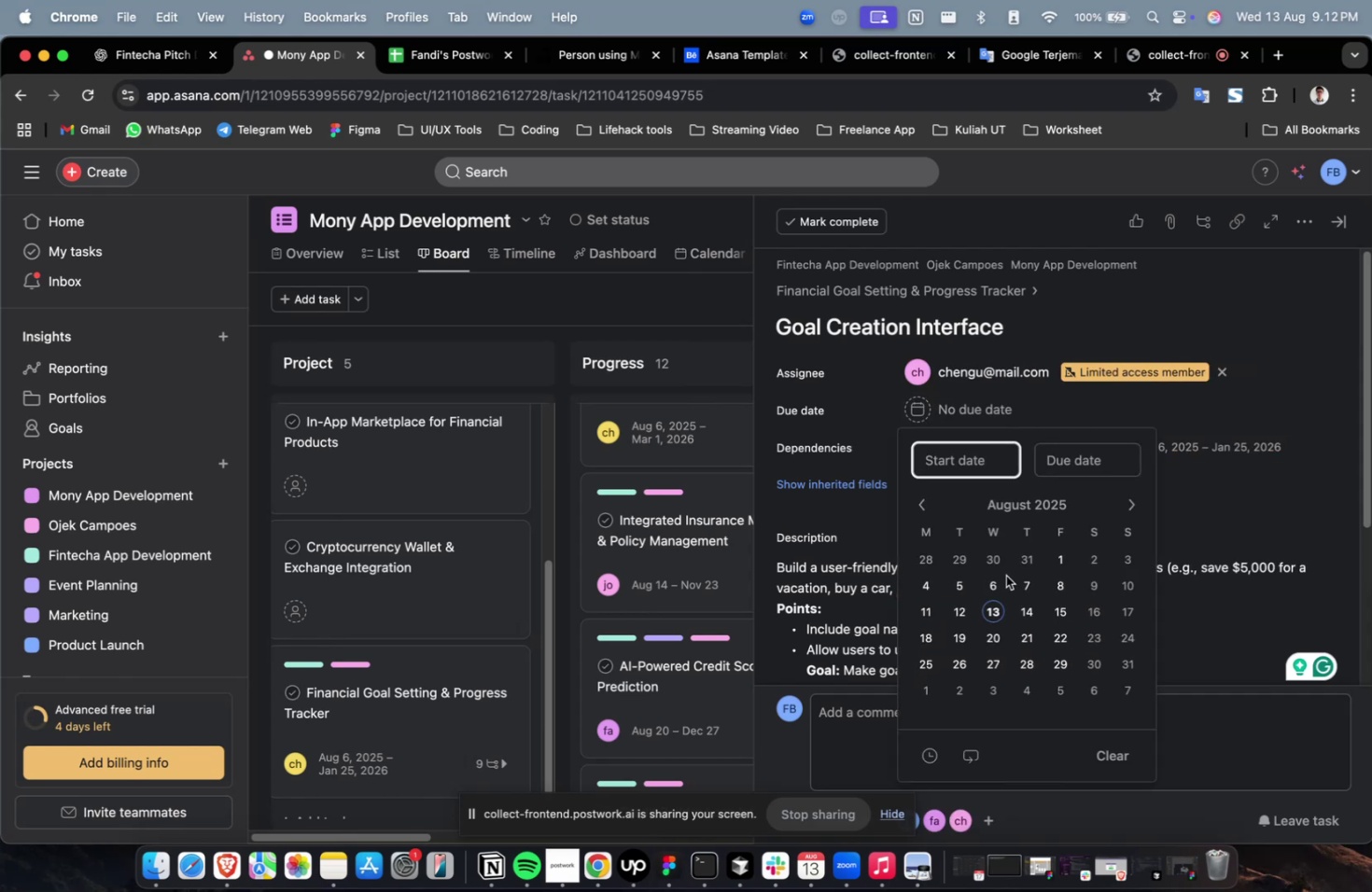 
triple_click([997, 578])
 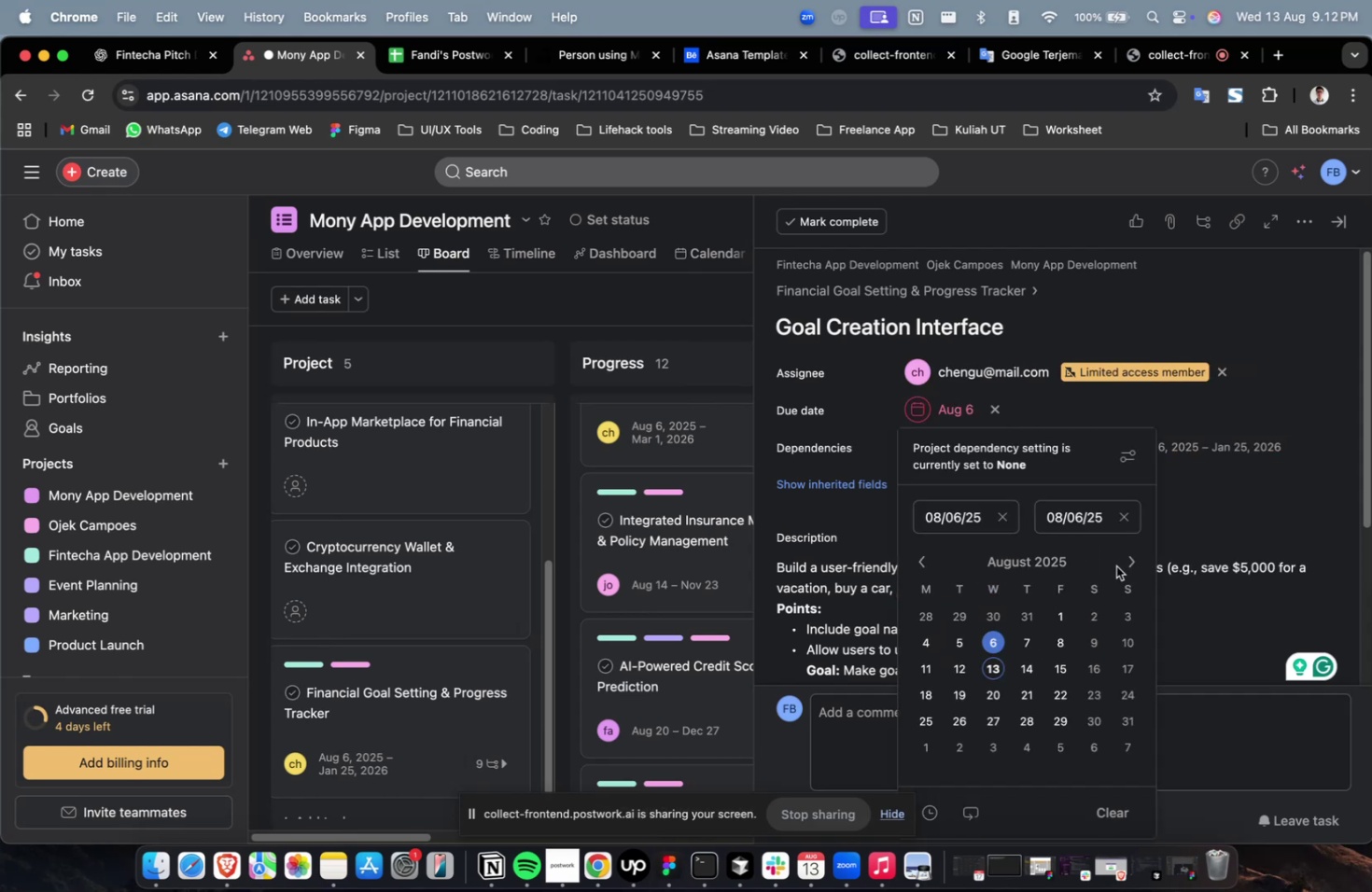 
triple_click([1119, 566])
 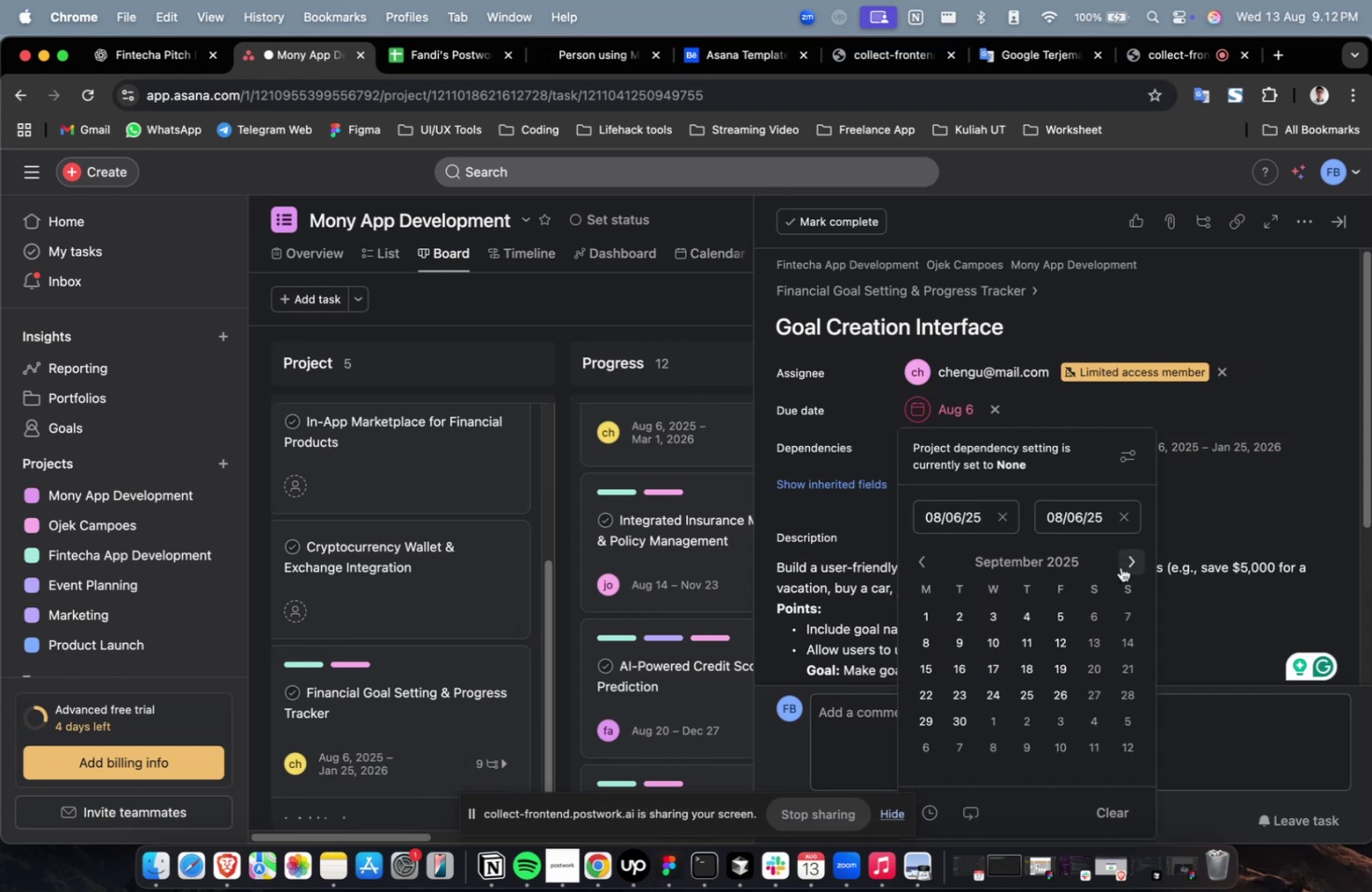 
triple_click([1120, 566])
 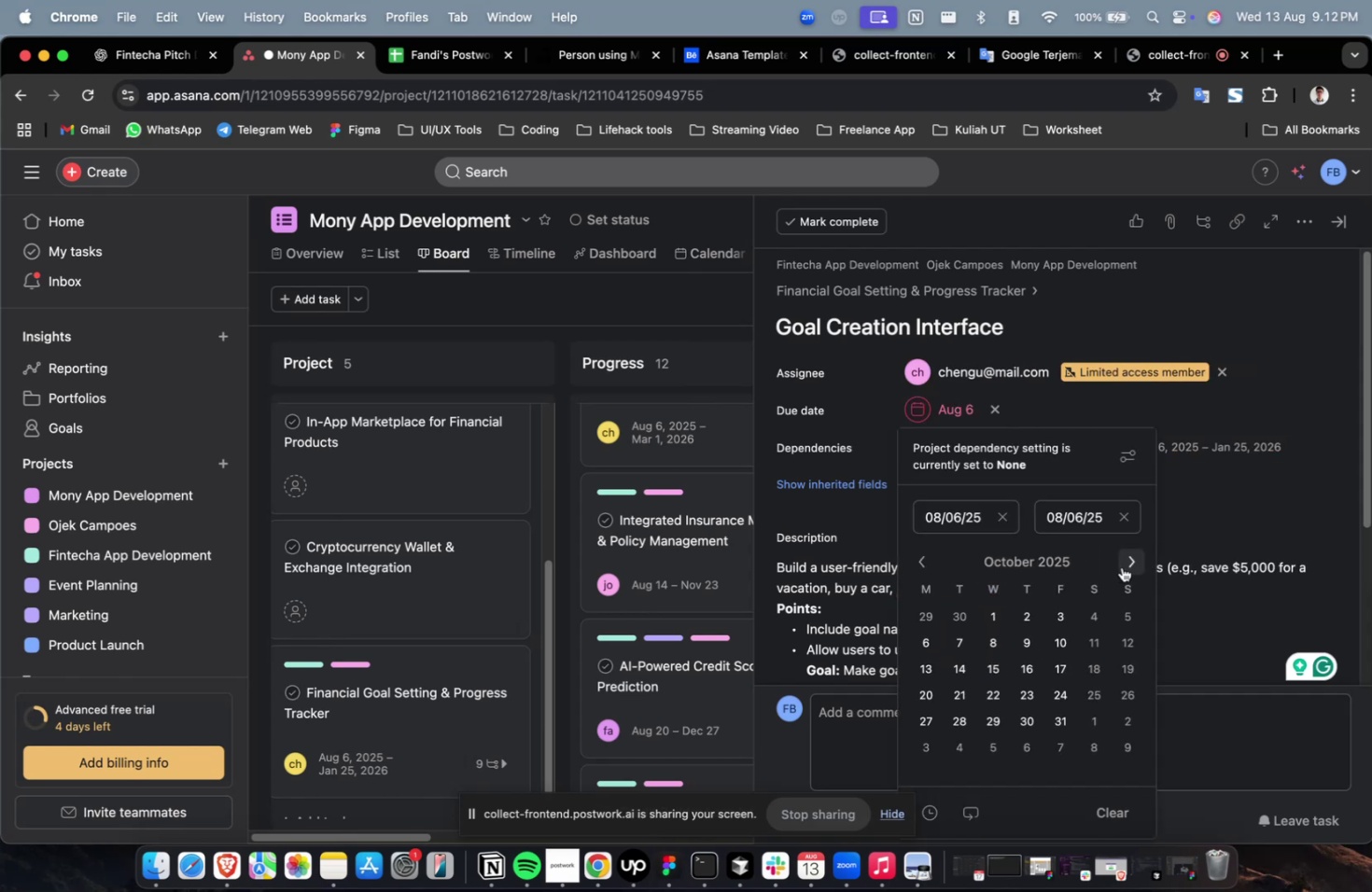 
triple_click([1121, 566])
 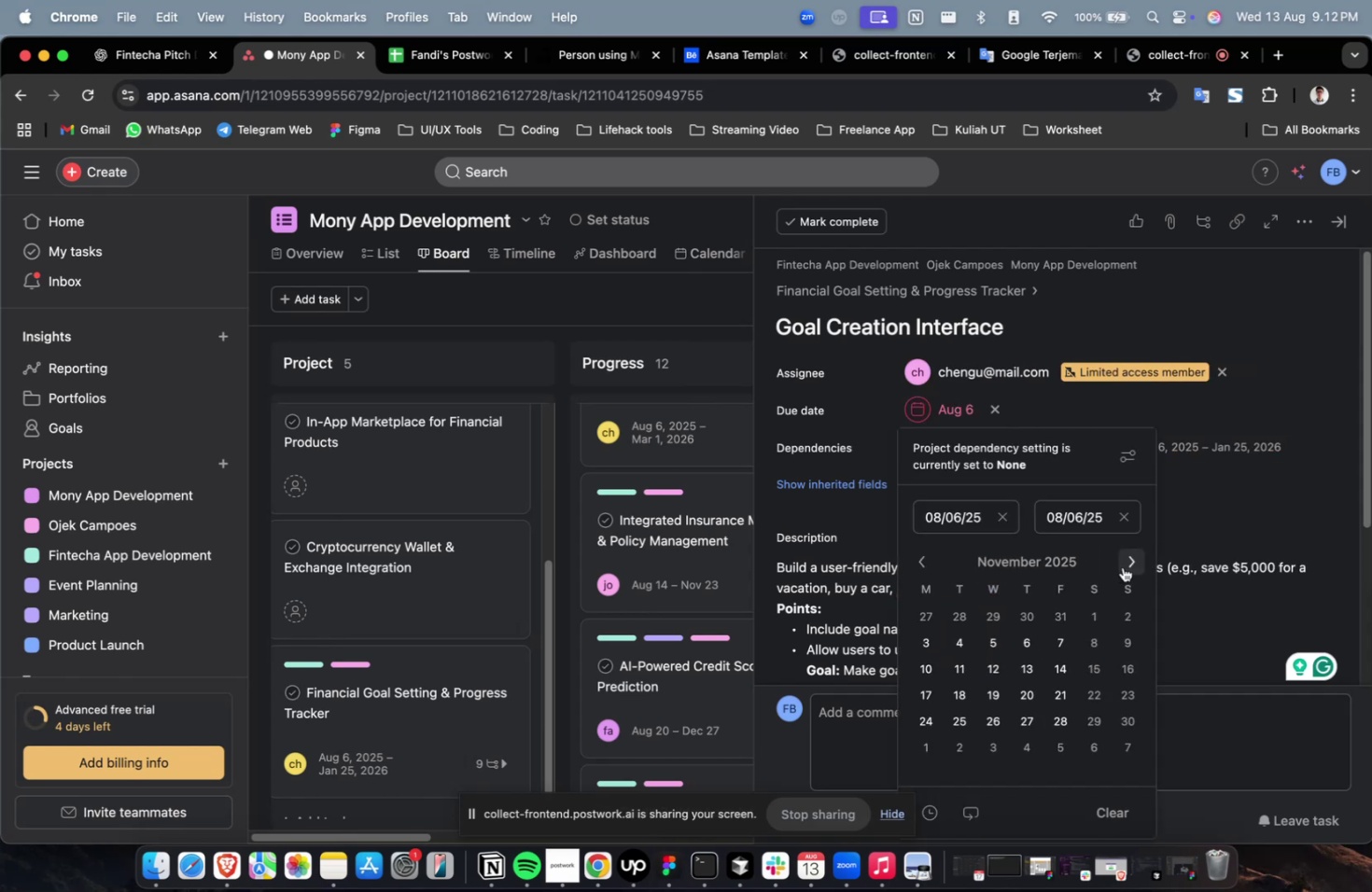 
triple_click([1122, 566])
 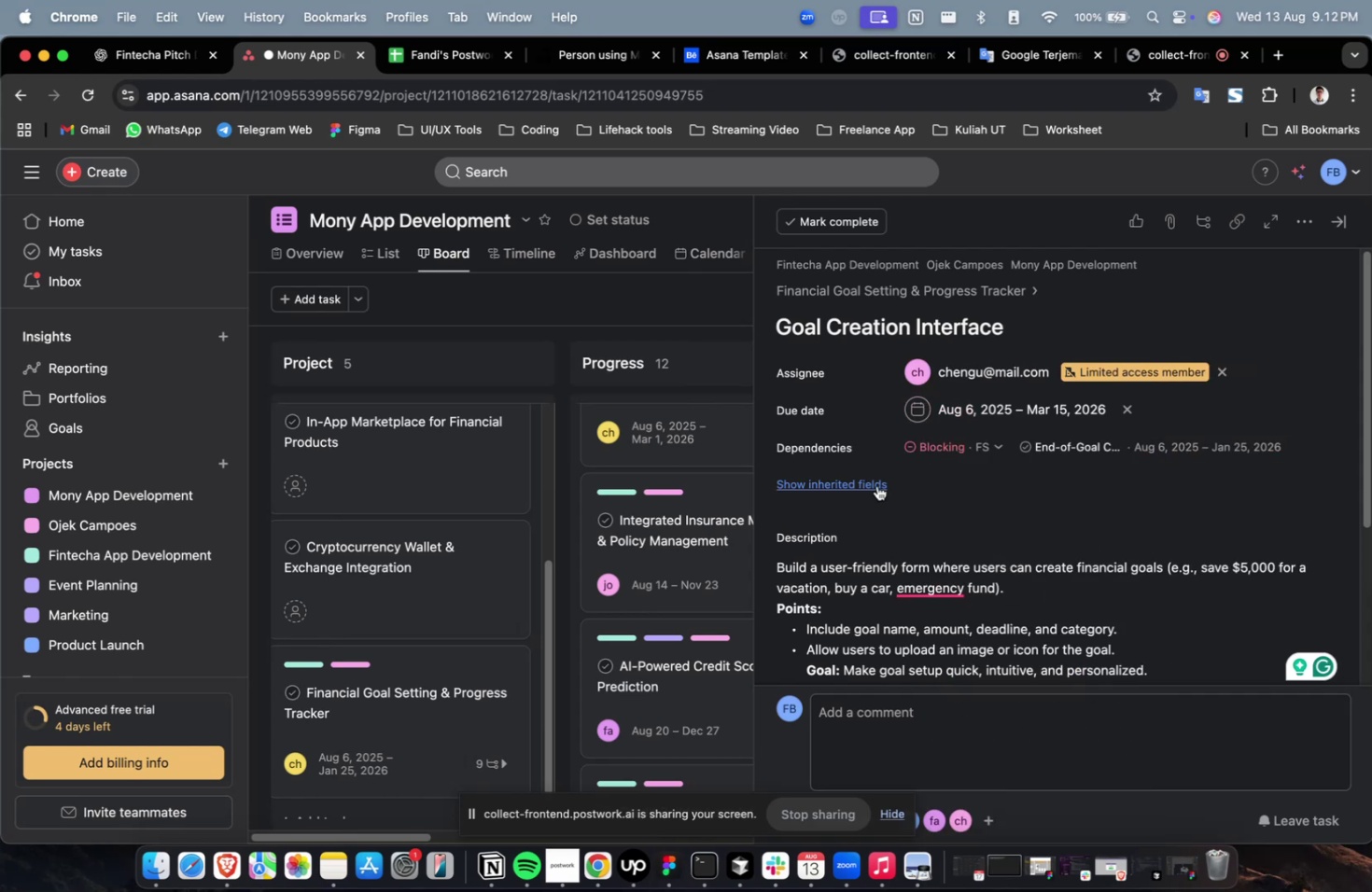 
triple_click([1115, 540])
 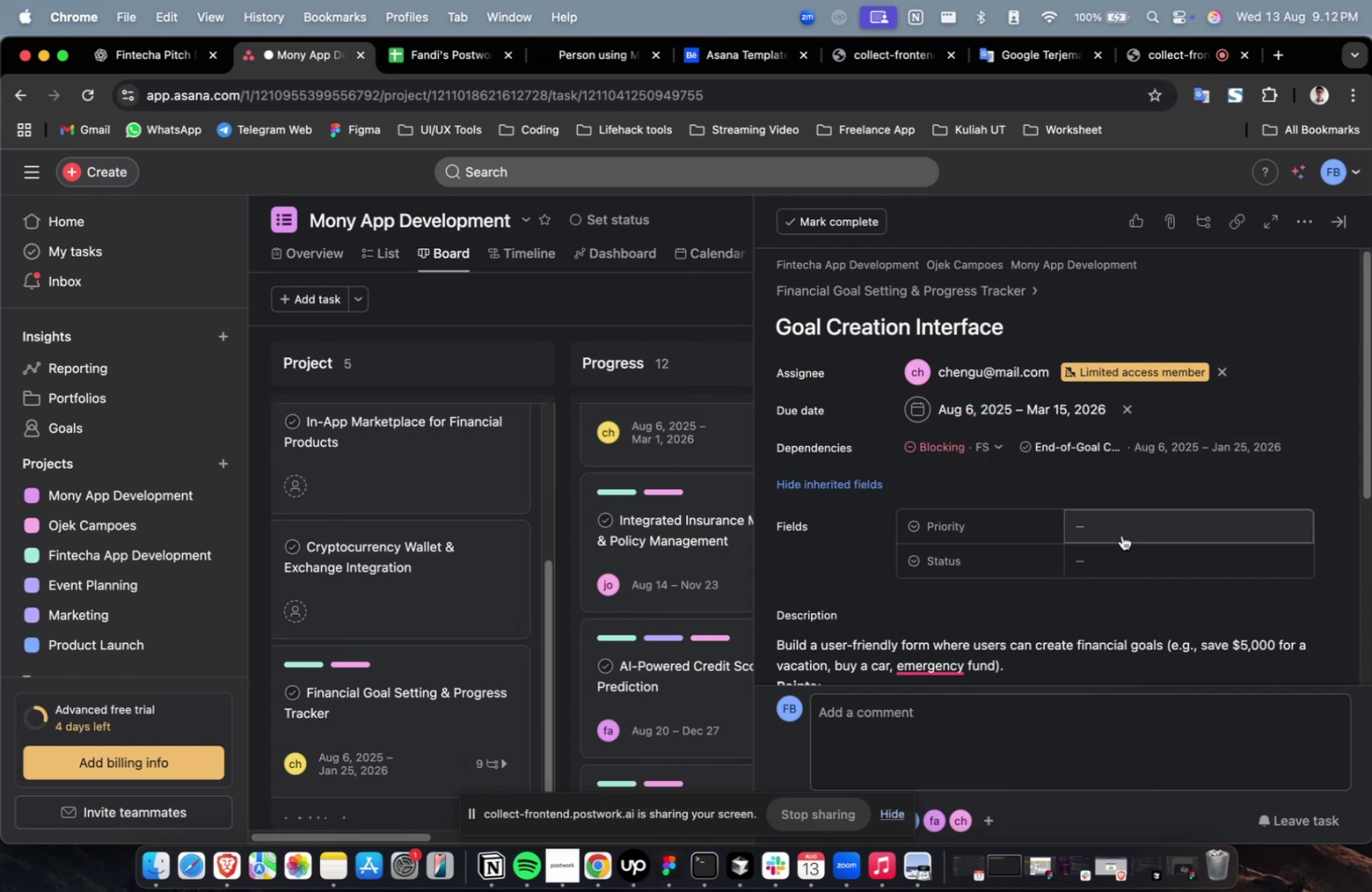 
triple_click([1121, 535])
 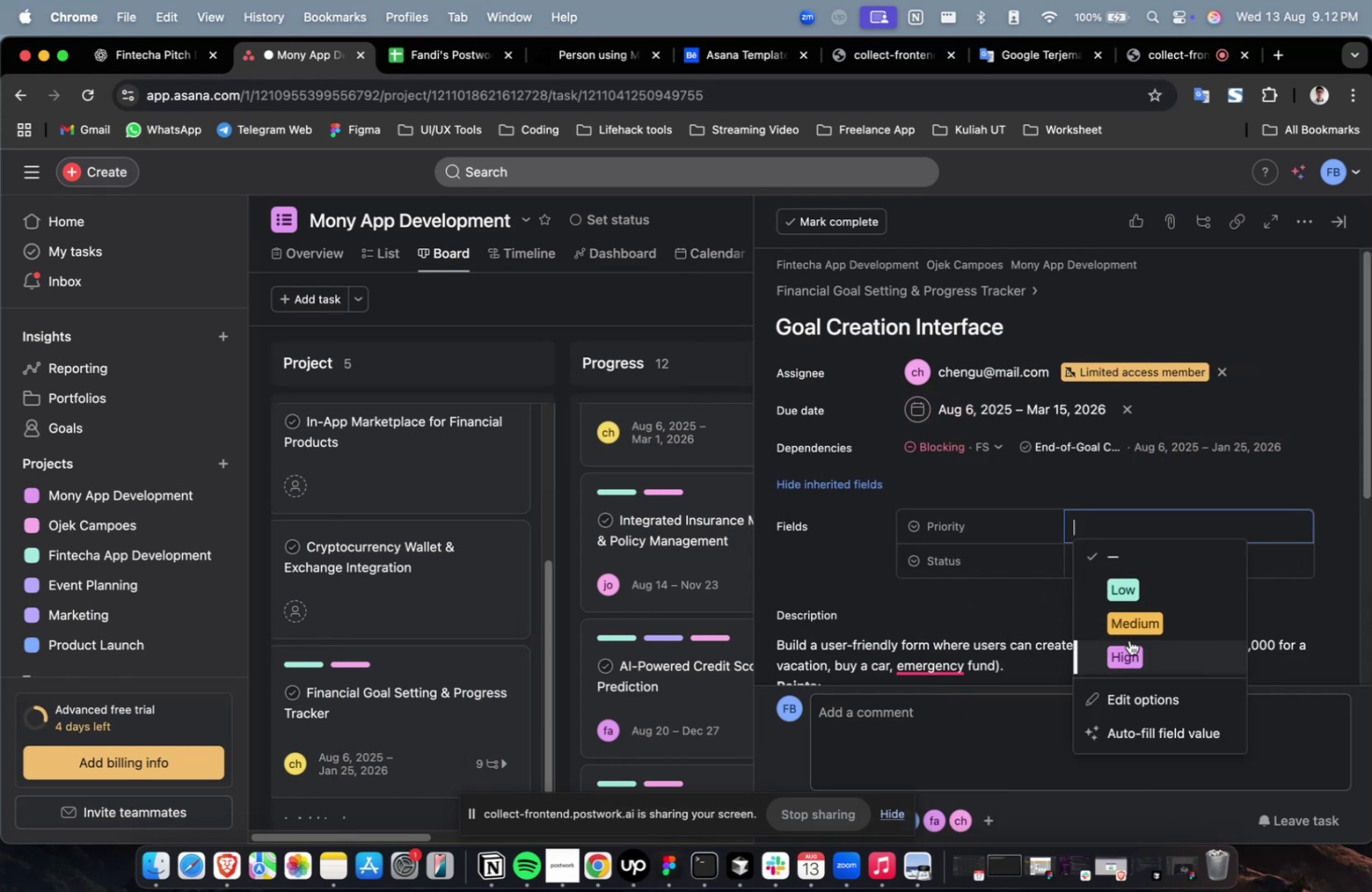 
triple_click([1128, 639])
 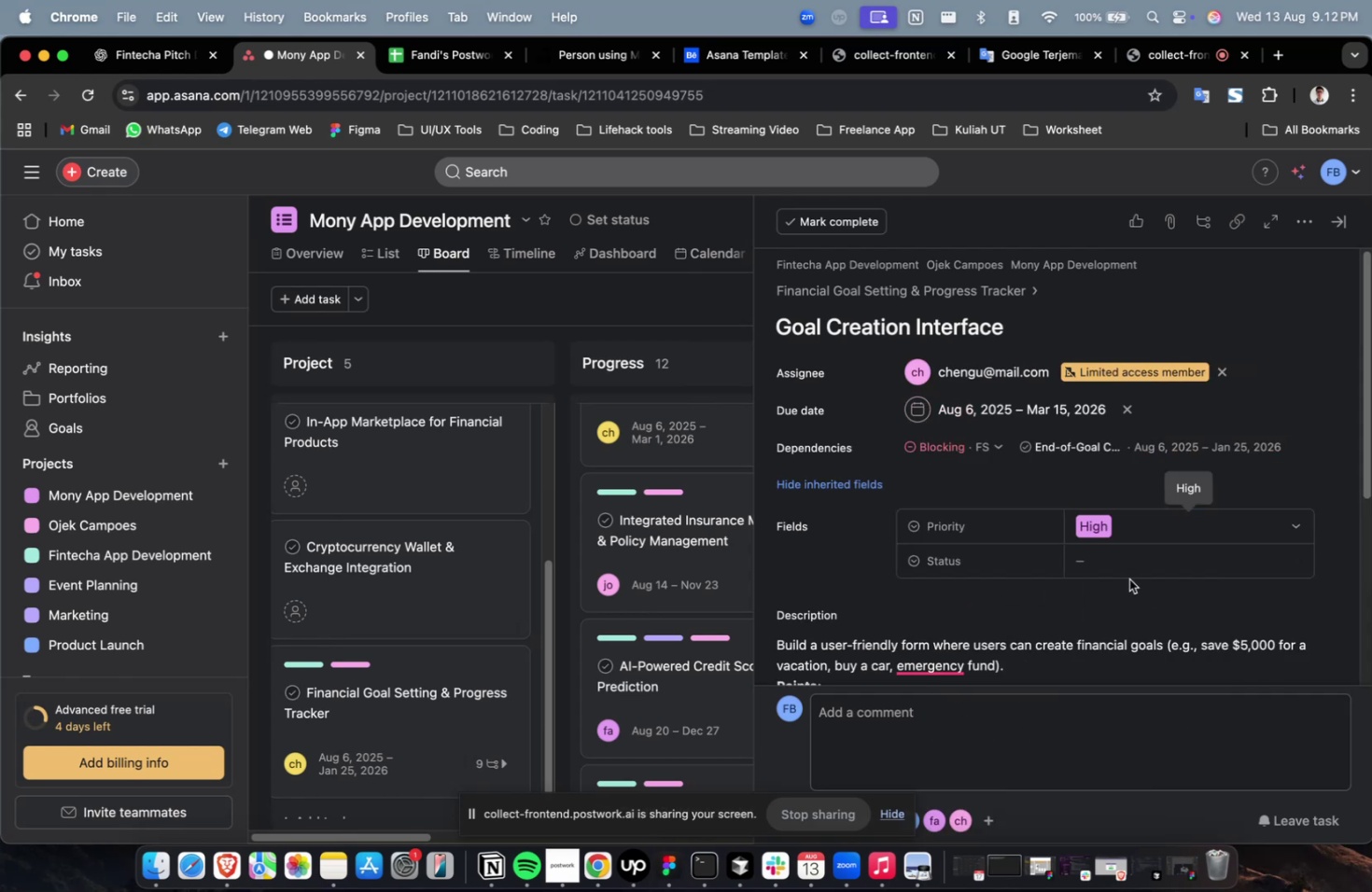 
triple_click([1128, 578])
 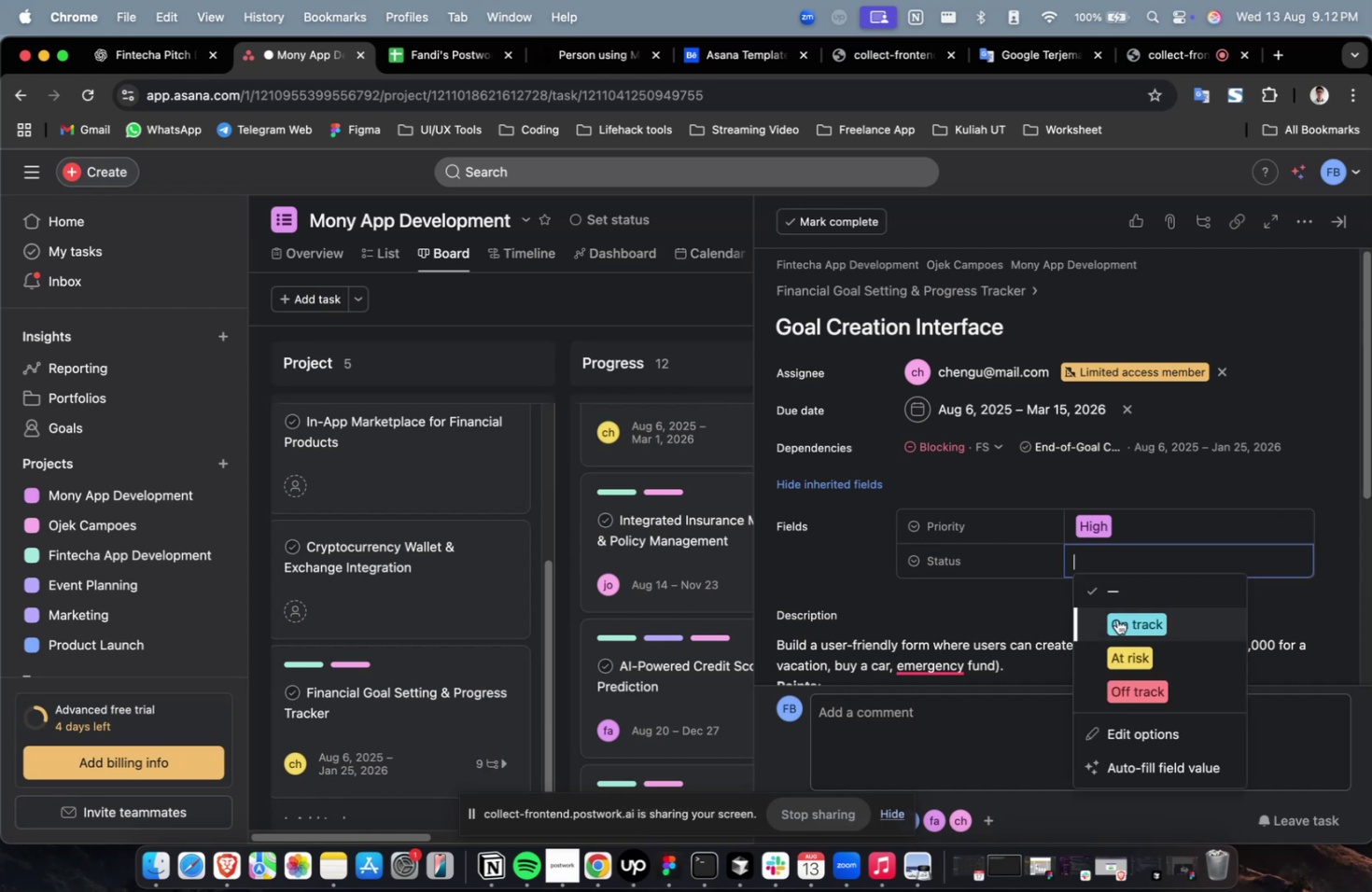 
triple_click([1116, 619])
 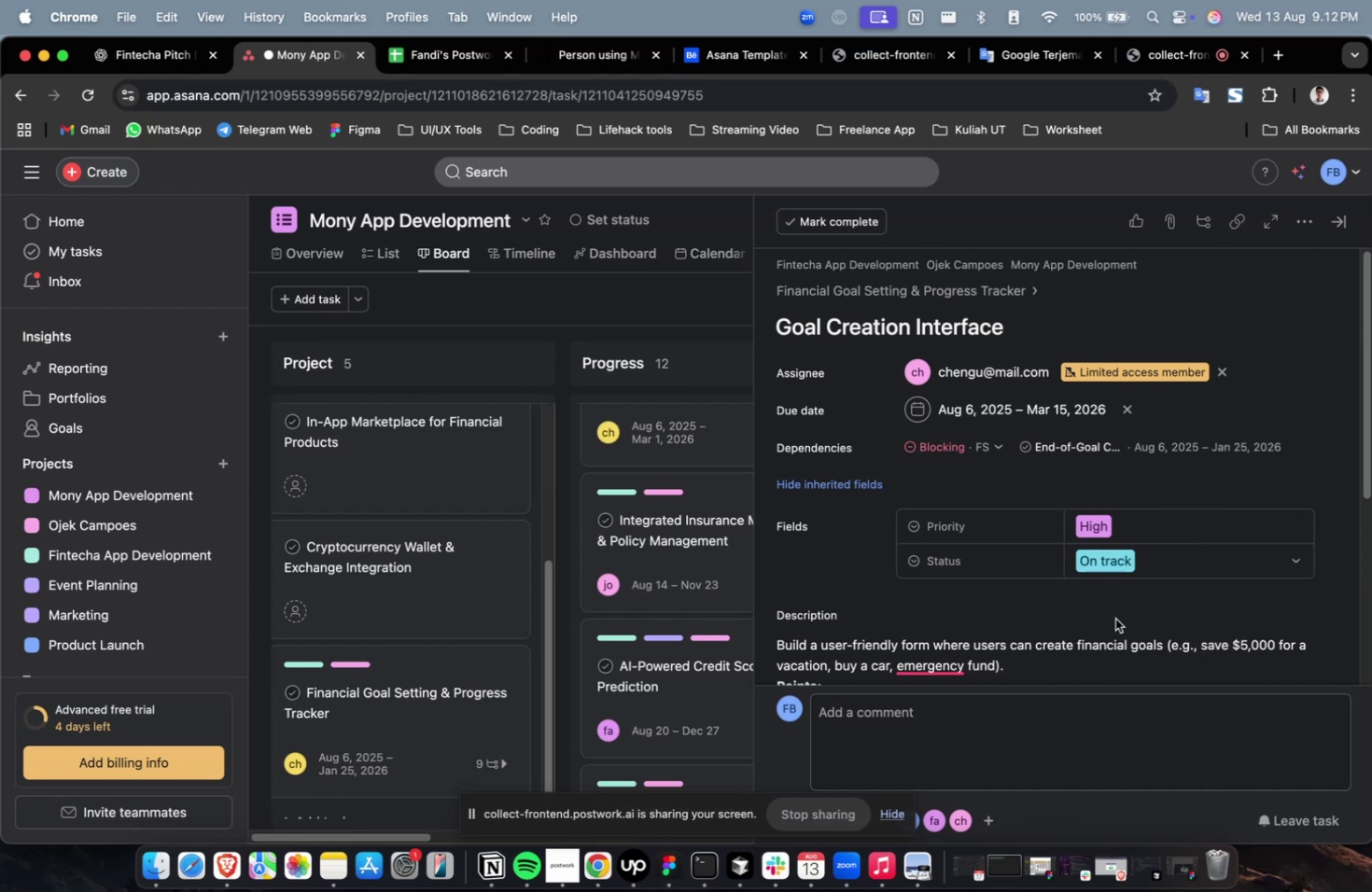 
scroll: coordinate [1108, 617], scroll_direction: down, amount: 29.0
 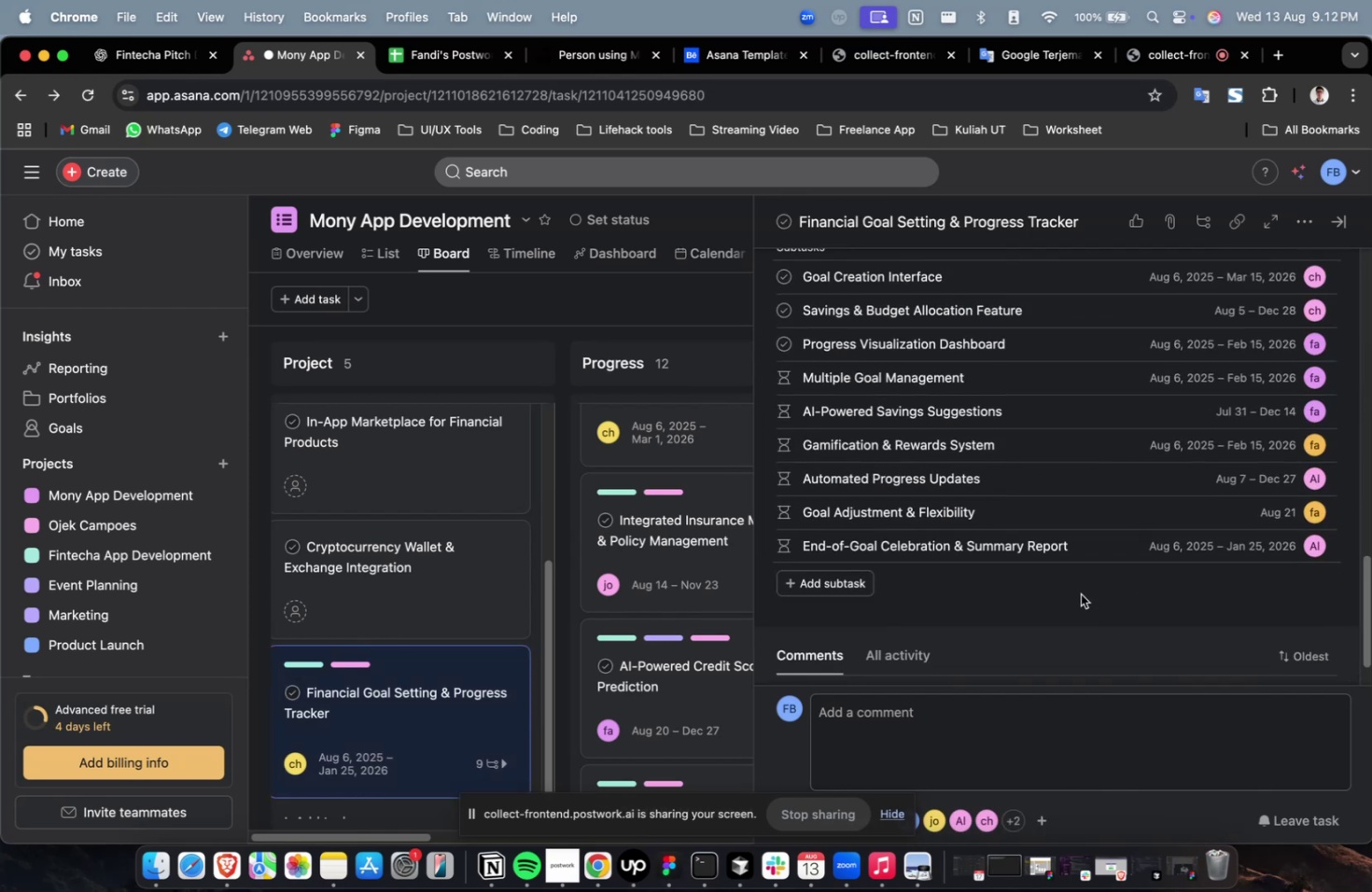 
scroll: coordinate [1069, 586], scroll_direction: up, amount: 4.0
 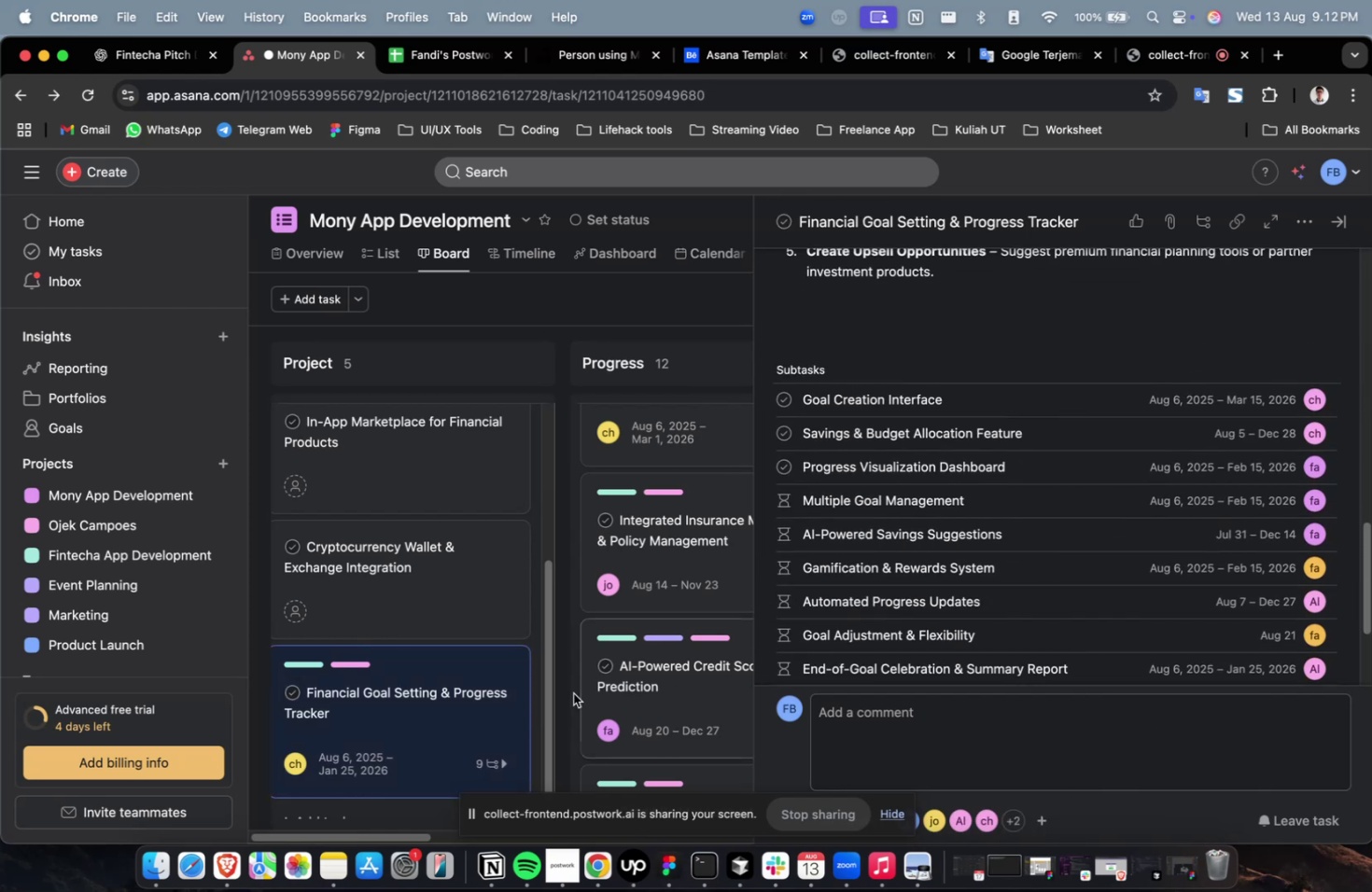 
left_click_drag(start_coordinate=[408, 687], to_coordinate=[555, 434])
 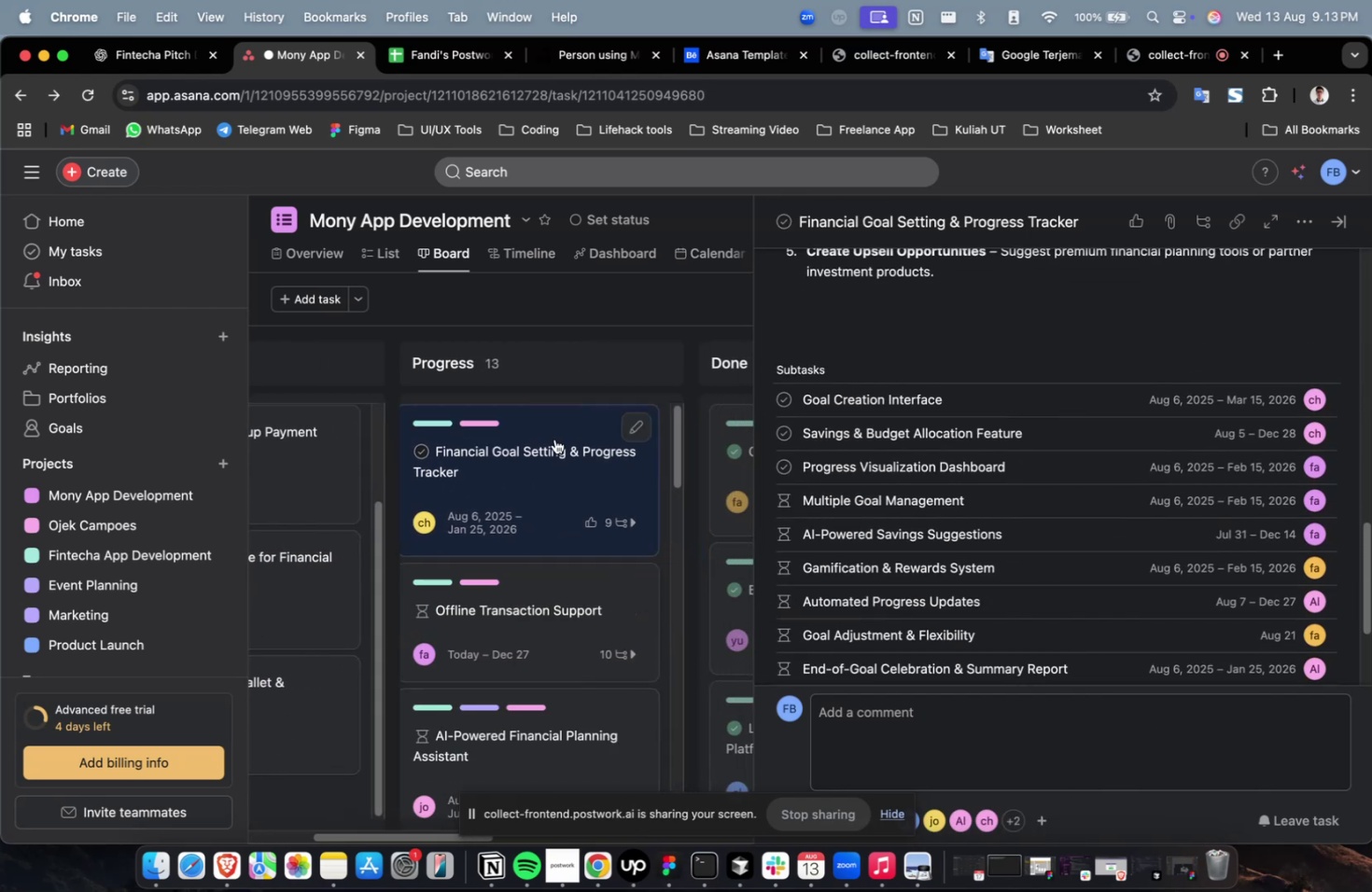 
hold_key(key=ShiftLeft, duration=0.4)
scroll: coordinate [552, 452], scroll_direction: up, amount: 12.0
 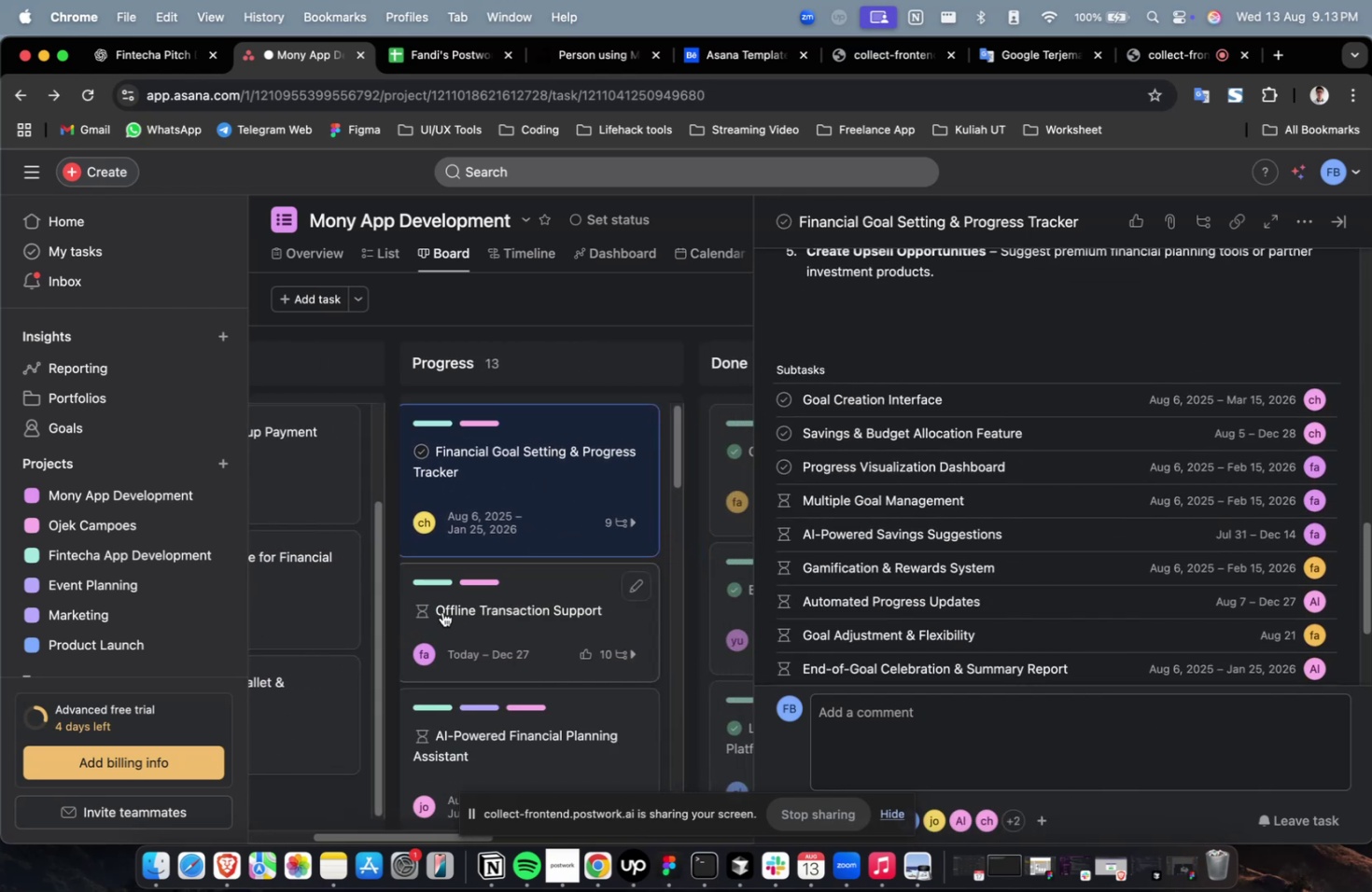 
hold_key(key=ShiftLeft, duration=0.52)
scroll: coordinate [554, 628], scroll_direction: up, amount: 6.0
 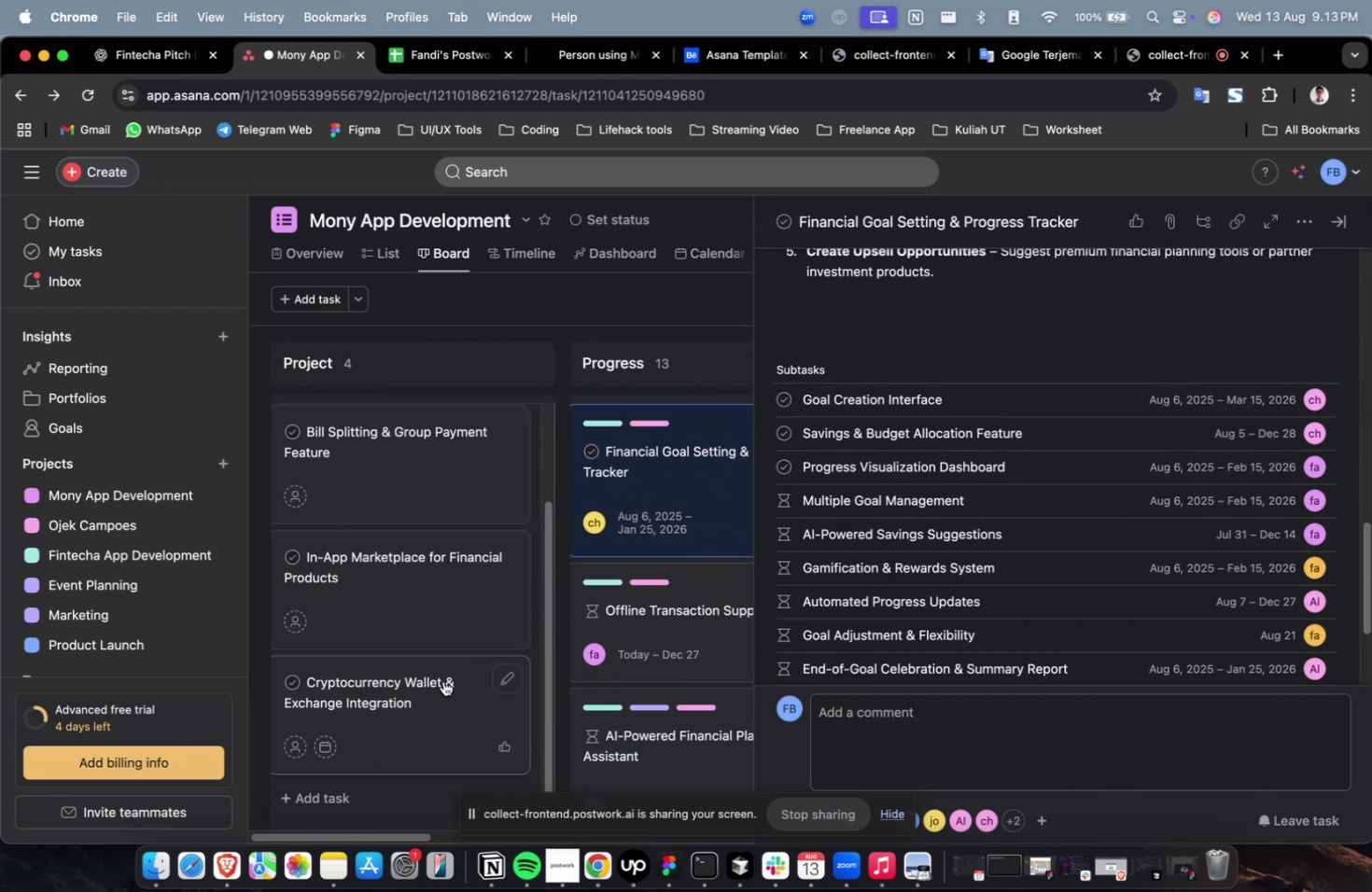 
left_click([439, 683])
 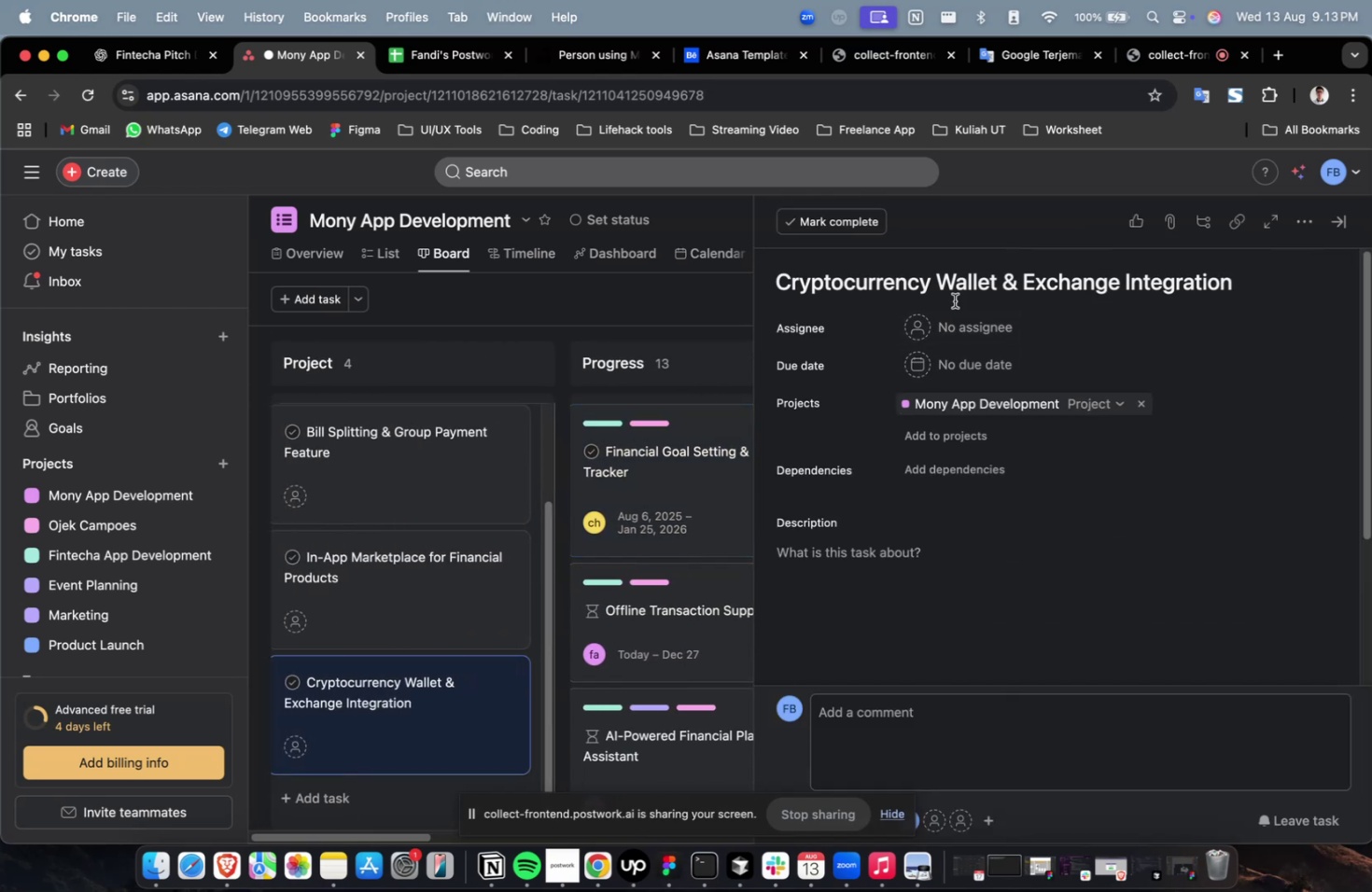 
left_click([963, 286])
 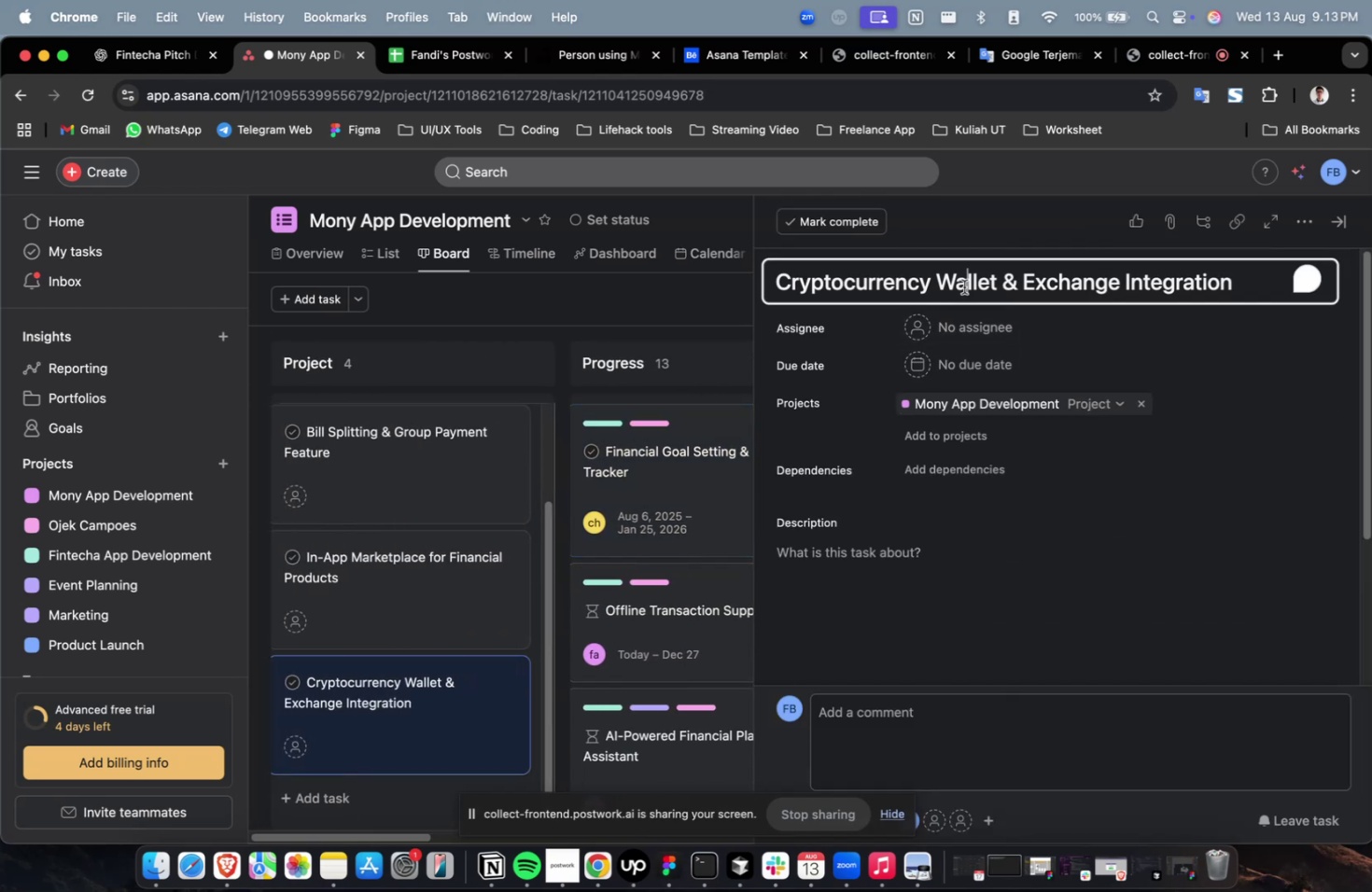 
key(Meta+A)
 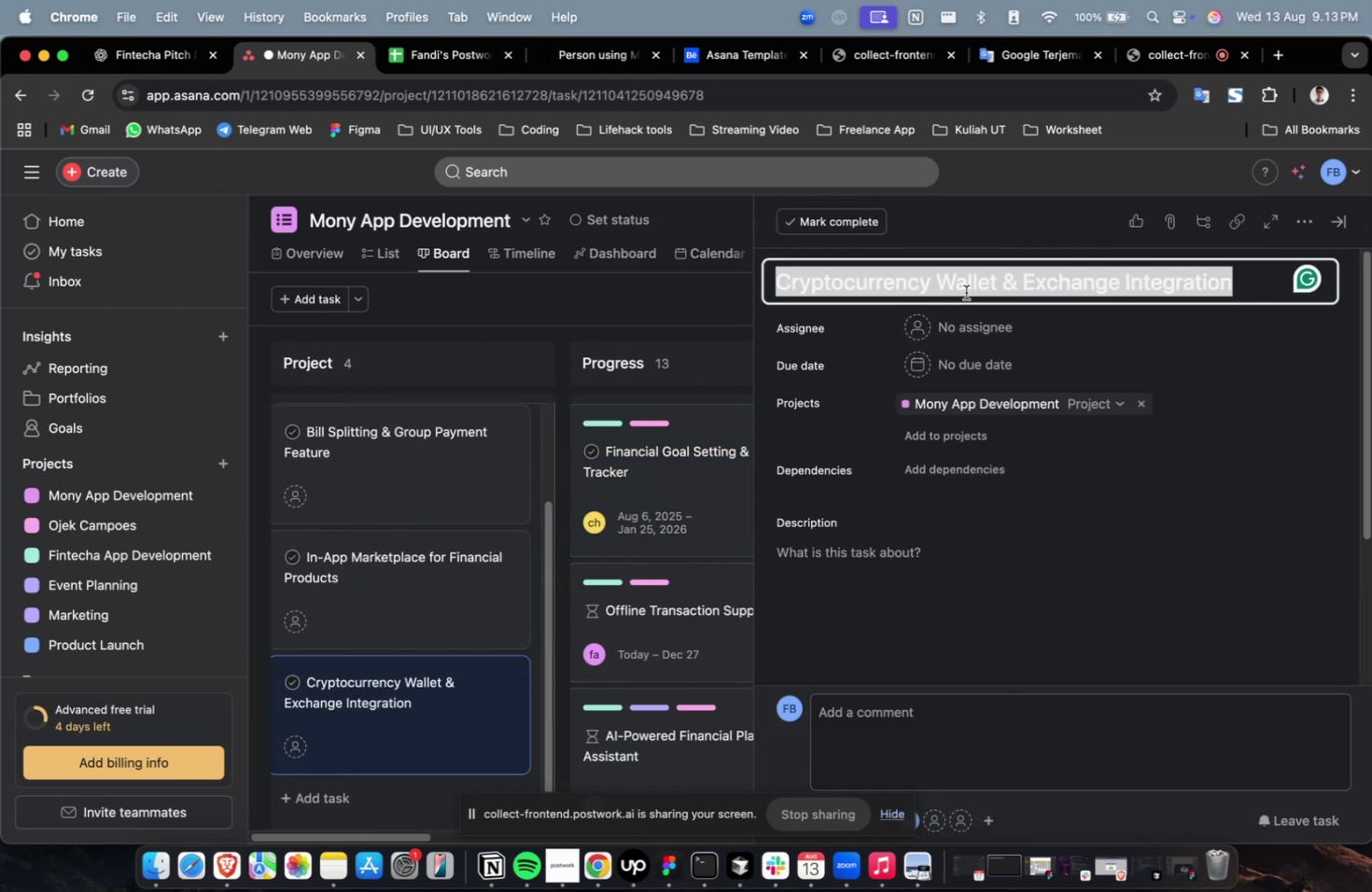 
key(Meta+C)
 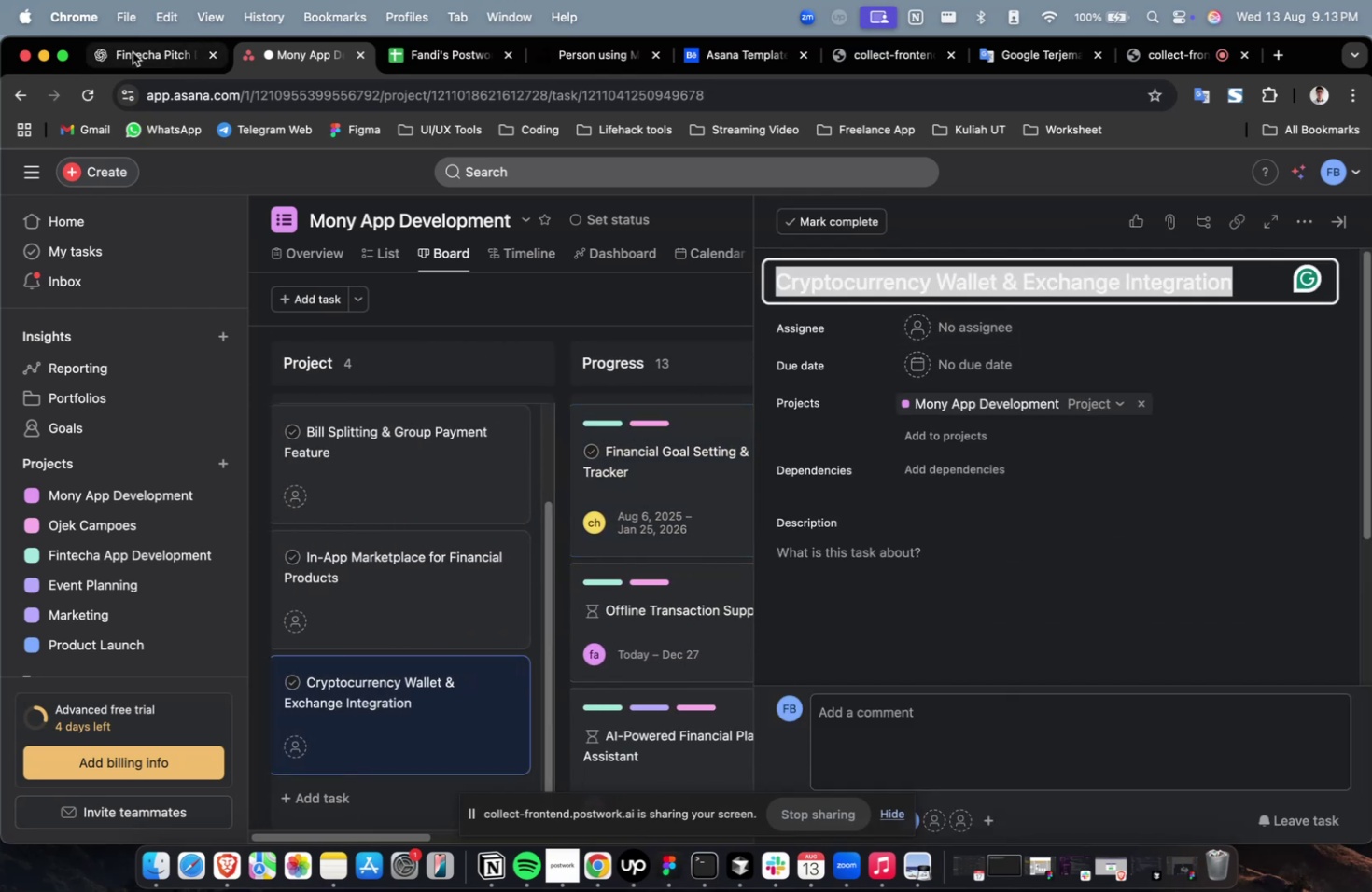 
left_click([144, 61])
 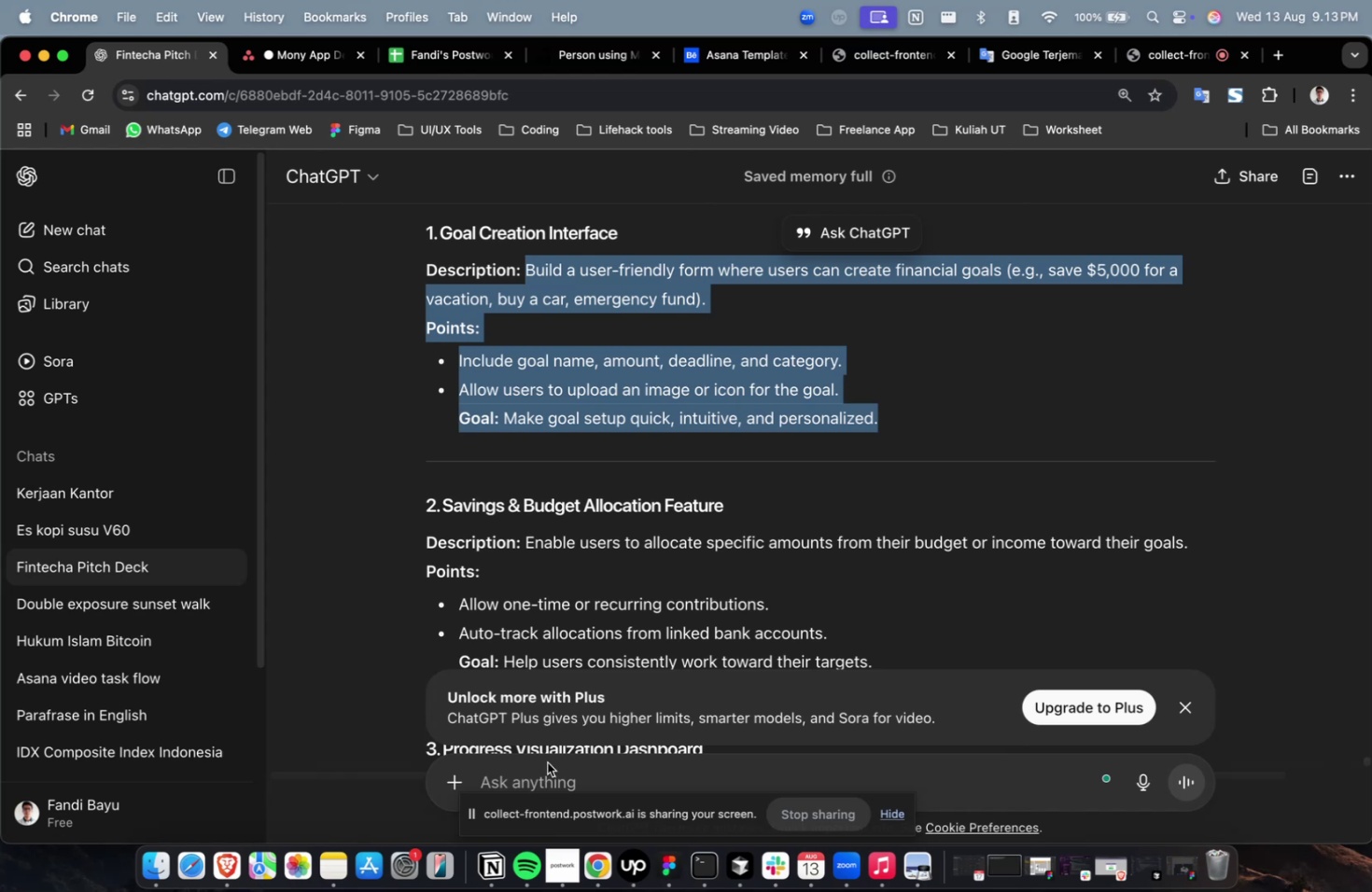 
left_click([540, 769])
 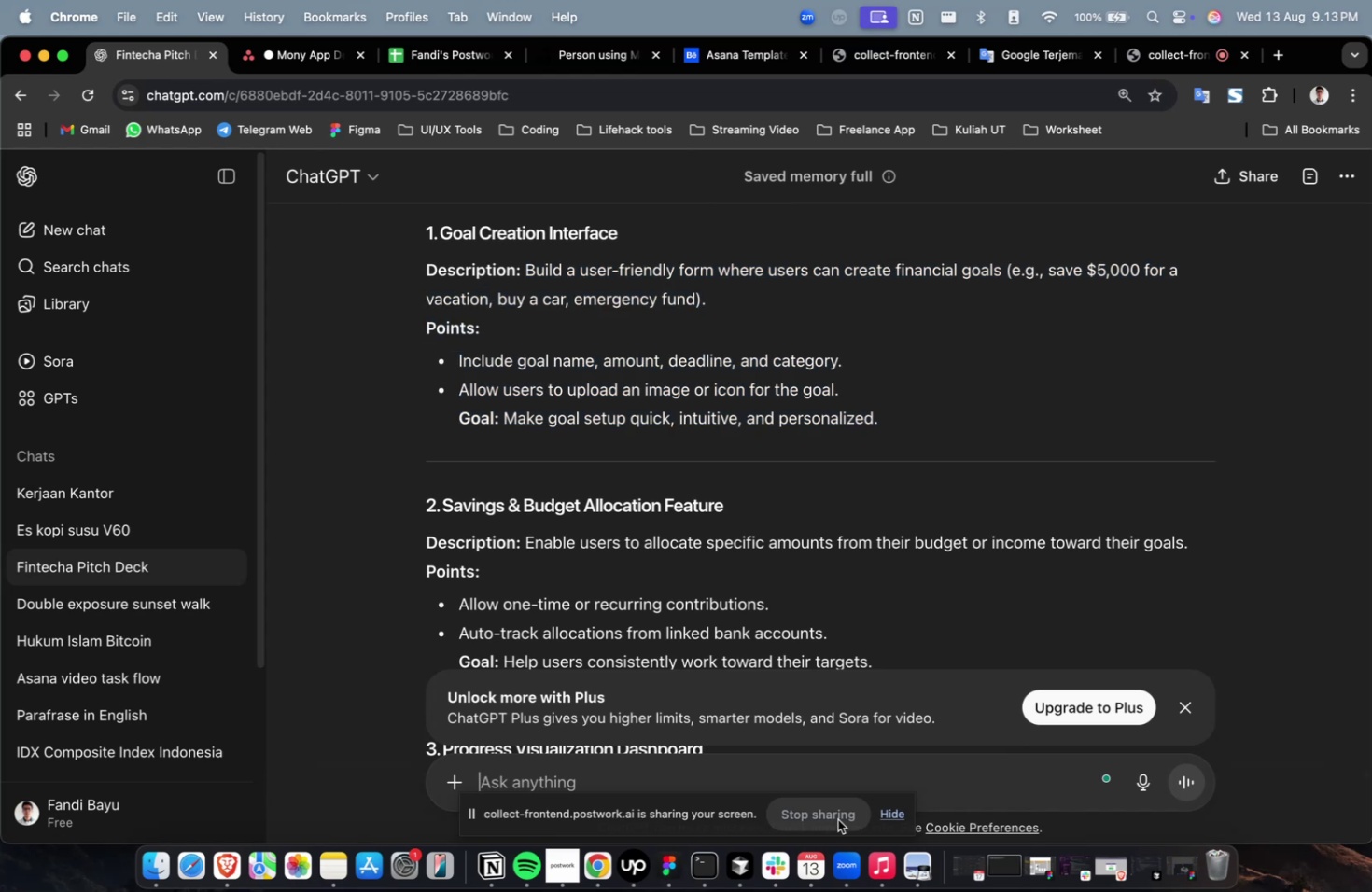 
left_click([885, 813])
 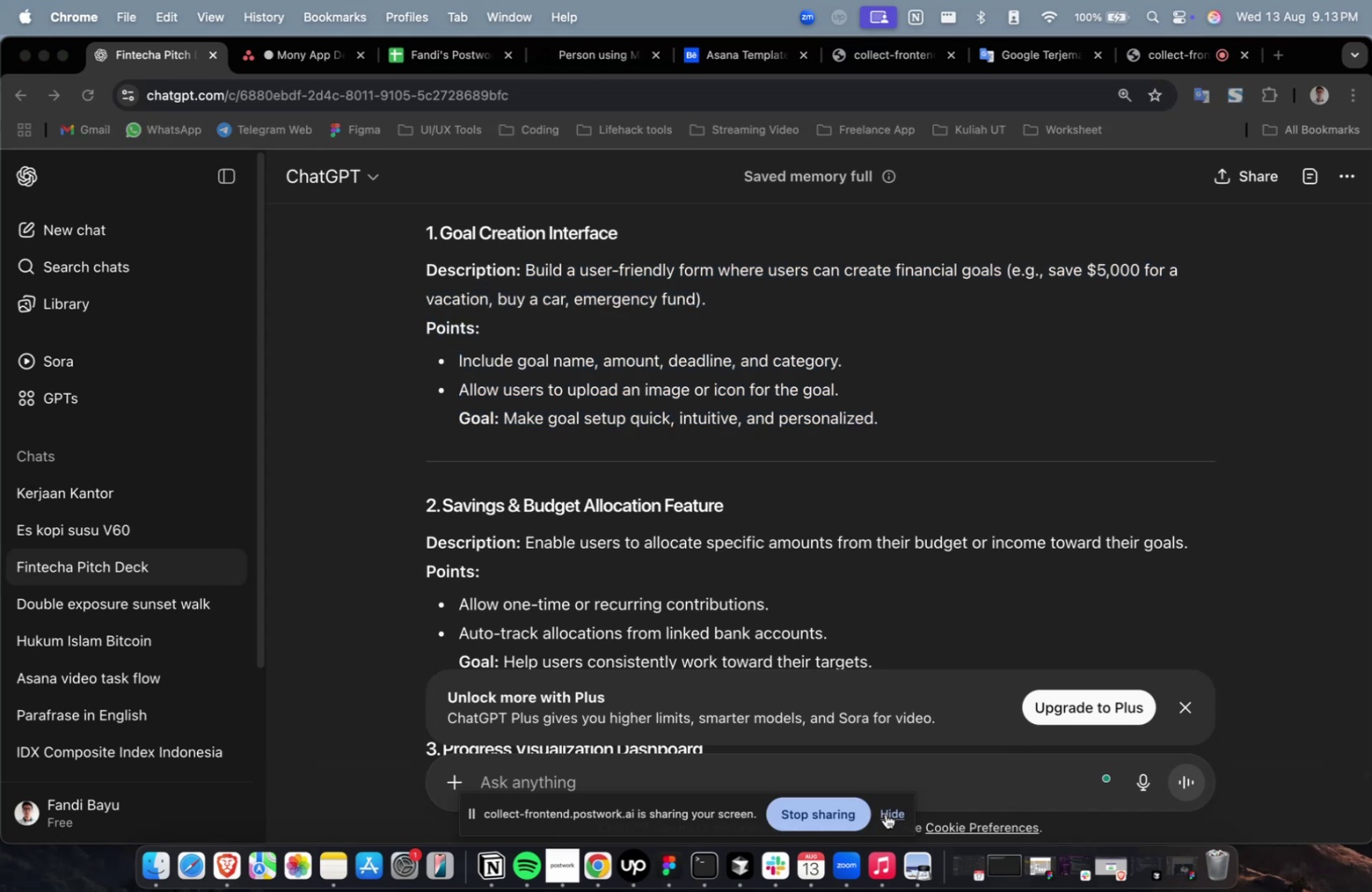 
double_click([849, 778])
 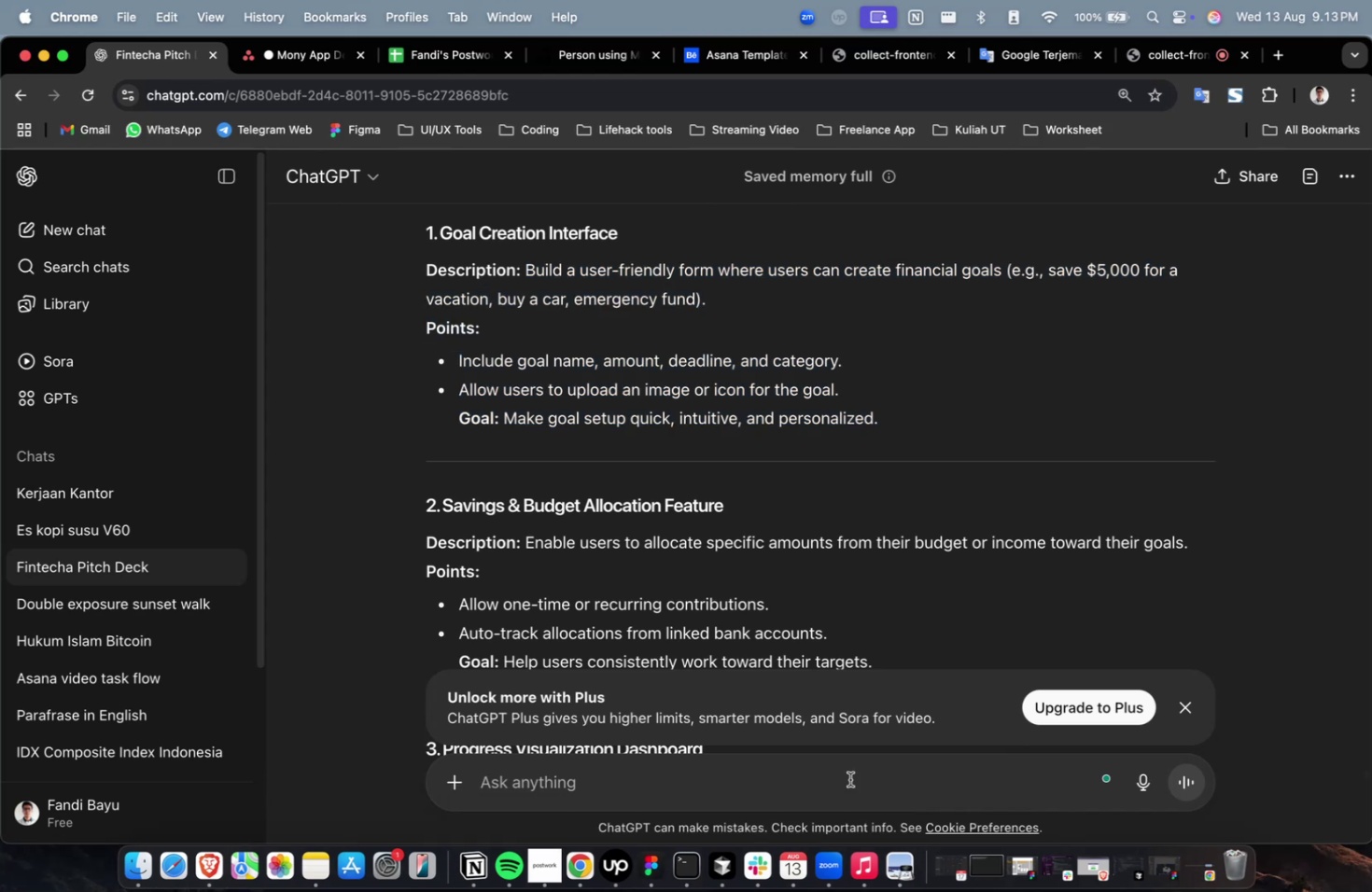 
type(please creat)
key(Backspace)
key(Backspace)
key(Backspace)
key(Backspace)
key(Backspace)
type(detailed about main task )
 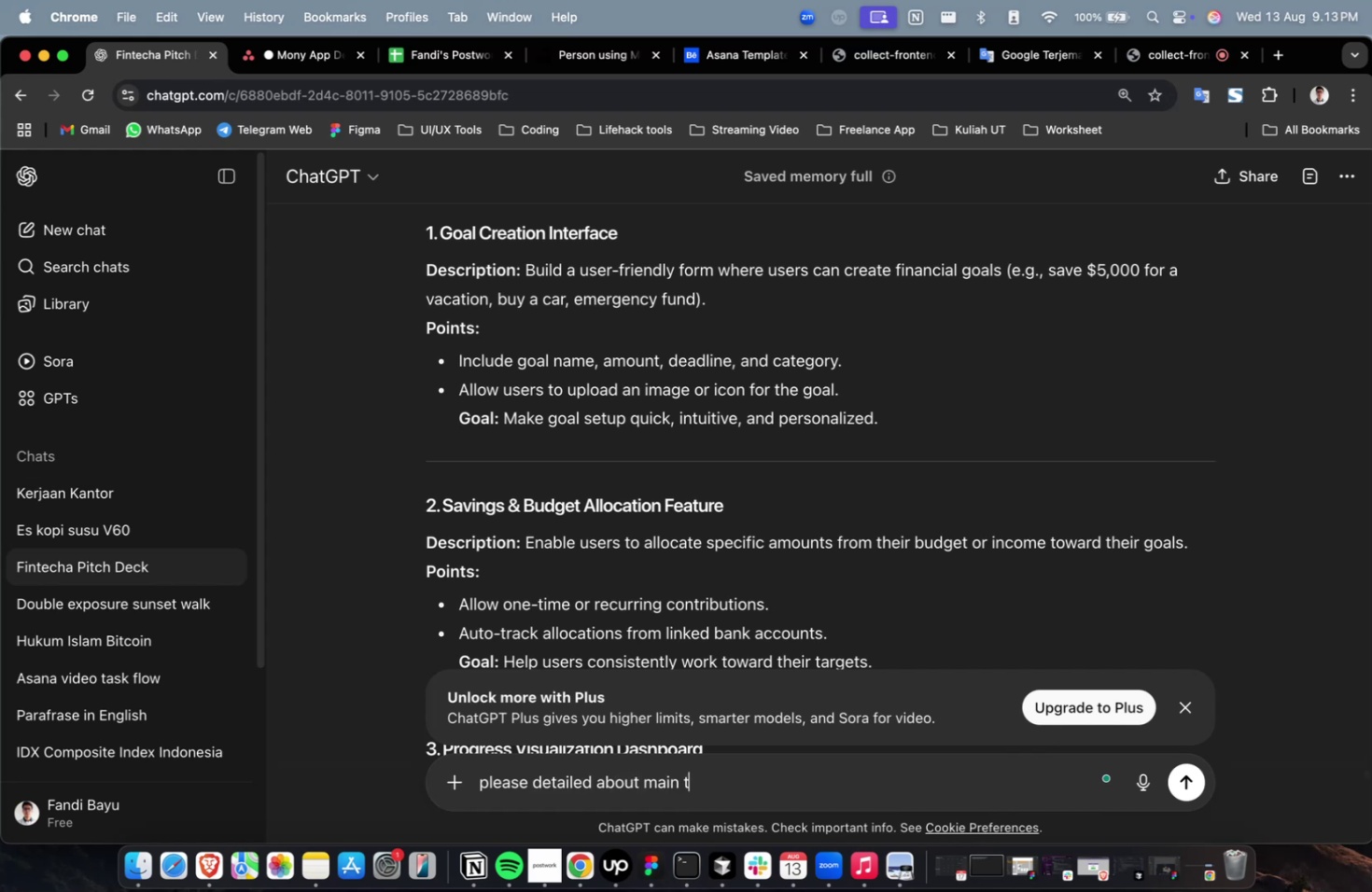 
key(Meta+V)
 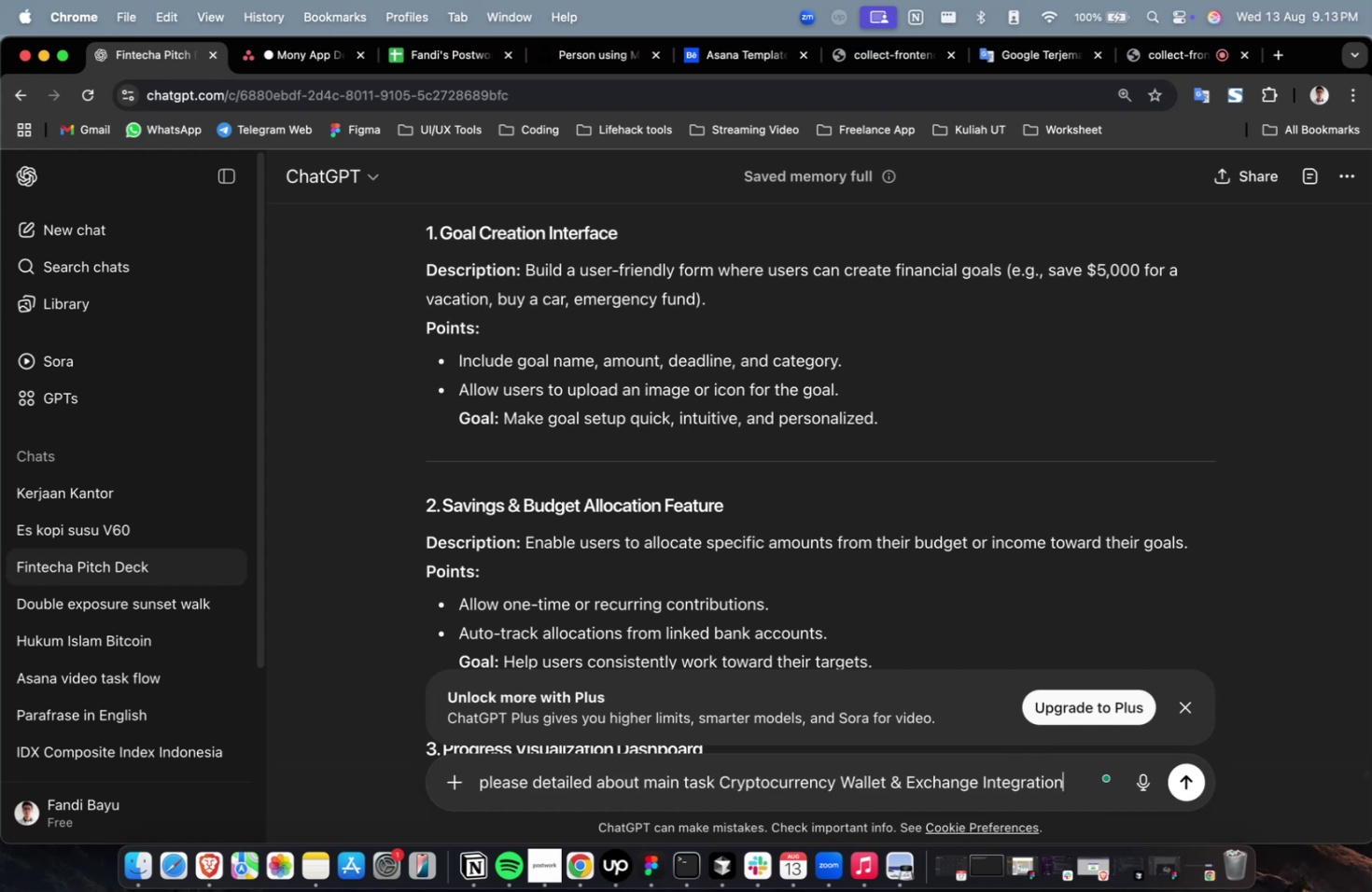 
key(Enter)
 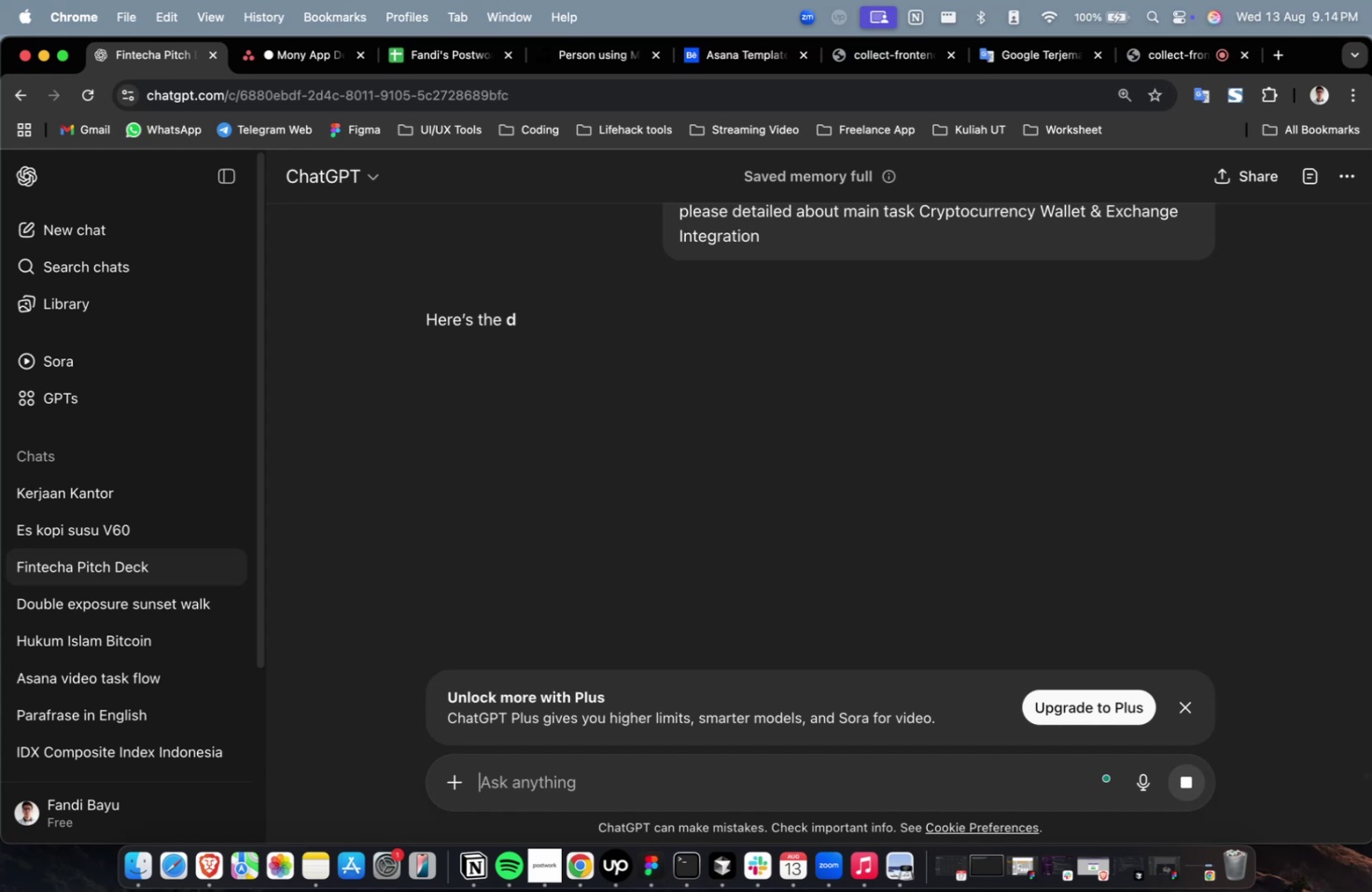 
wait(59.78)
 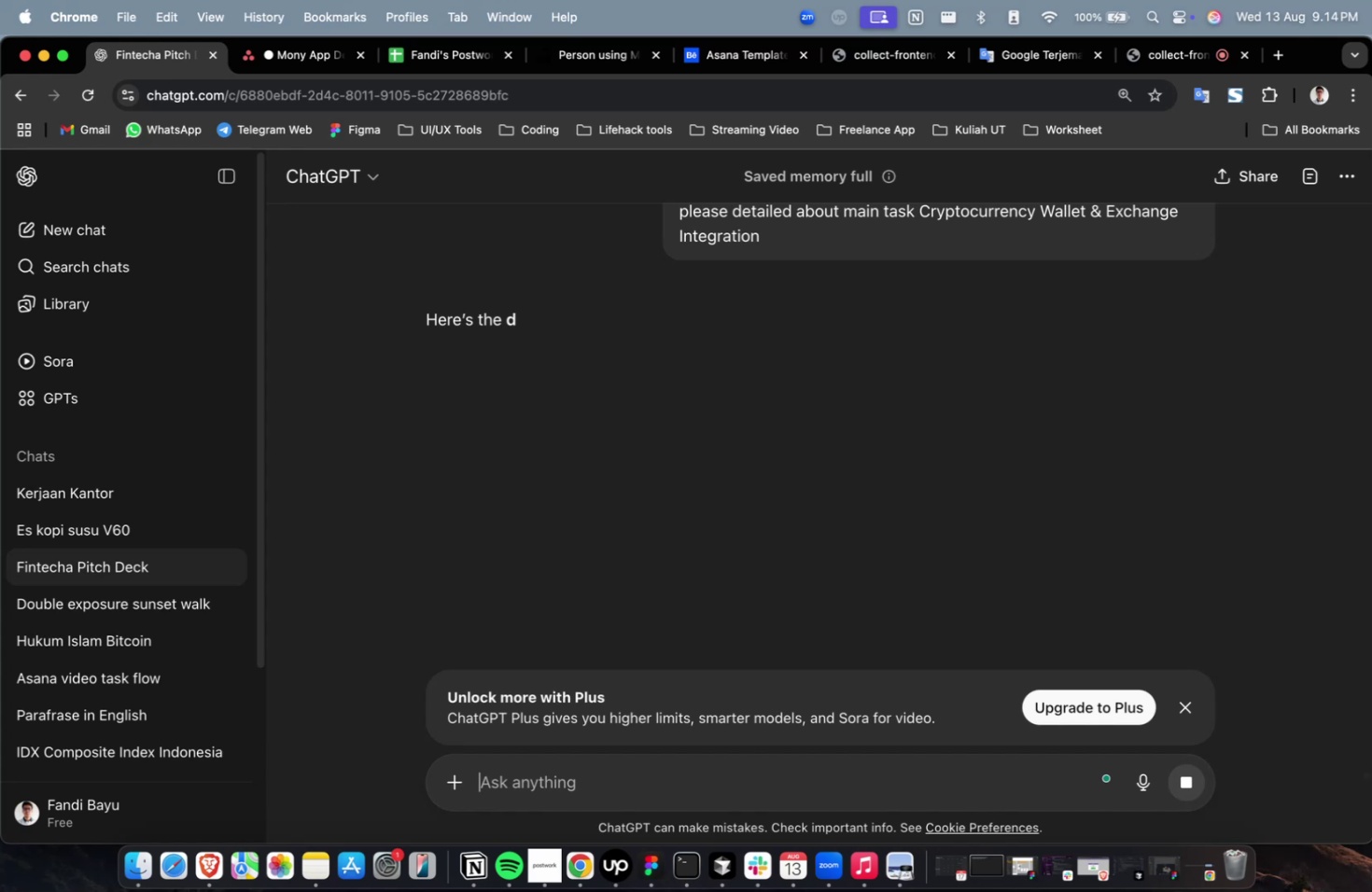 
scroll: coordinate [650, 489], scroll_direction: up, amount: 5.0
 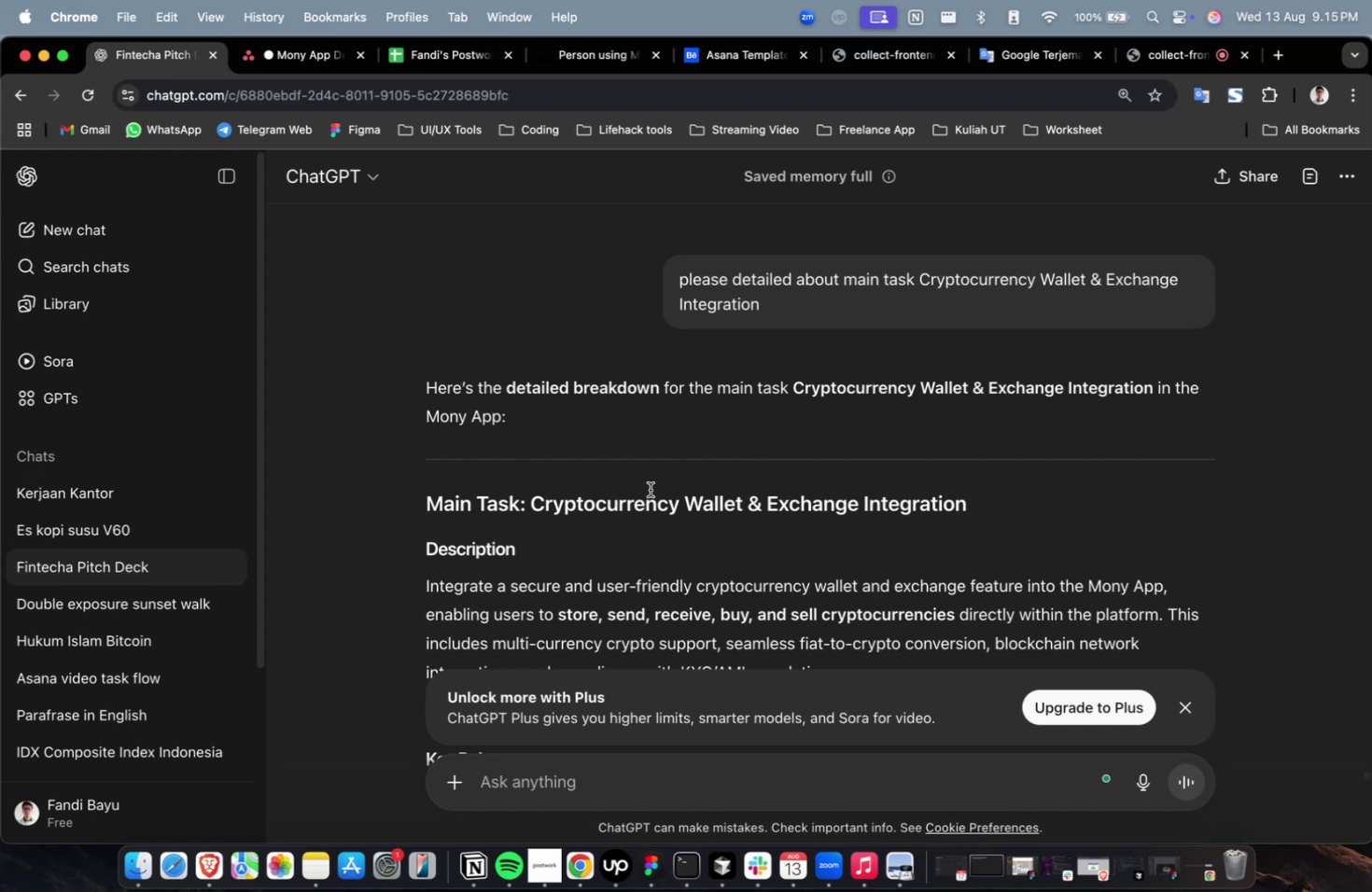 
wait(48.72)
 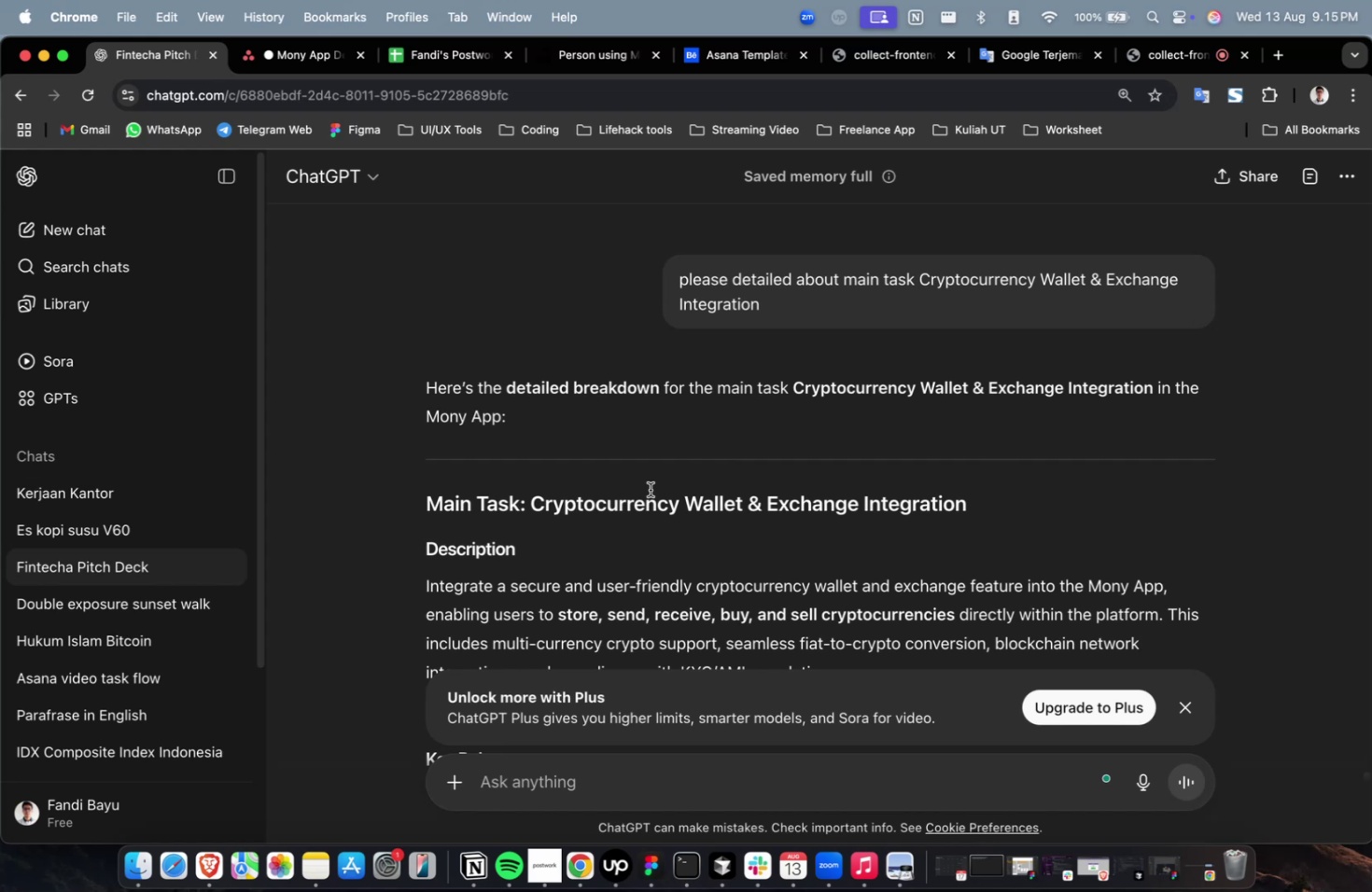 
scroll: coordinate [657, 487], scroll_direction: down, amount: 9.0
 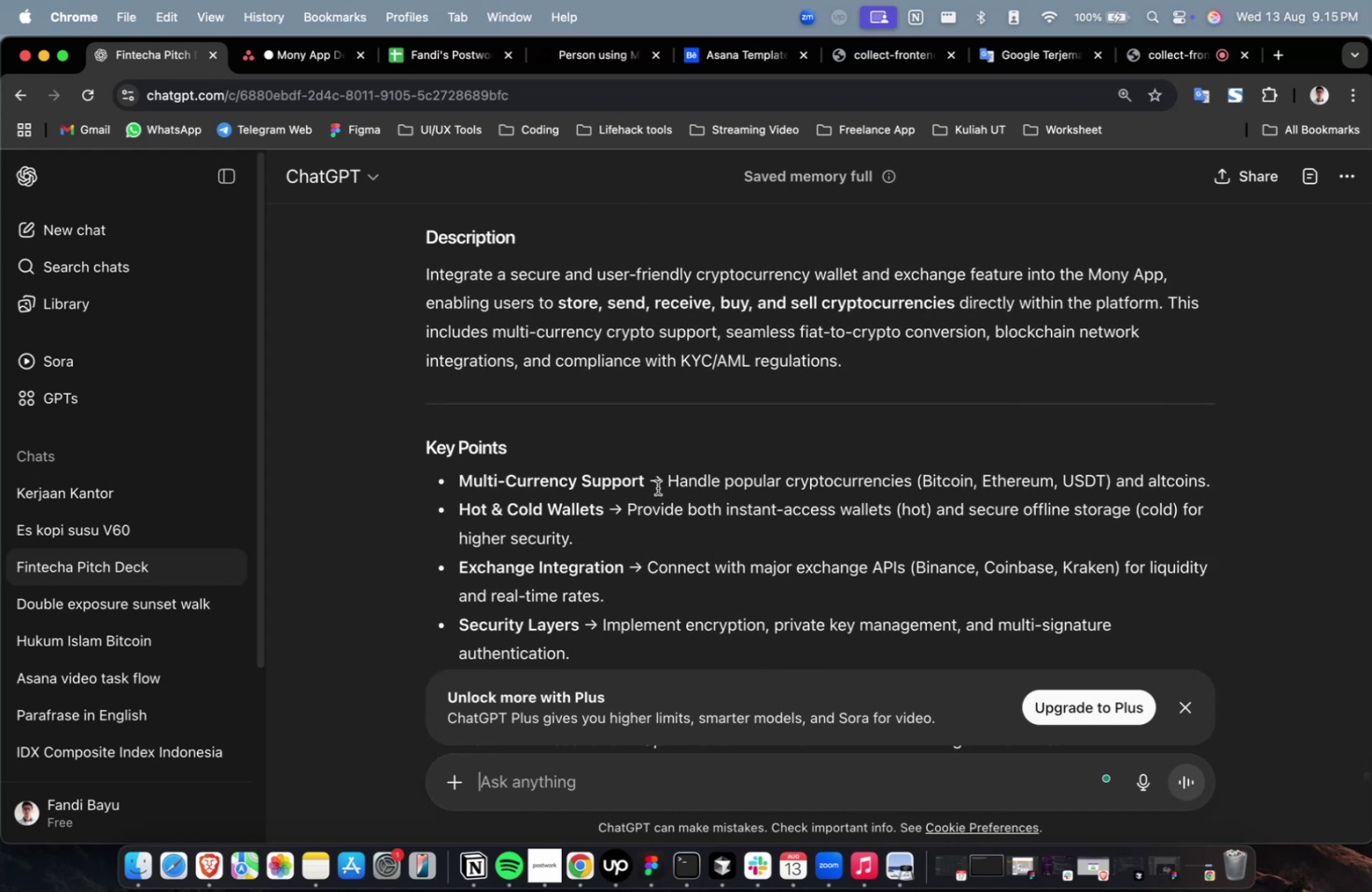 
wait(8.34)
 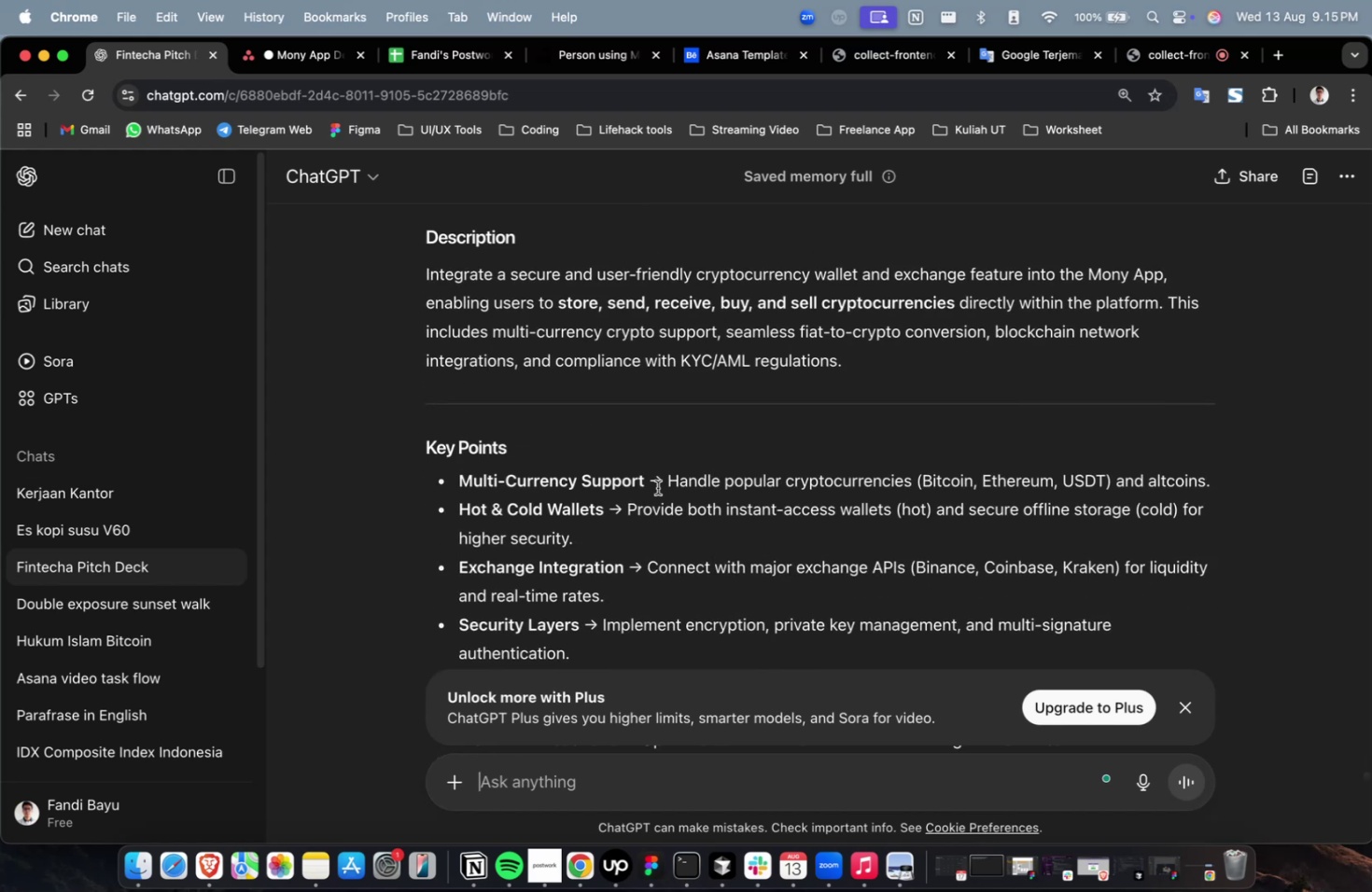 
scroll: coordinate [657, 487], scroll_direction: down, amount: 2.0
 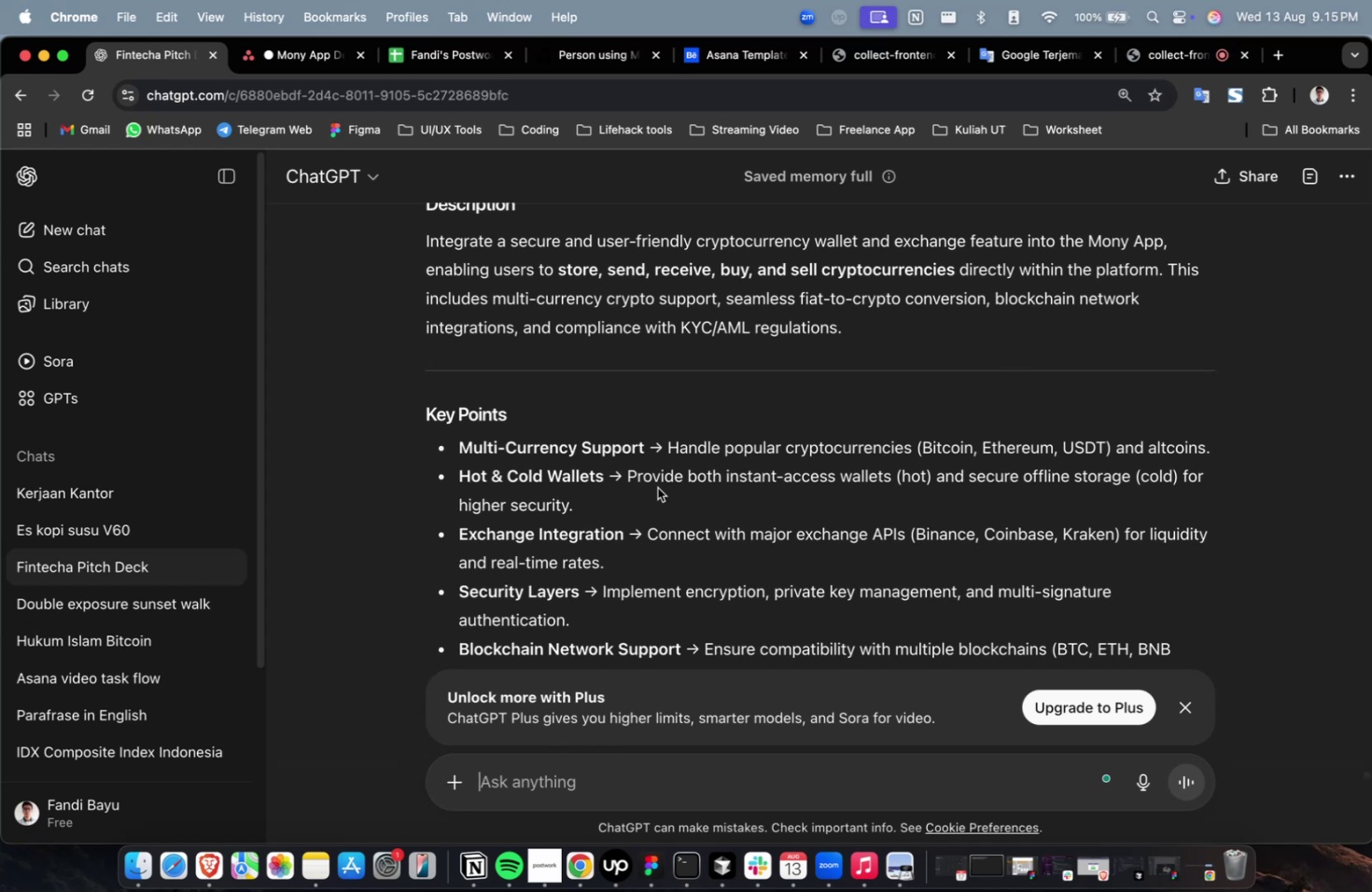 
wait(14.0)
 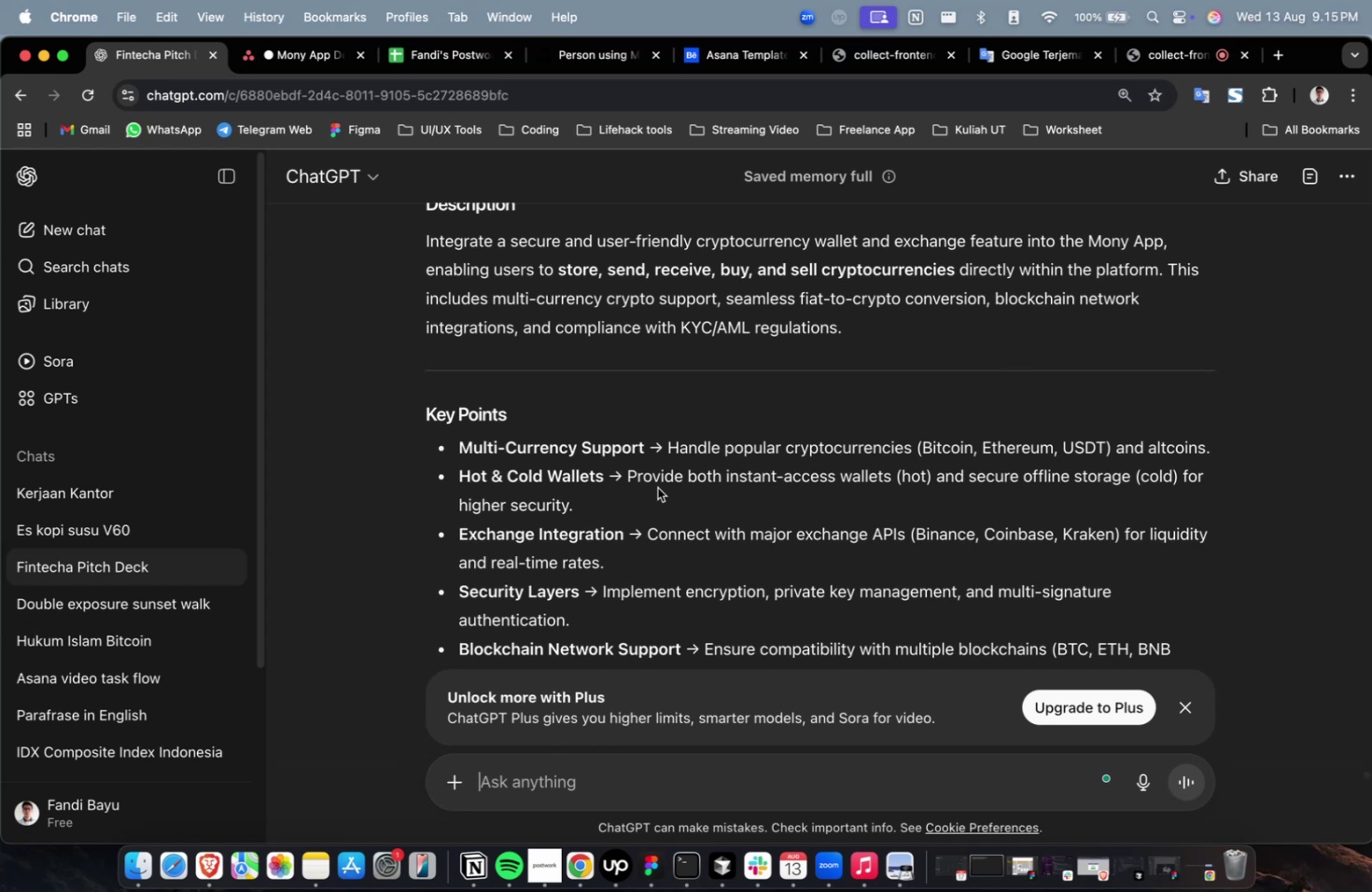 
scroll: coordinate [641, 389], scroll_direction: down, amount: 9.0
 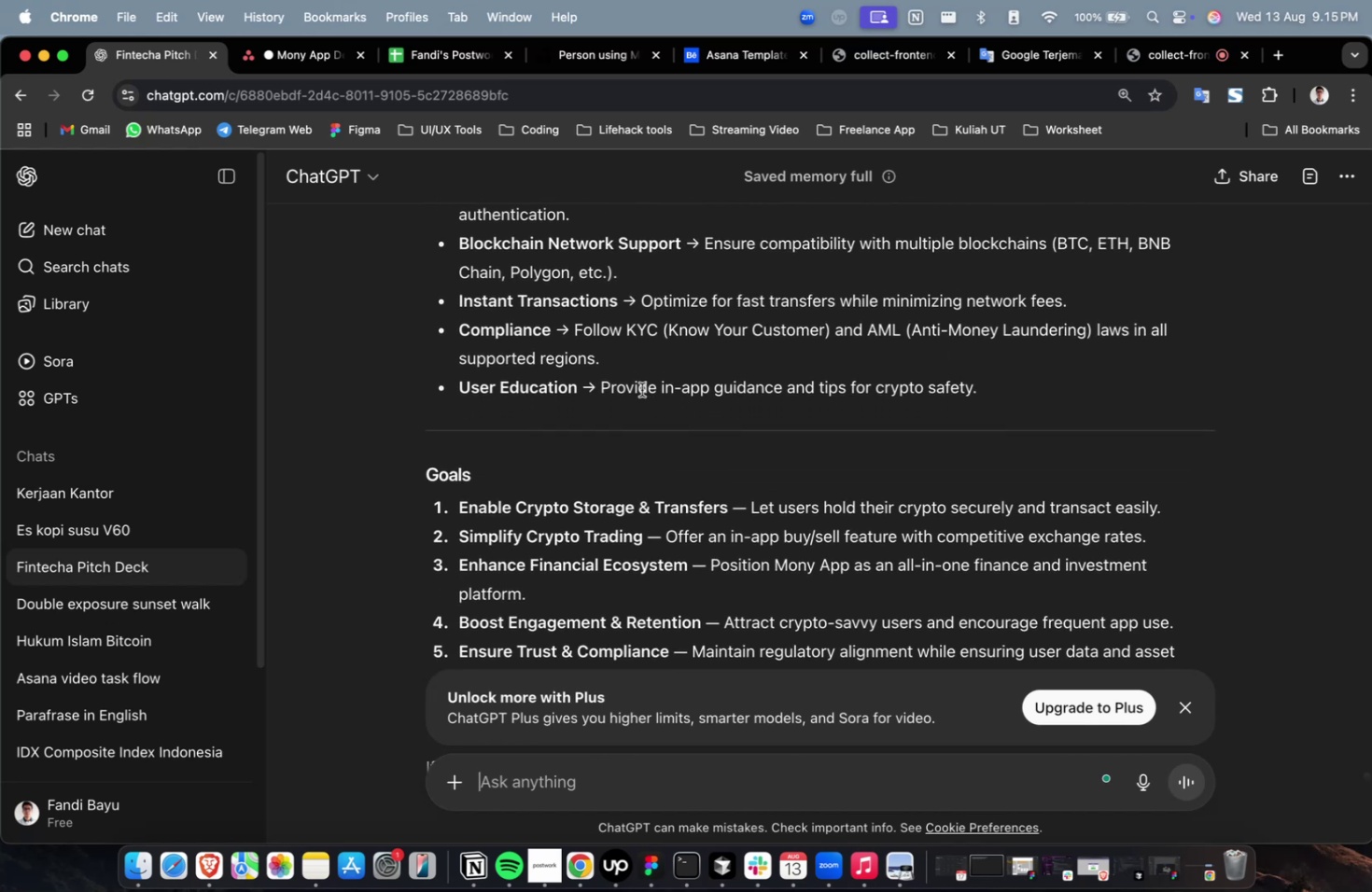 
wait(5.47)
 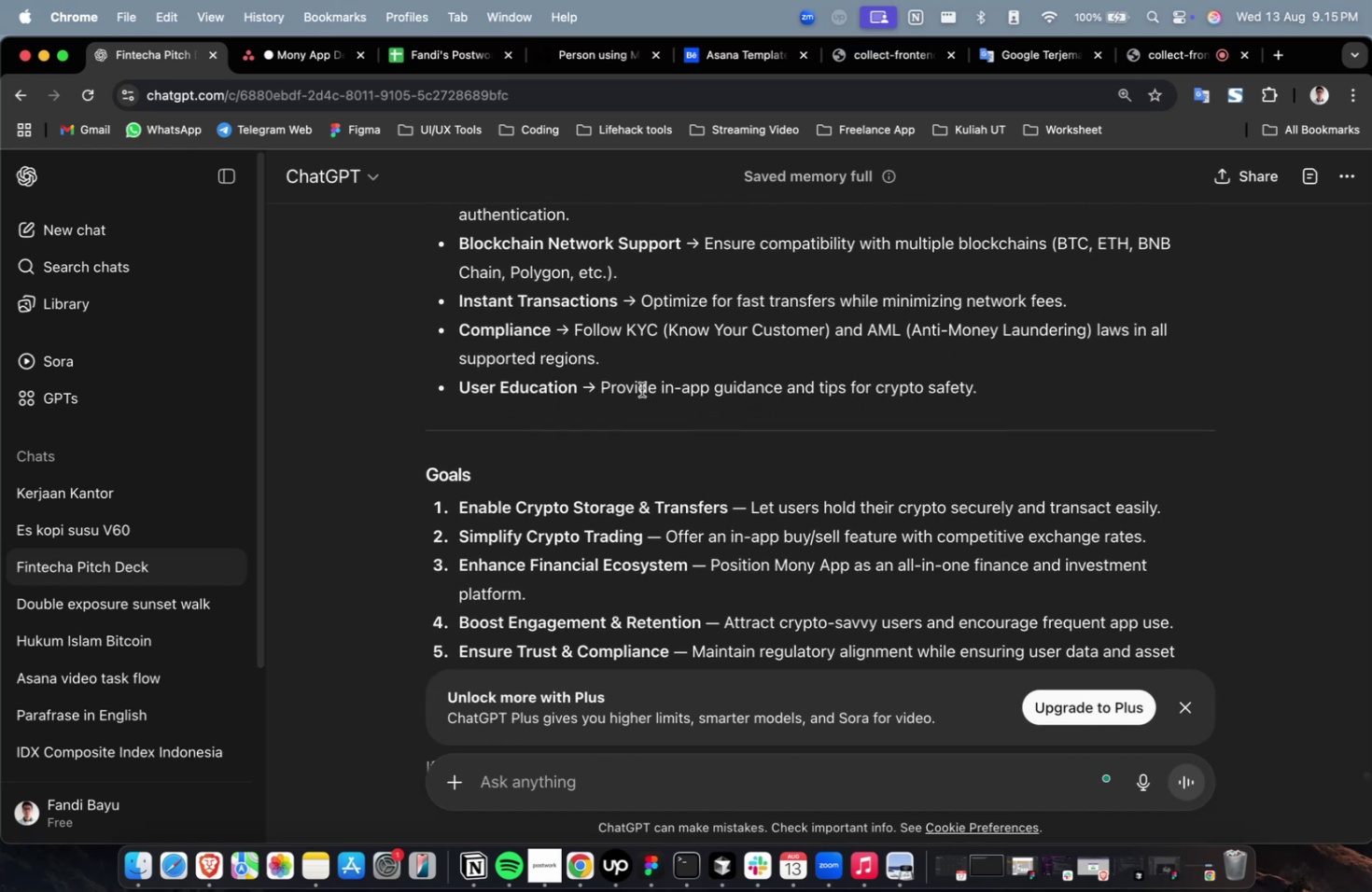 
scroll: coordinate [690, 466], scroll_direction: down, amount: 14.0
 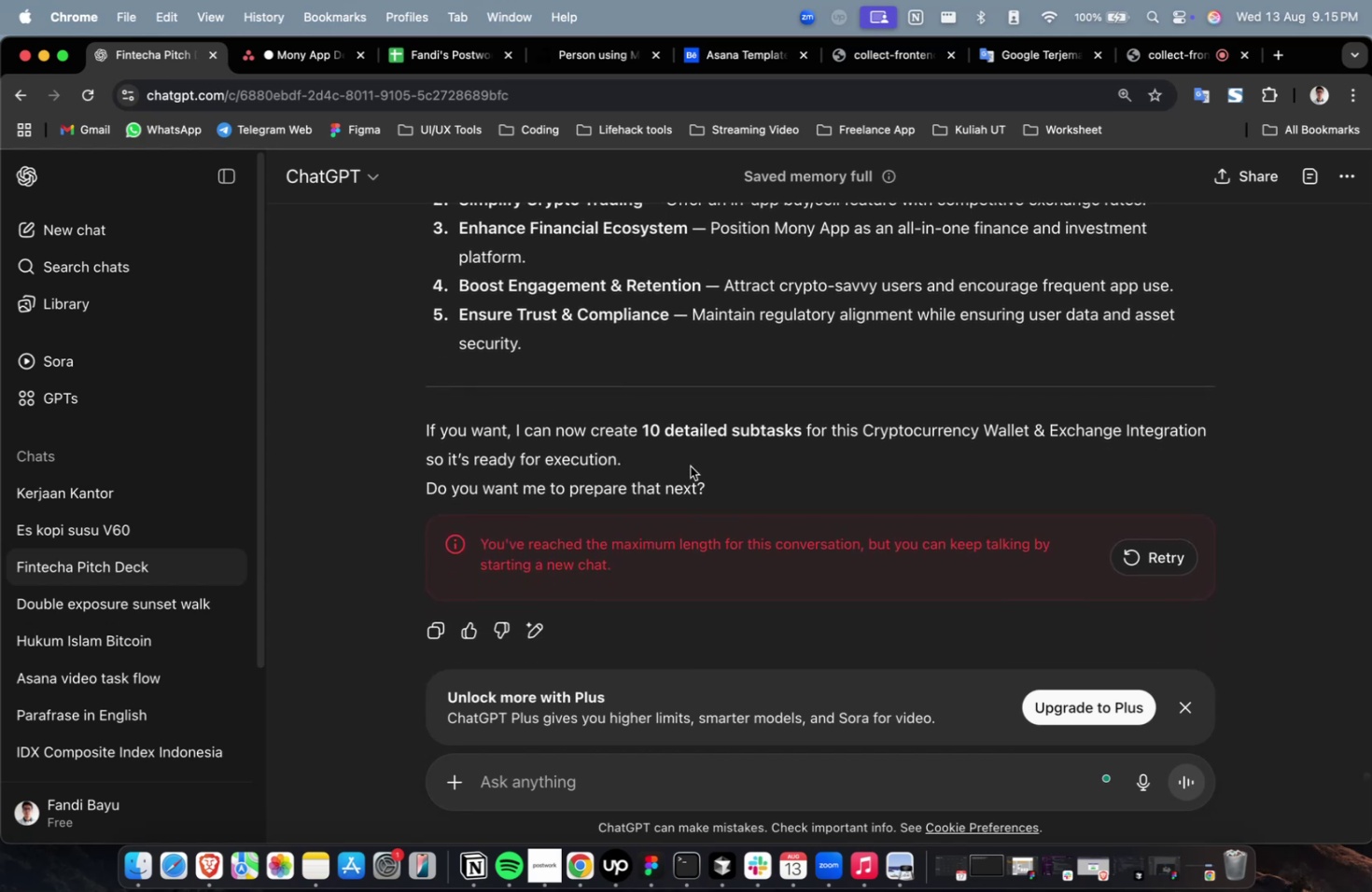 
scroll: coordinate [690, 466], scroll_direction: down, amount: 5.0
 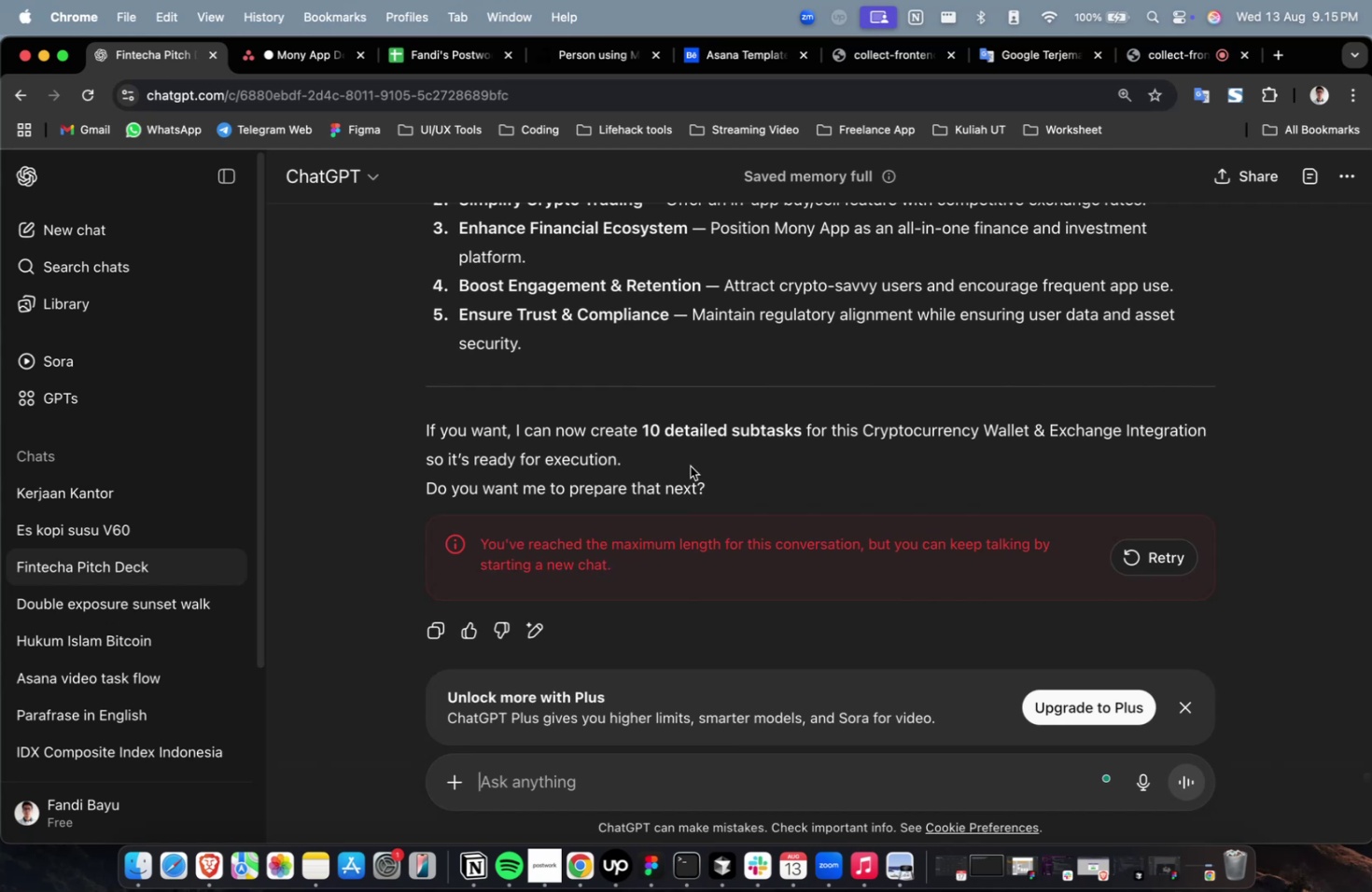 
wait(9.57)
 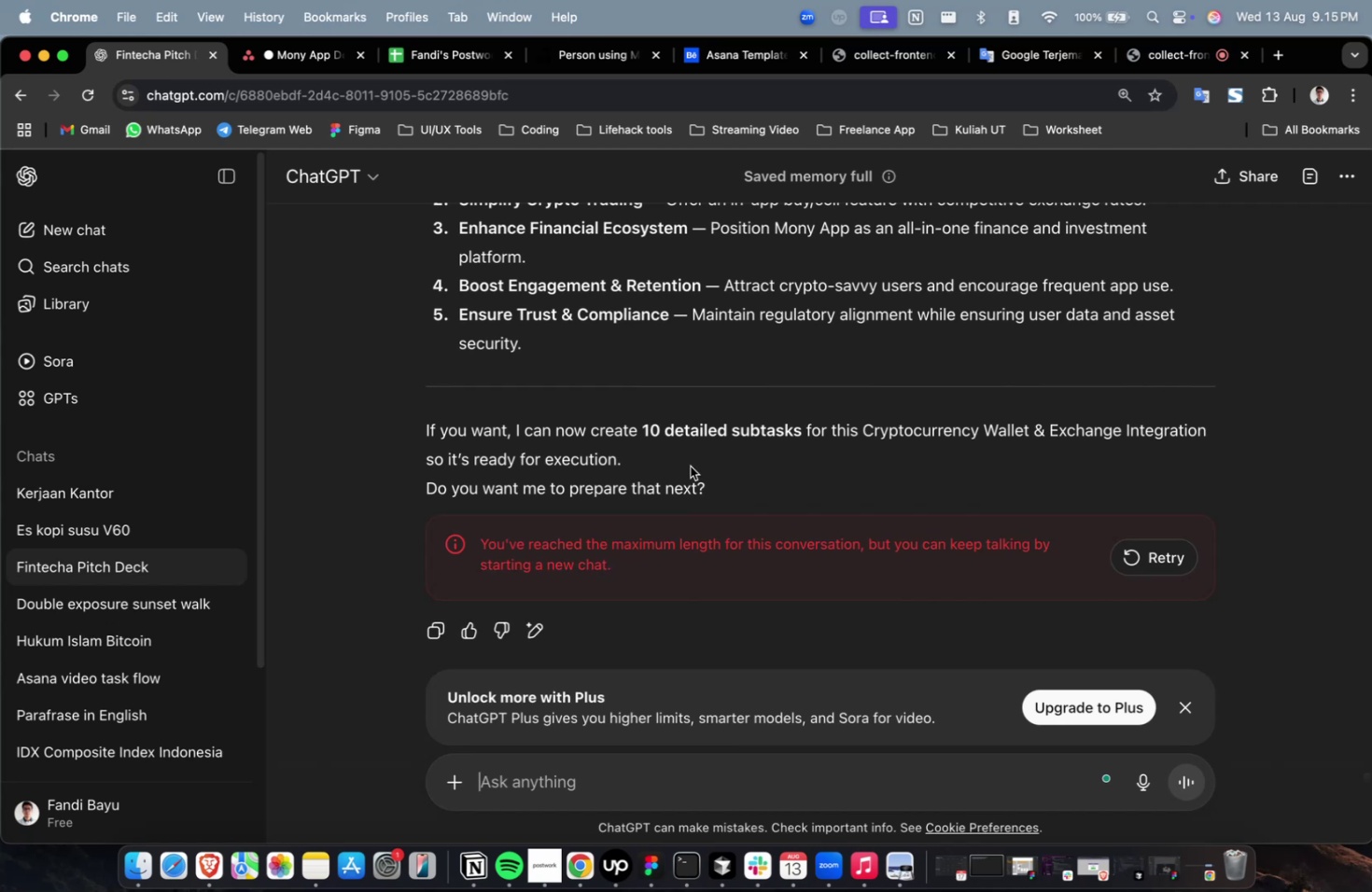 
scroll: coordinate [693, 466], scroll_direction: down, amount: 4.0
 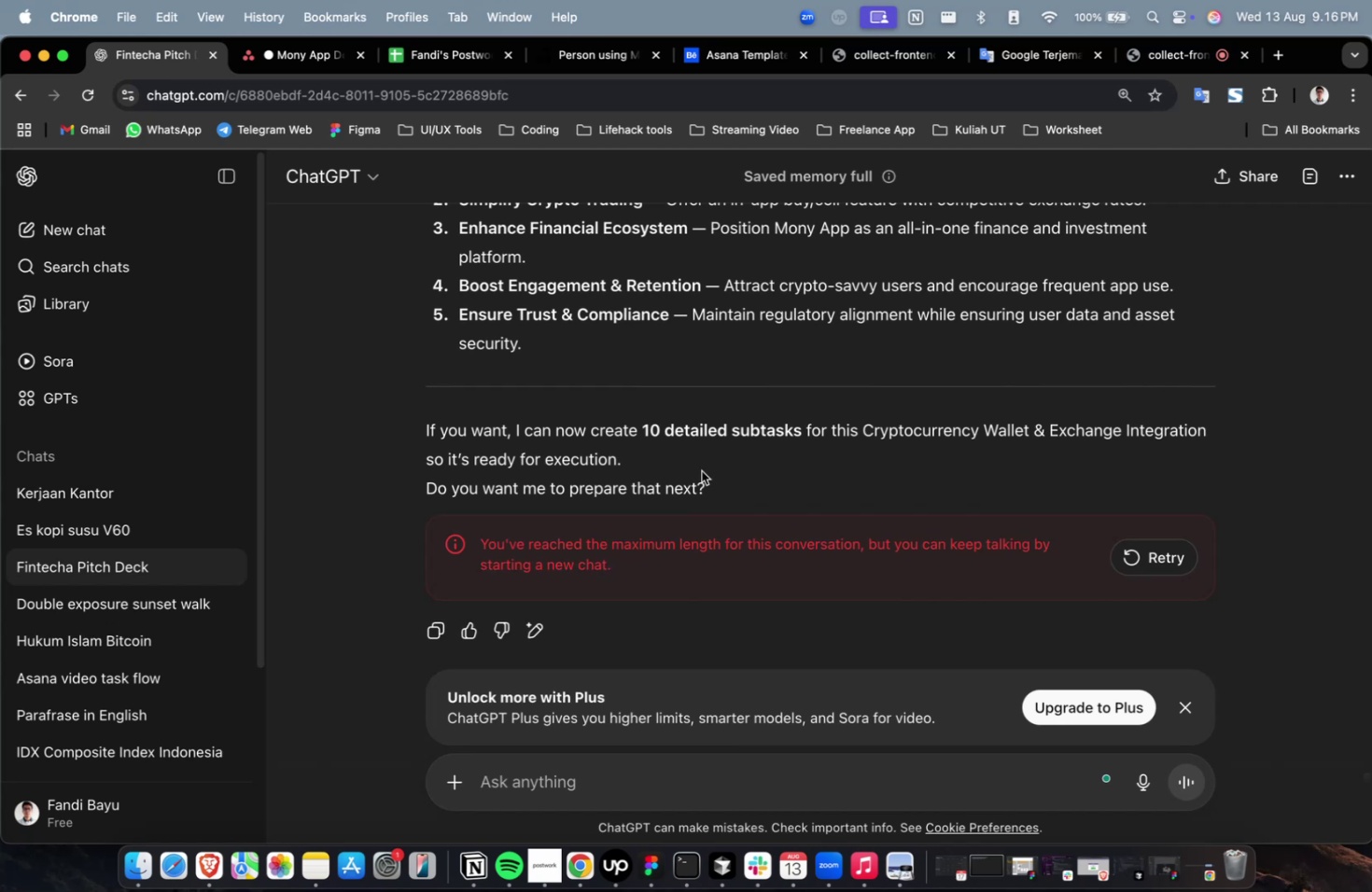 
wait(8.54)
 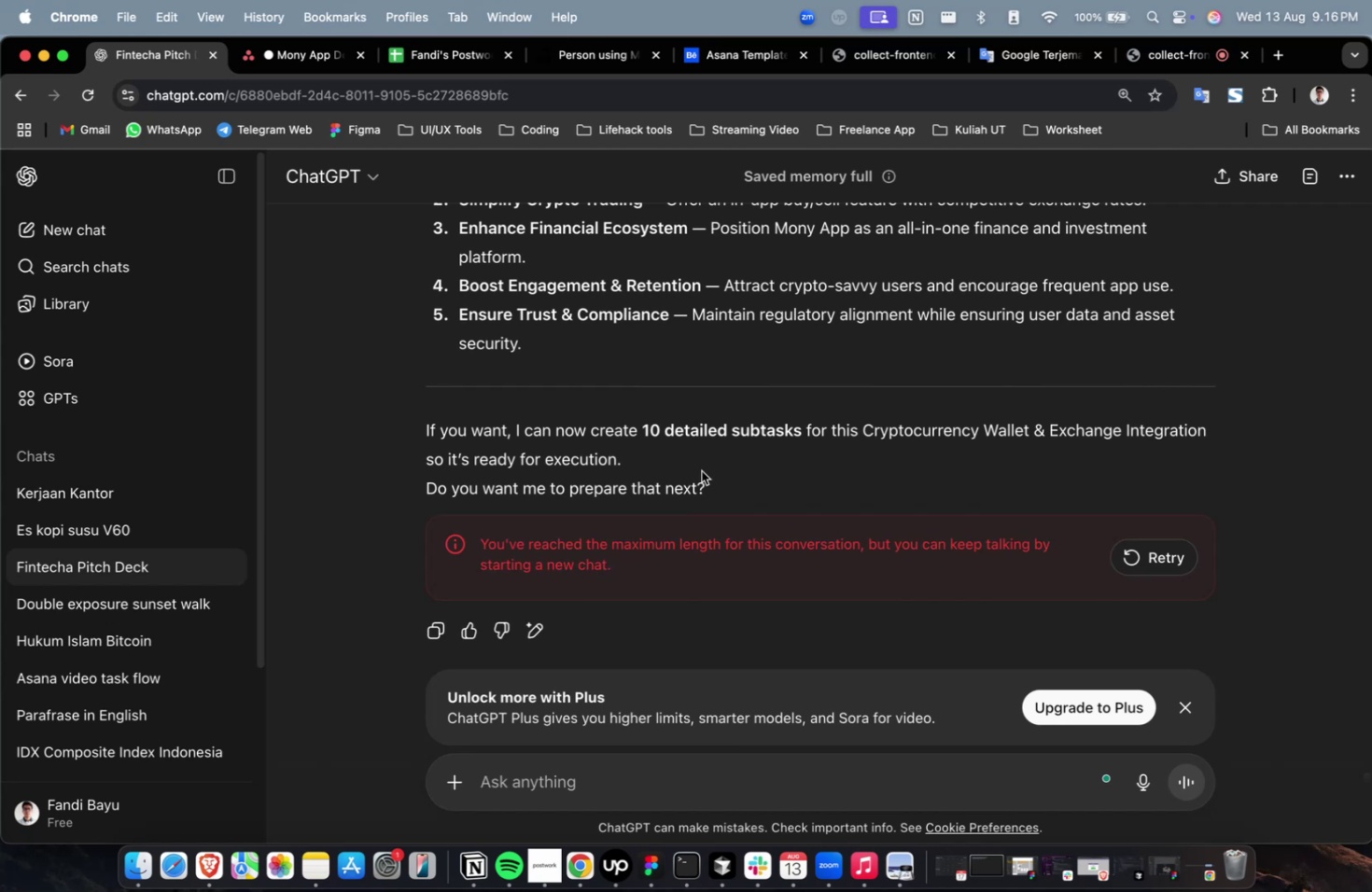 
scroll: coordinate [701, 470], scroll_direction: up, amount: 4.0
 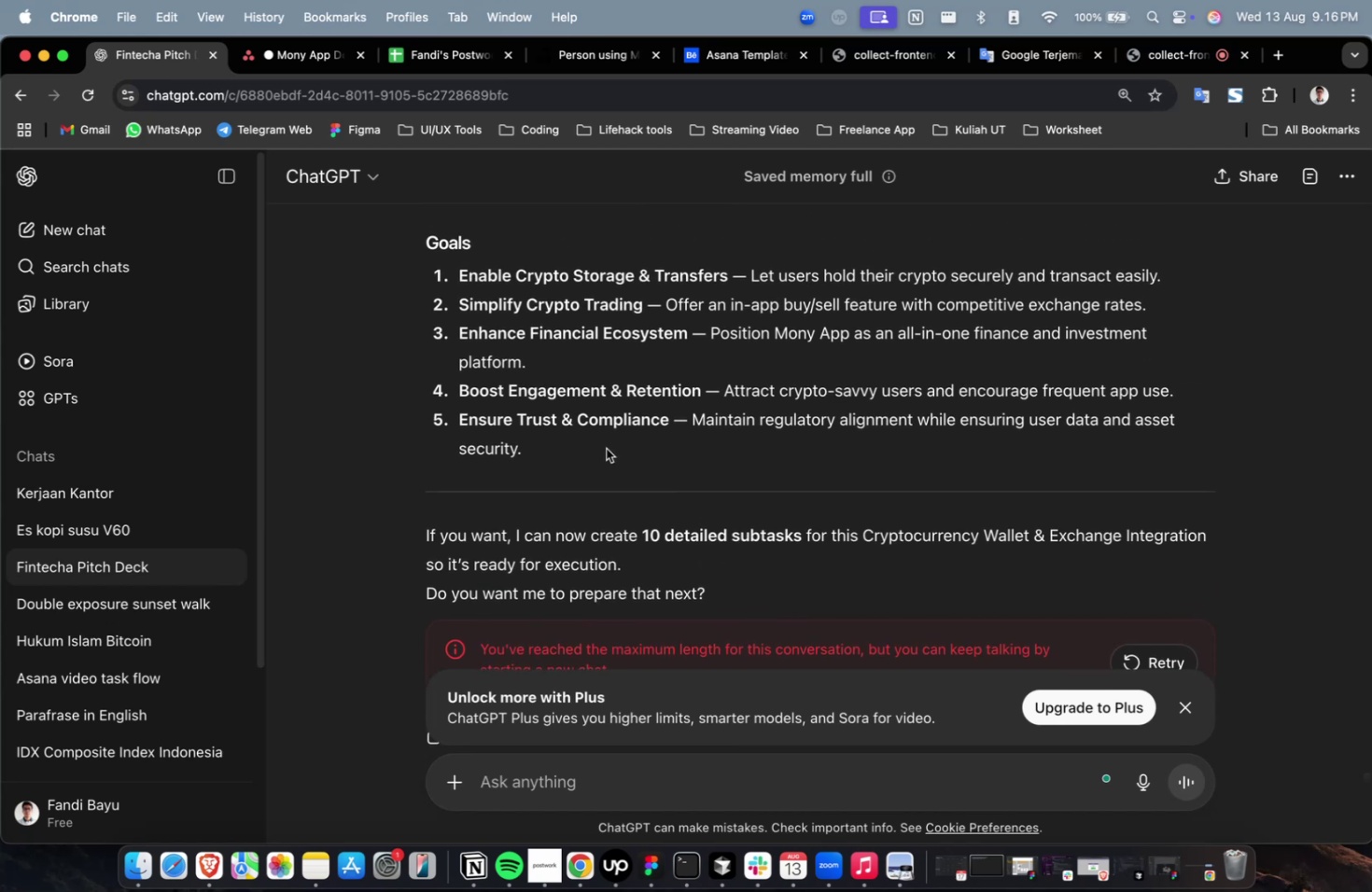 
left_click_drag(start_coordinate=[567, 460], to_coordinate=[413, 524])
 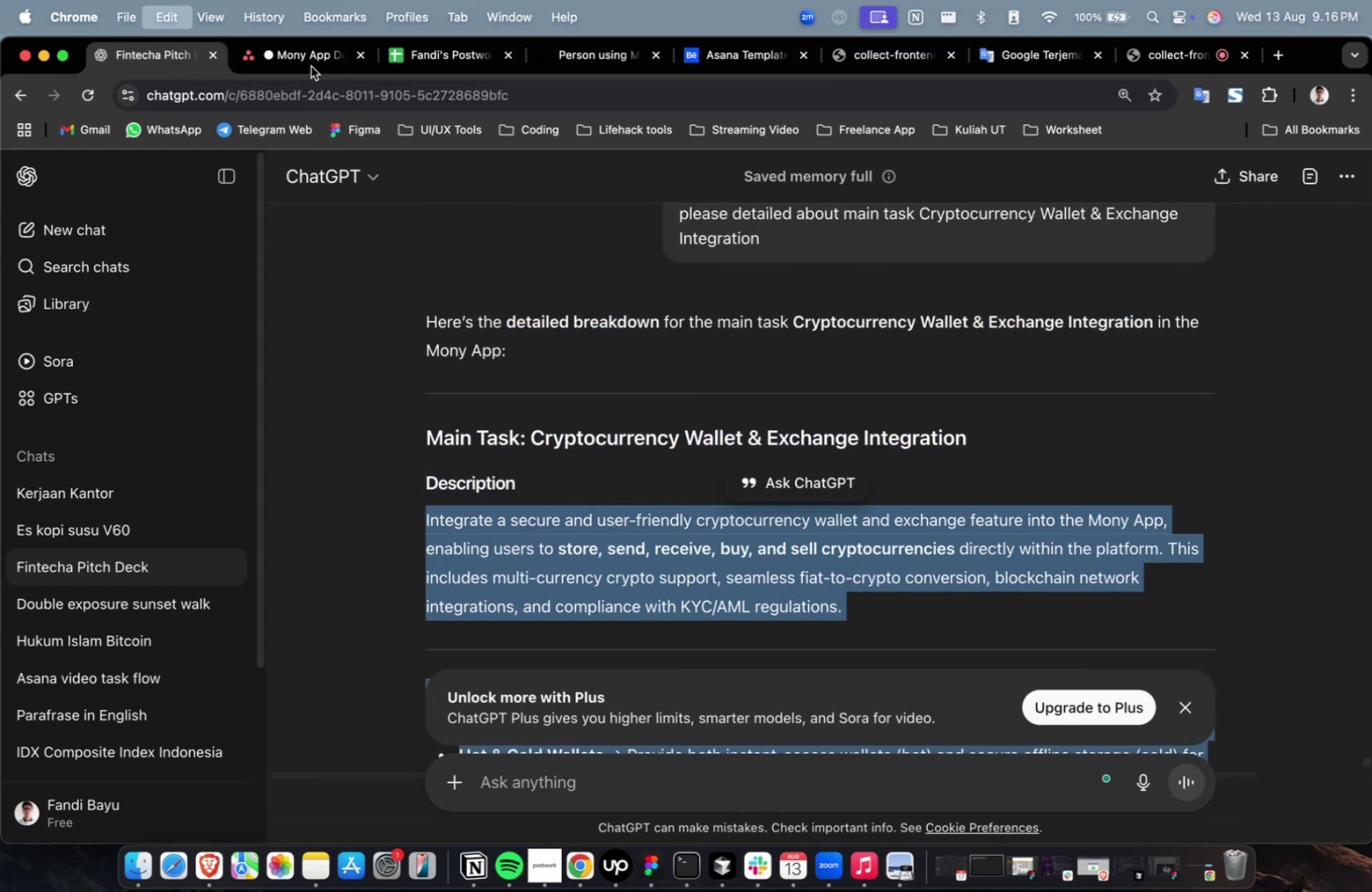 
scroll: coordinate [369, 314], scroll_direction: up, amount: 26.0
 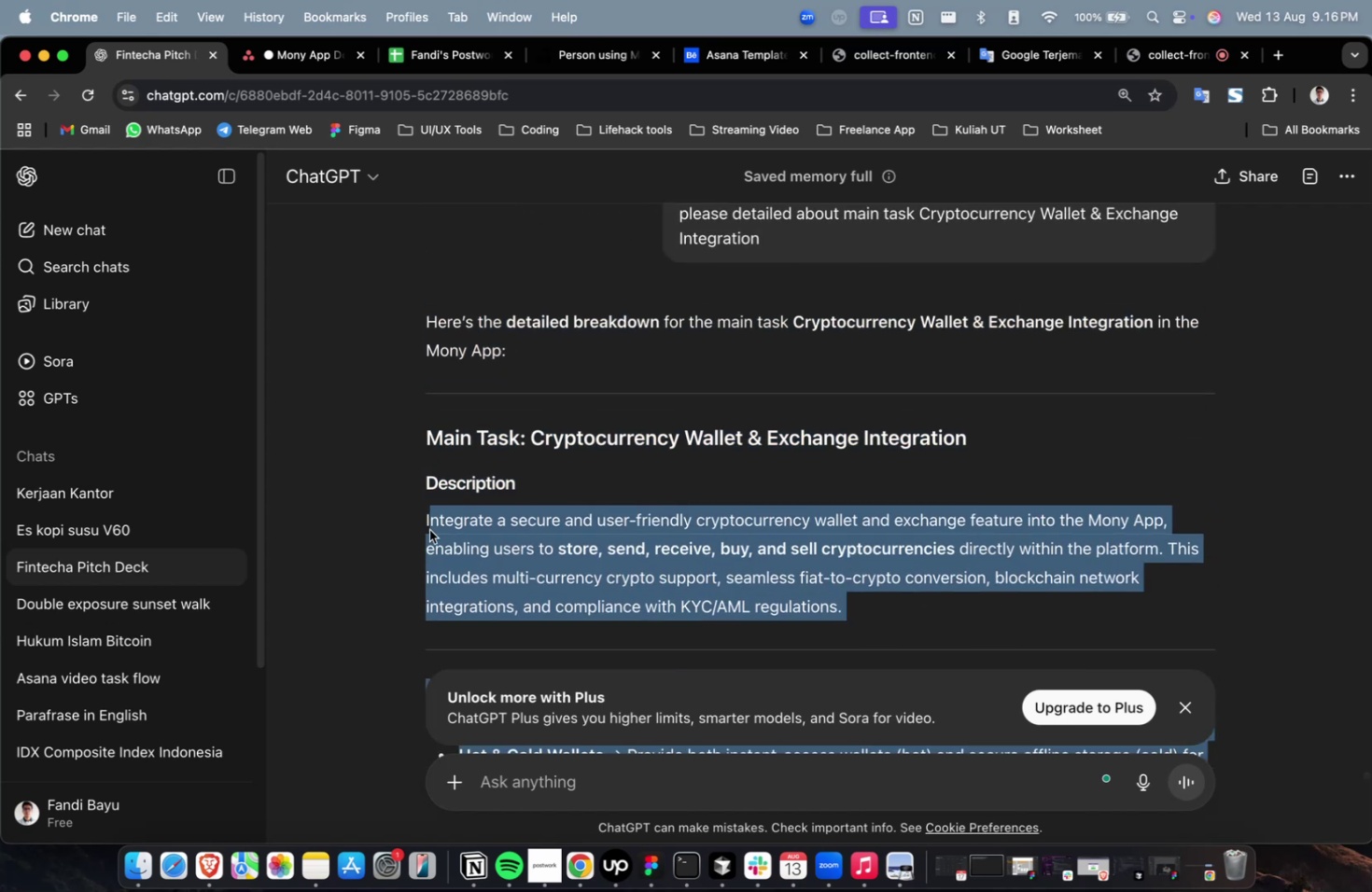 
key(Meta+C)
 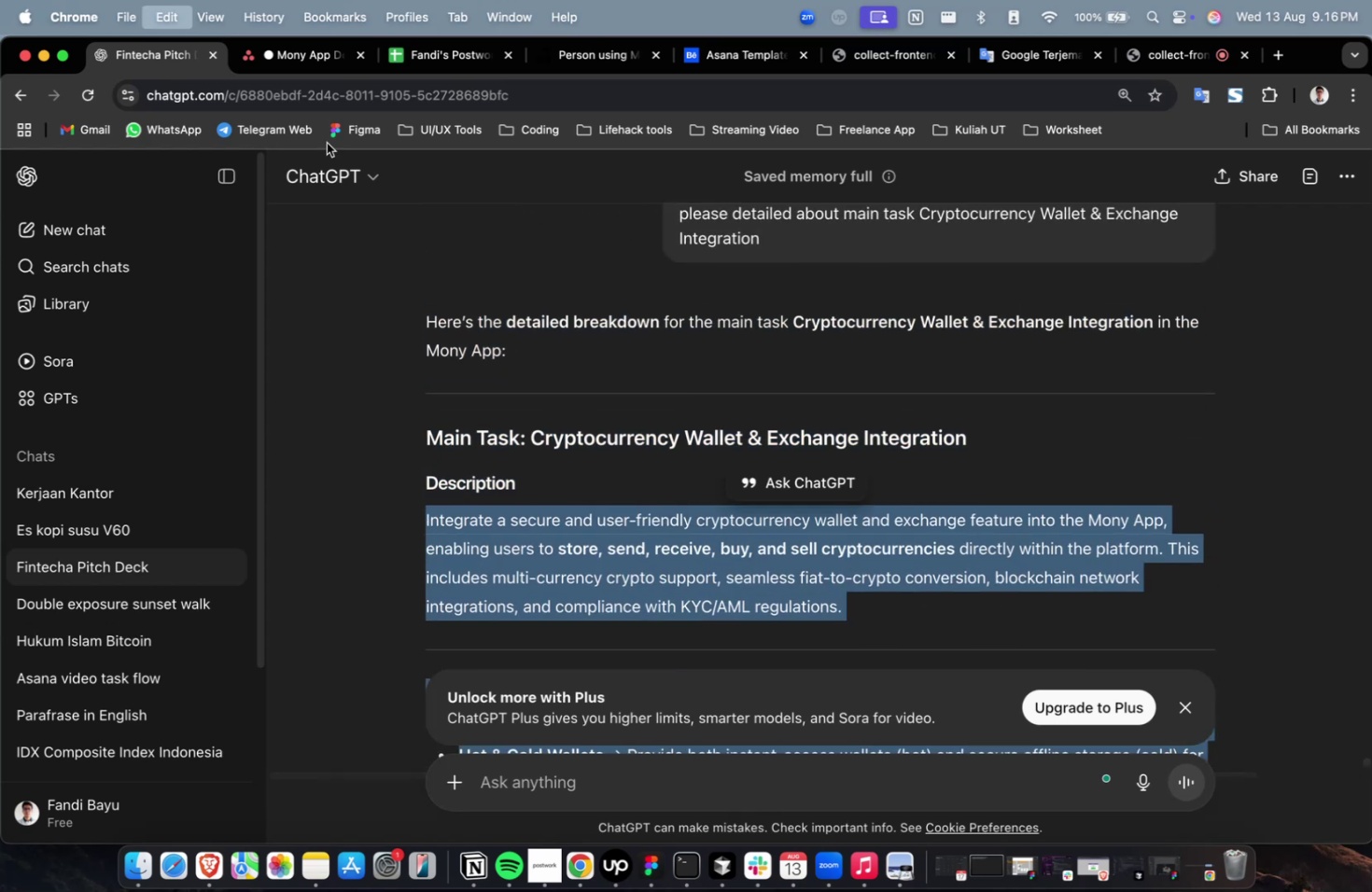 
key(Meta+C)
 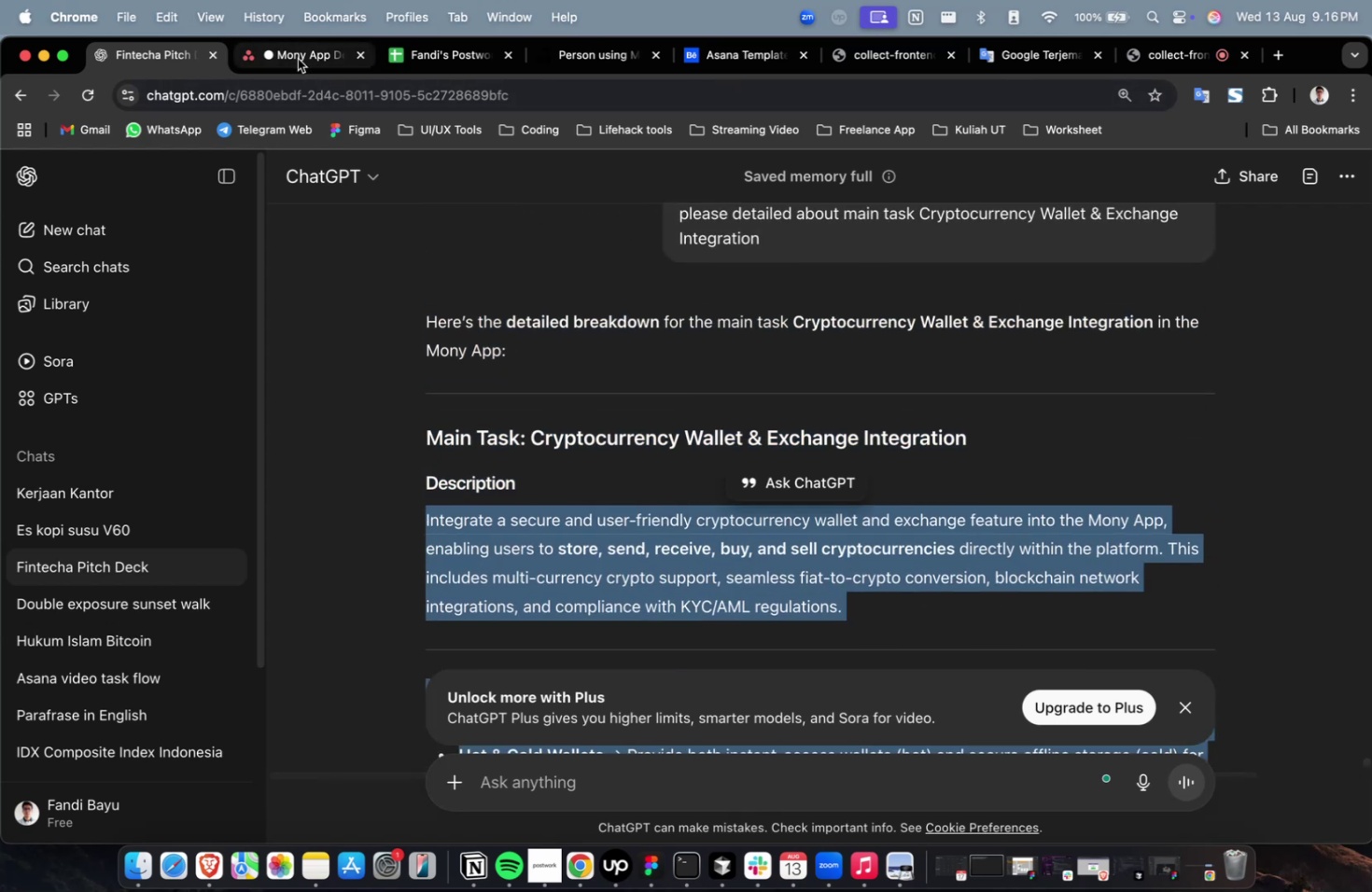 
left_click([300, 74])
 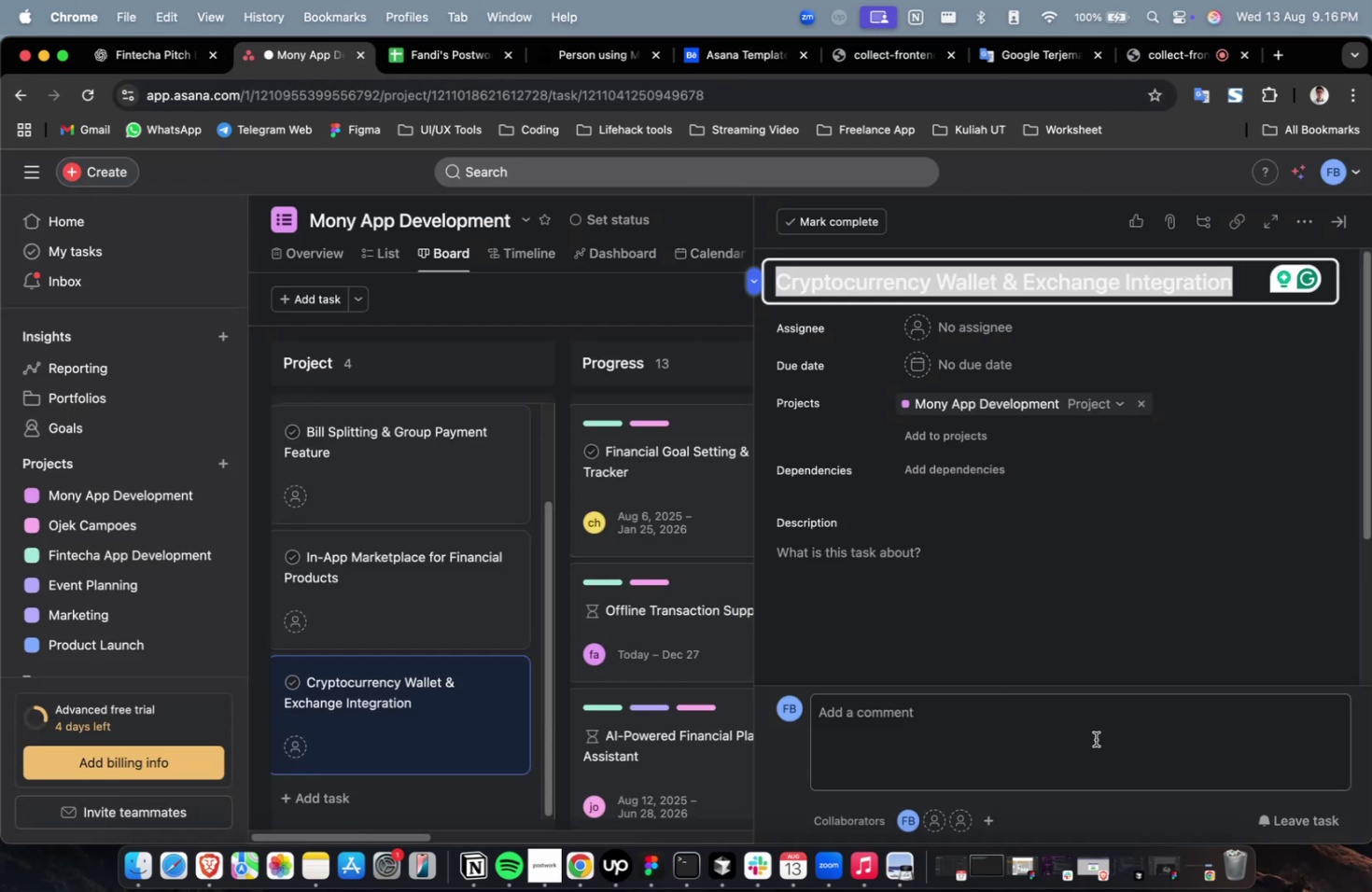 
triple_click([961, 594])
 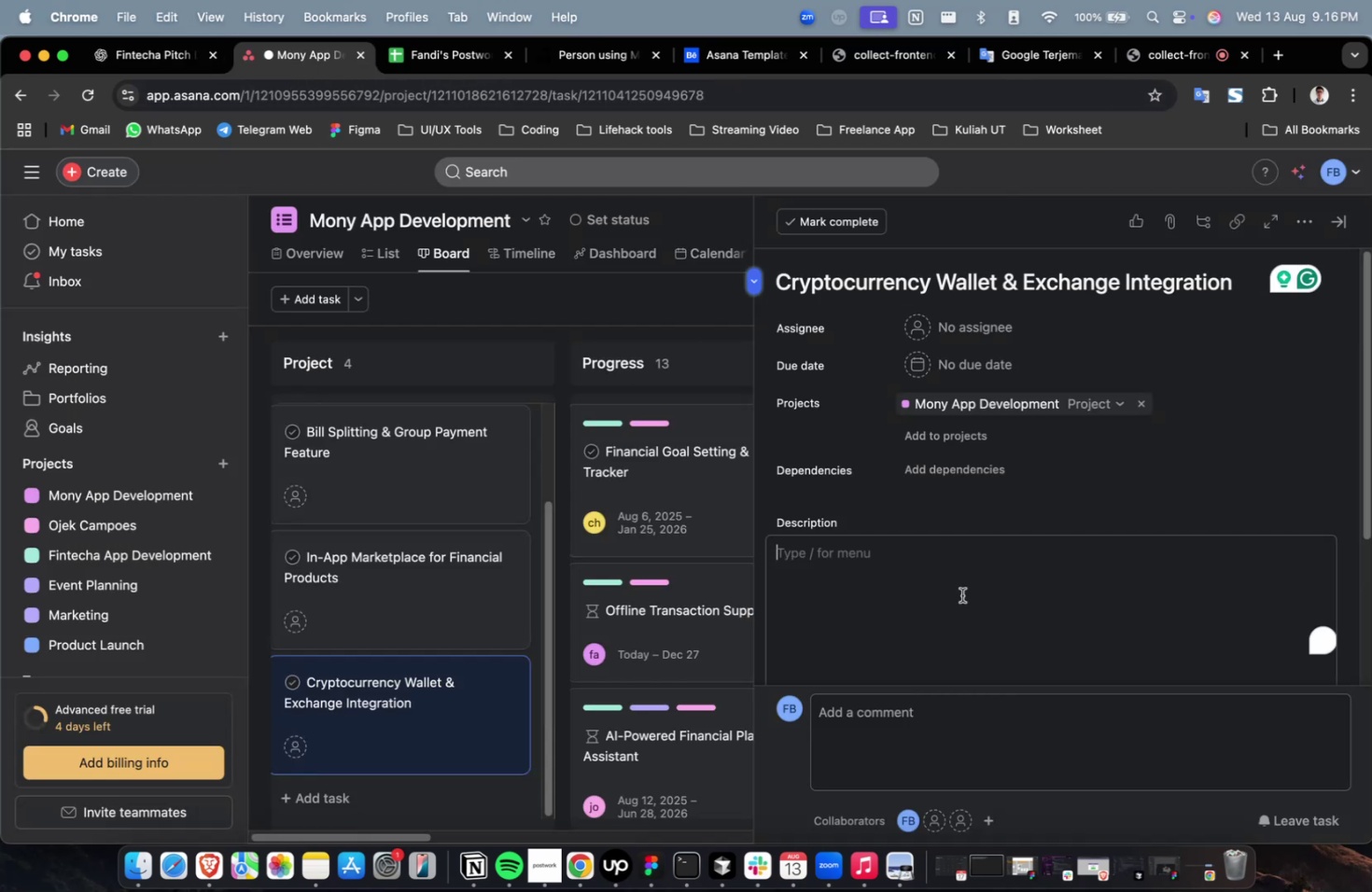 
key(Meta+V)
 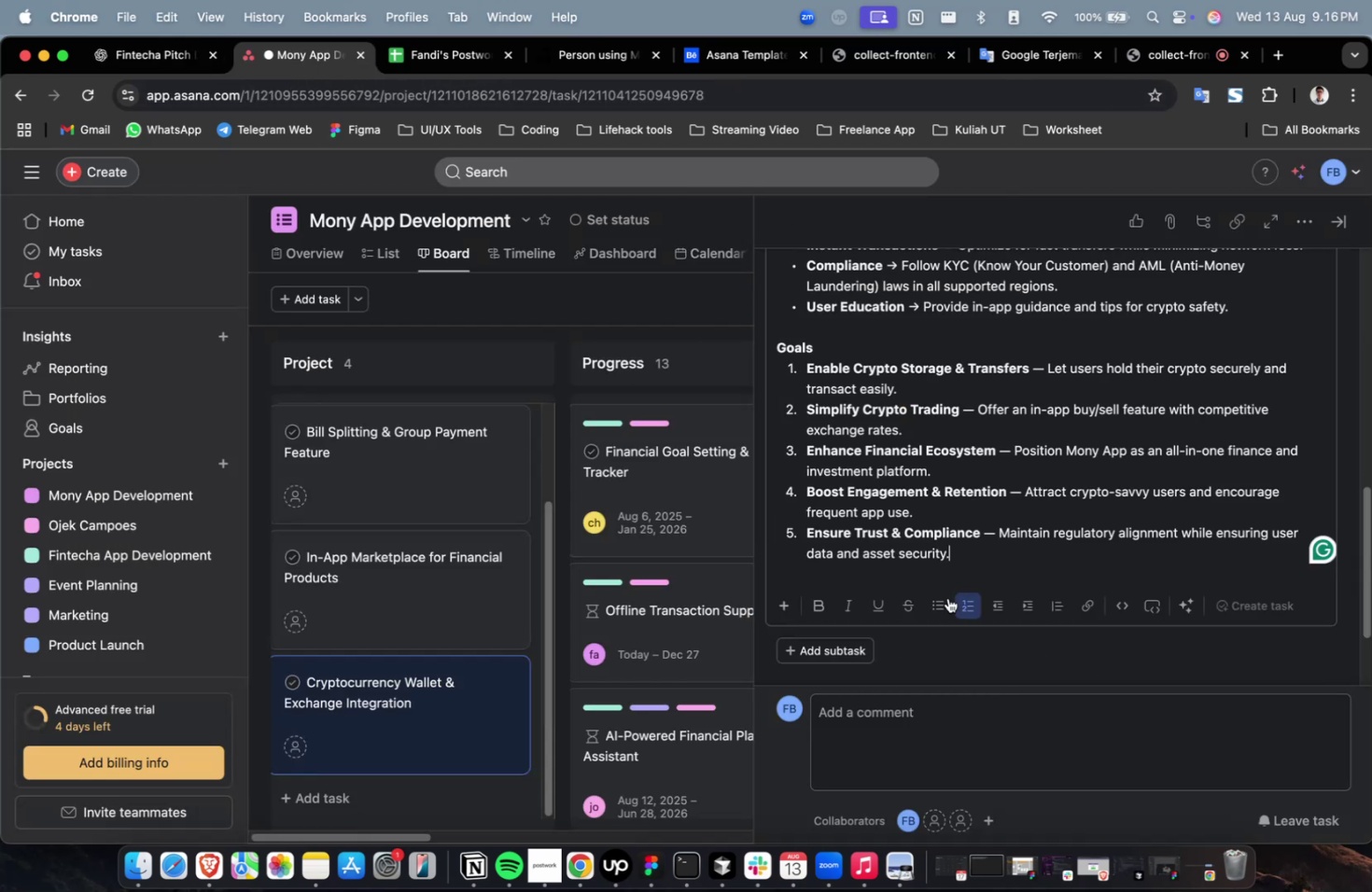 
scroll: coordinate [983, 486], scroll_direction: up, amount: 33.0
 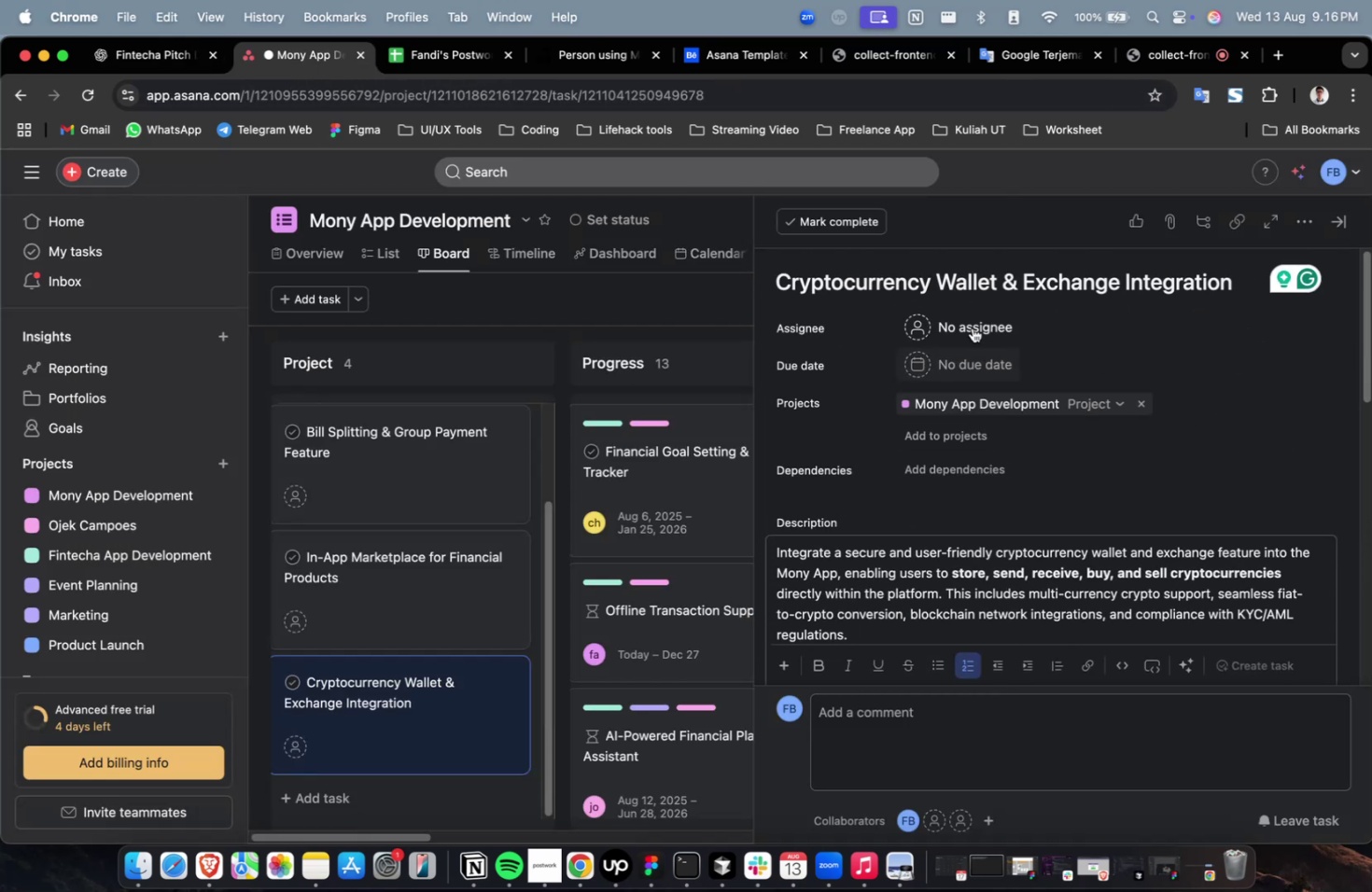 
left_click([972, 322])
 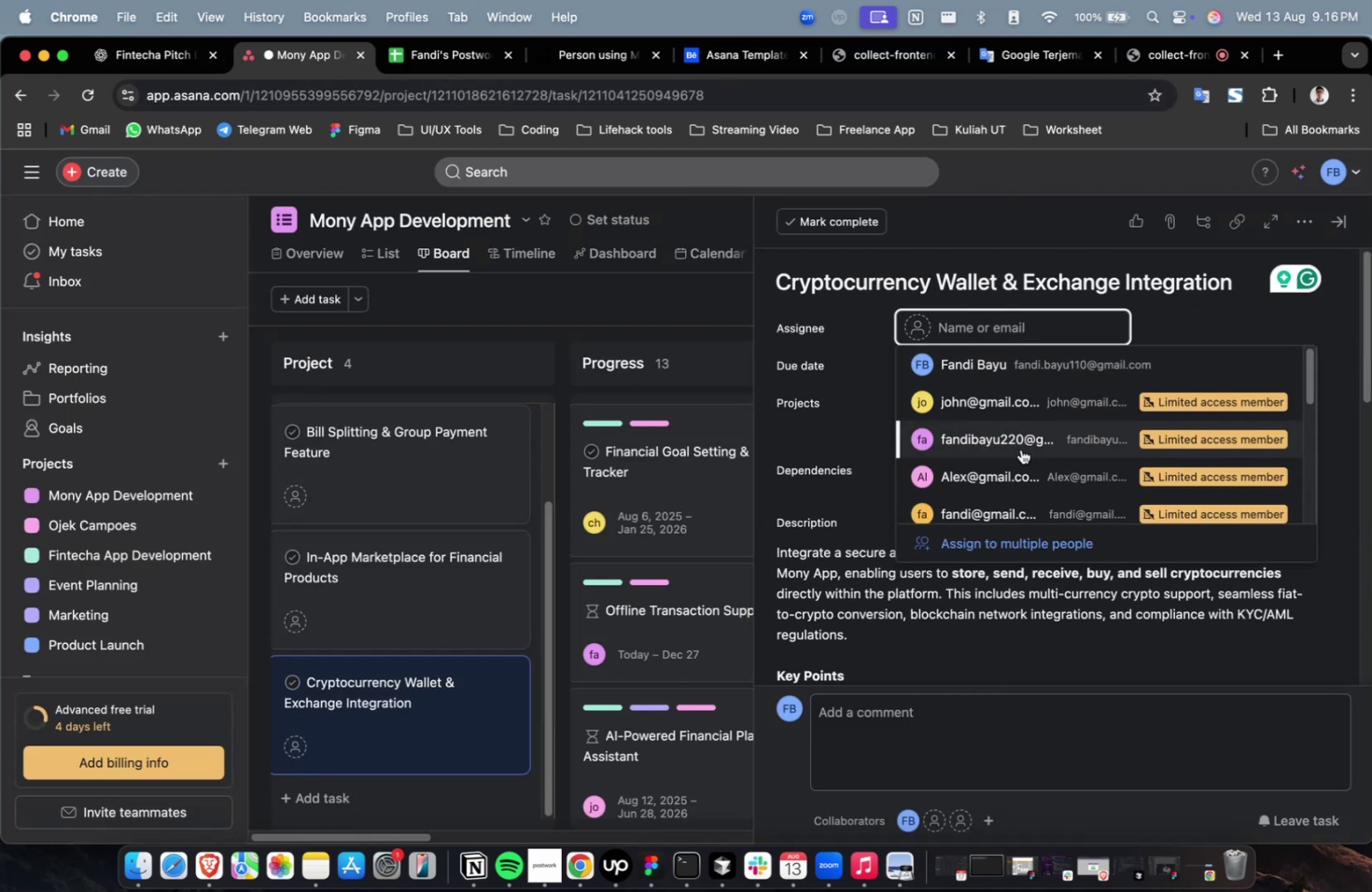 
double_click([1020, 451])
 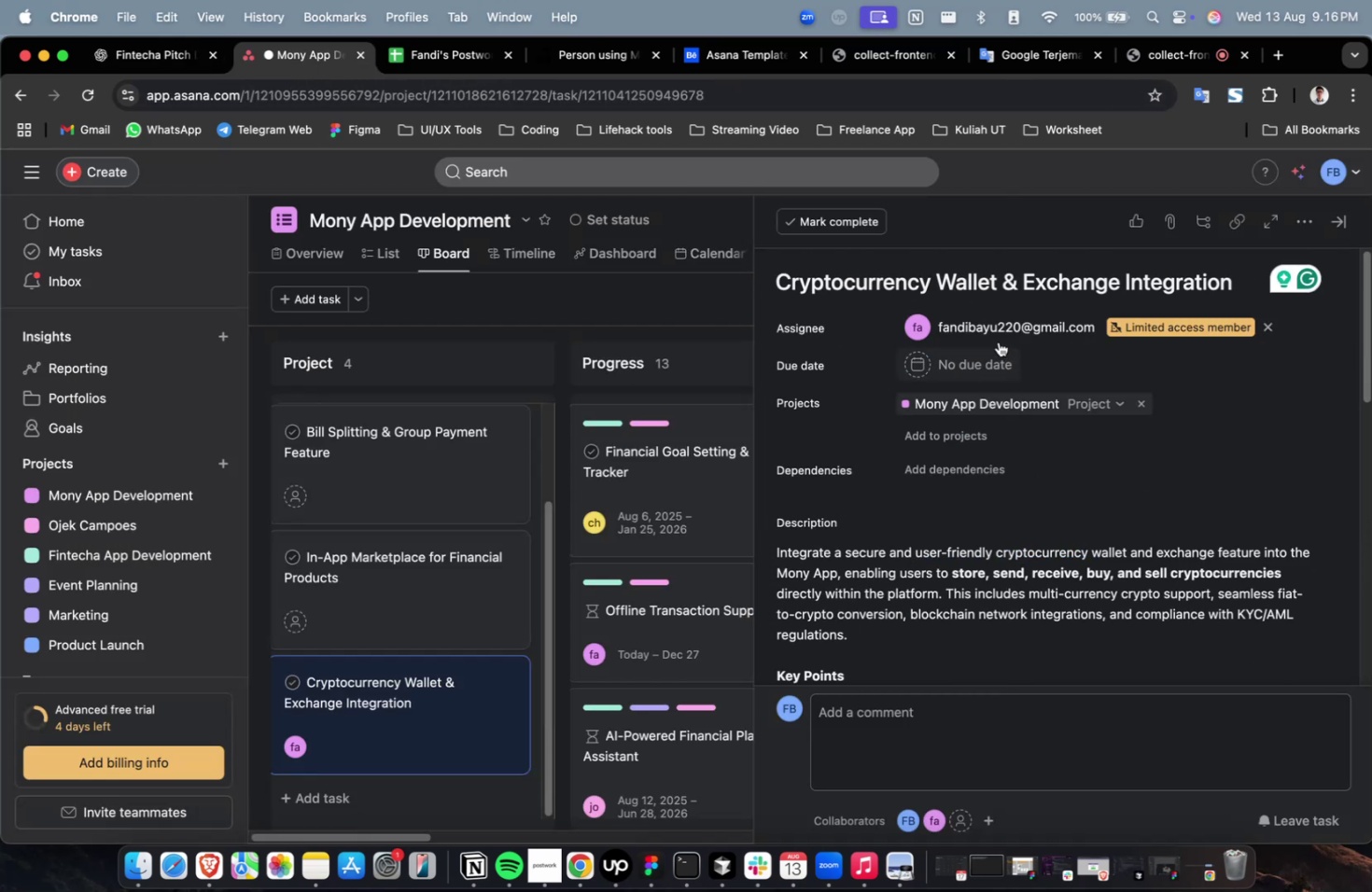 
triple_click([998, 328])
 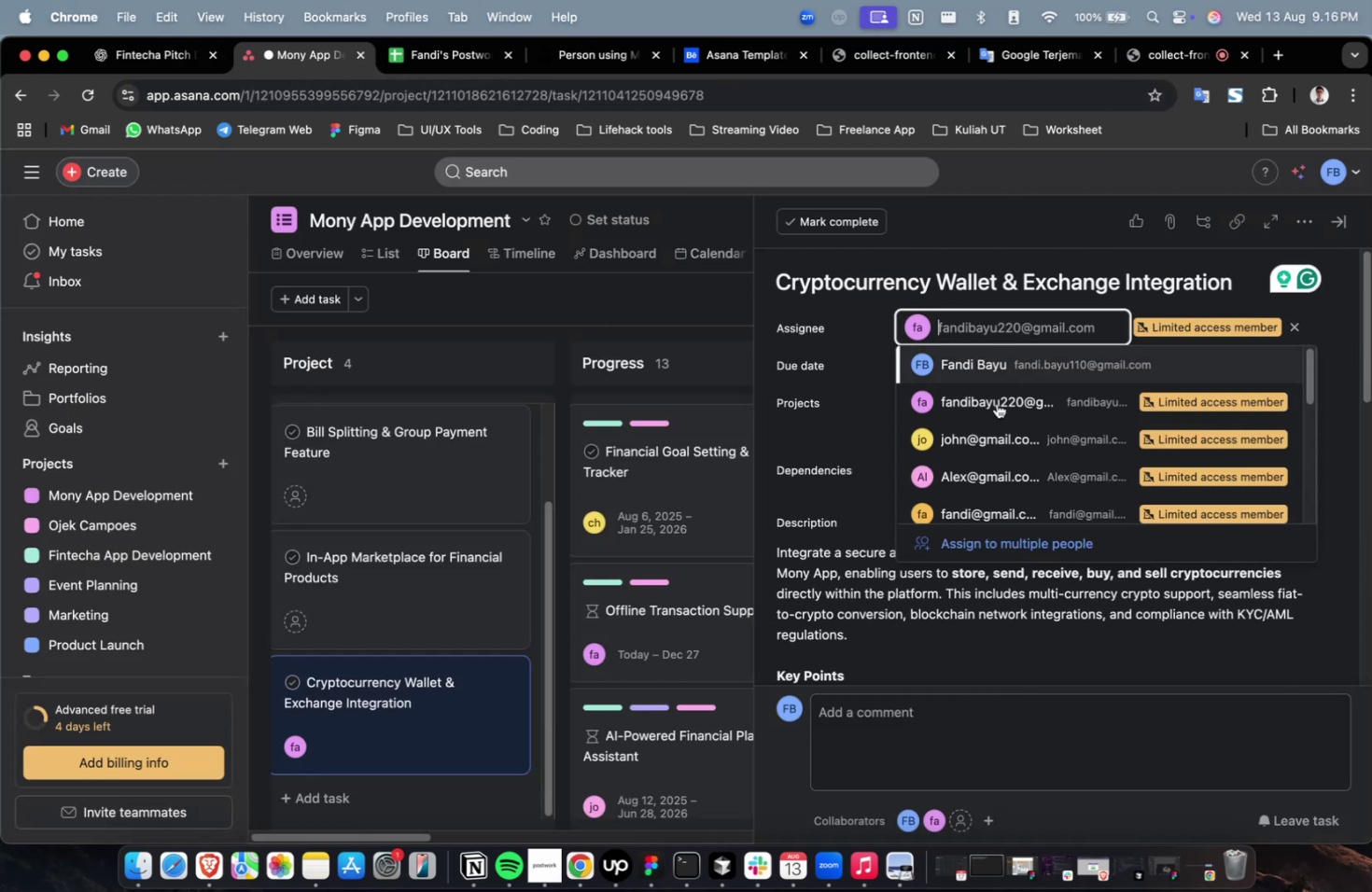 
scroll: coordinate [1001, 433], scroll_direction: down, amount: 4.0
 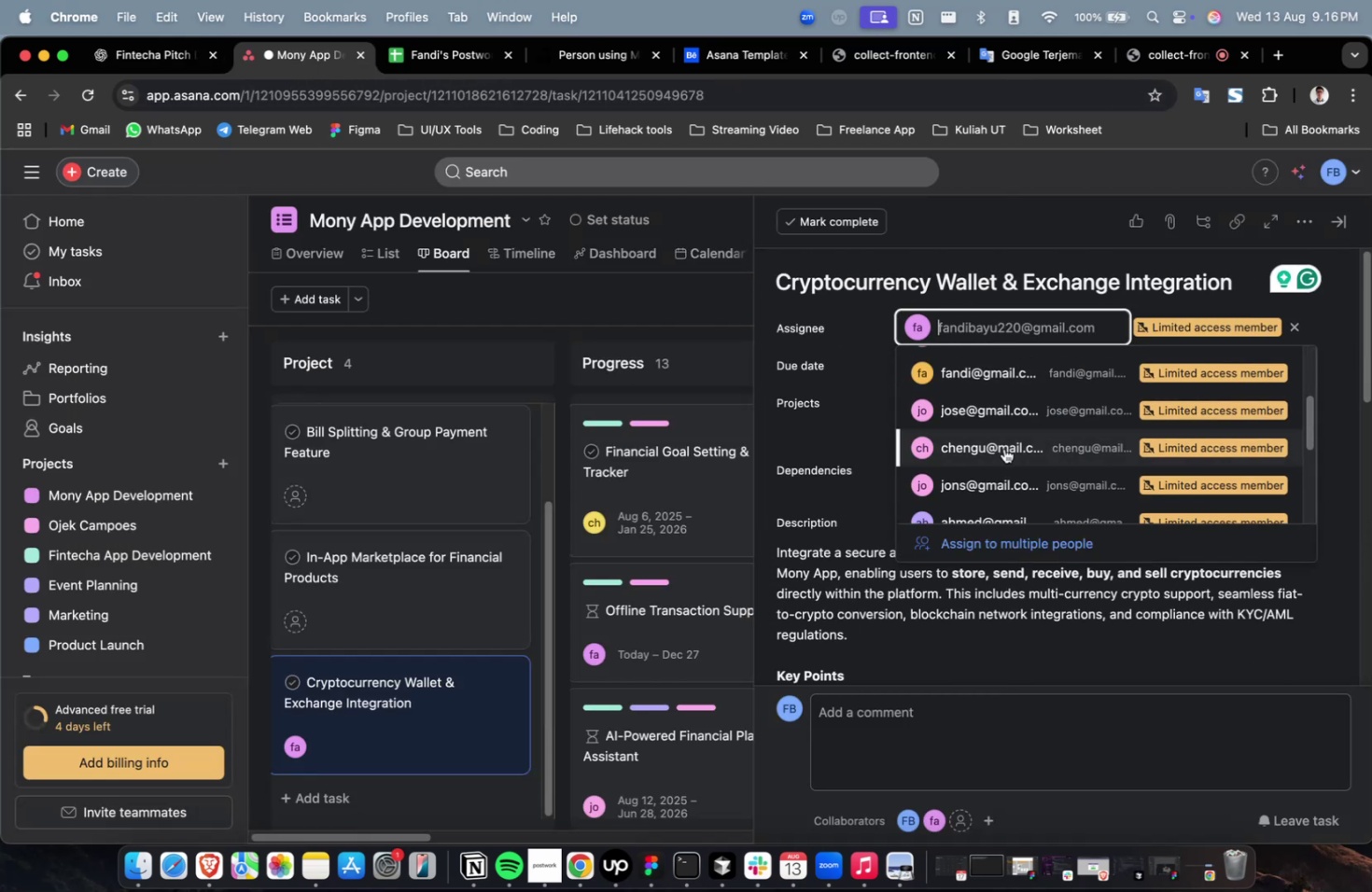 
left_click([1003, 448])
 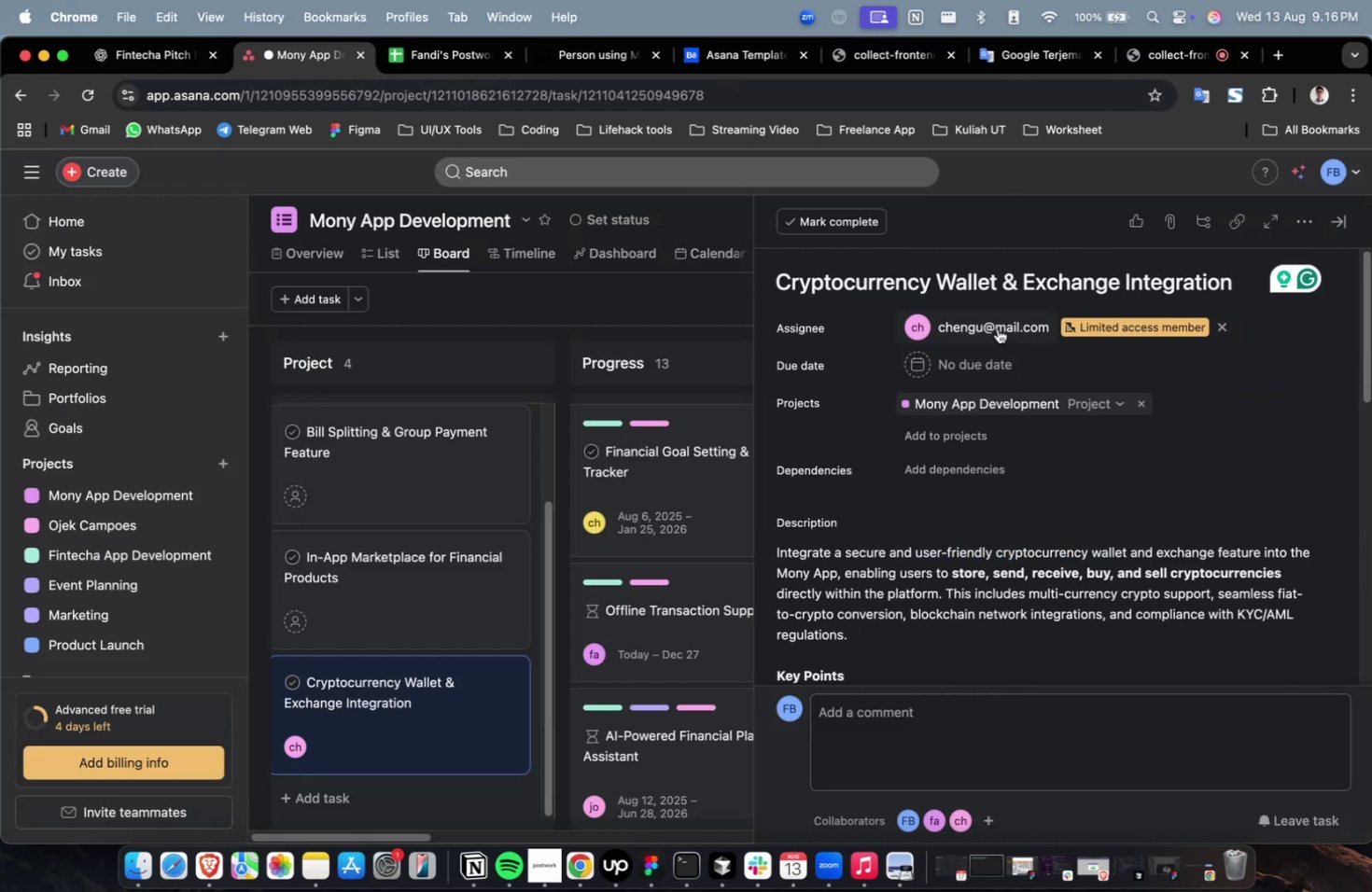 
double_click([996, 327])
 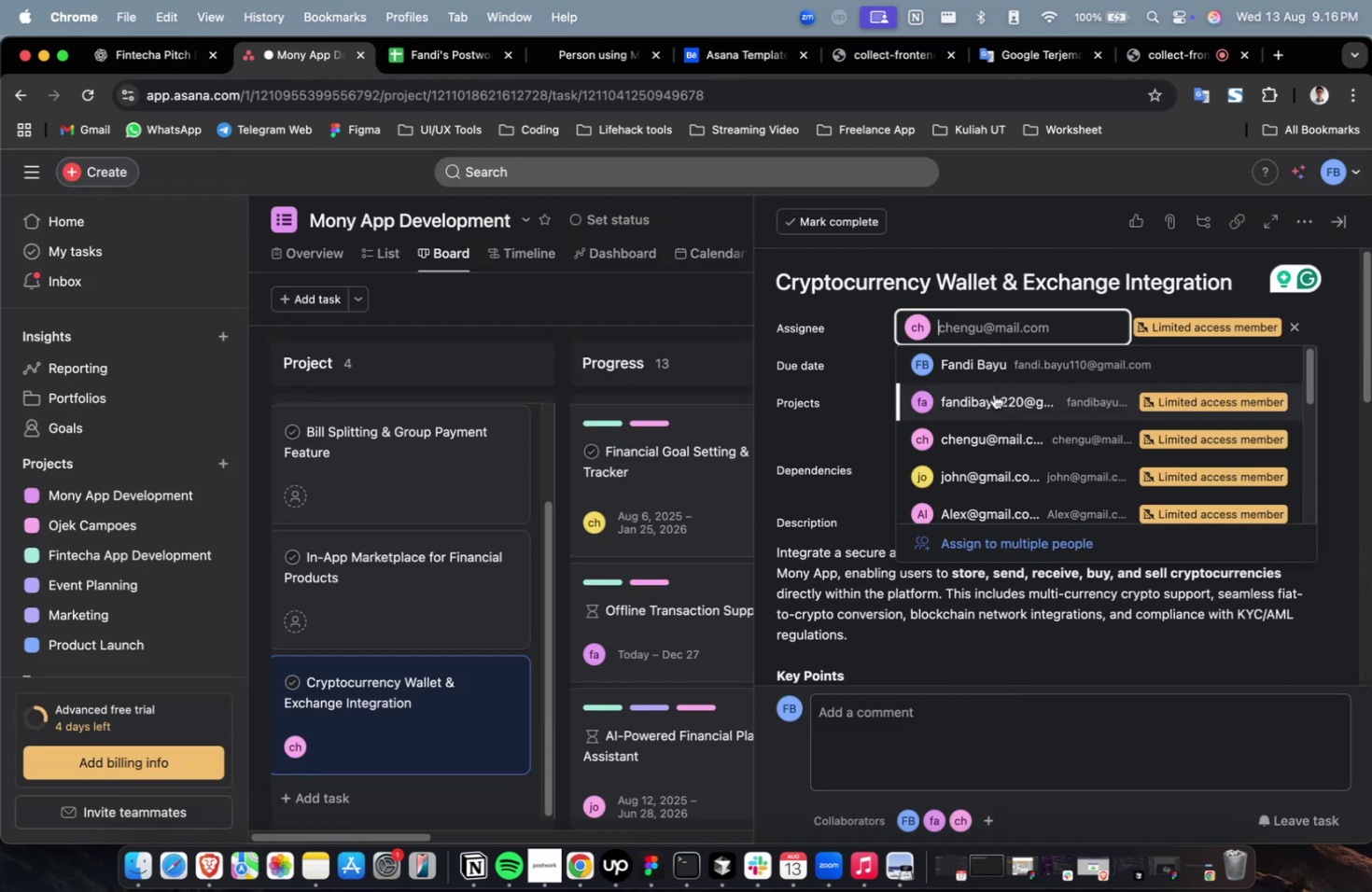 
scroll: coordinate [994, 411], scroll_direction: down, amount: 5.0
 